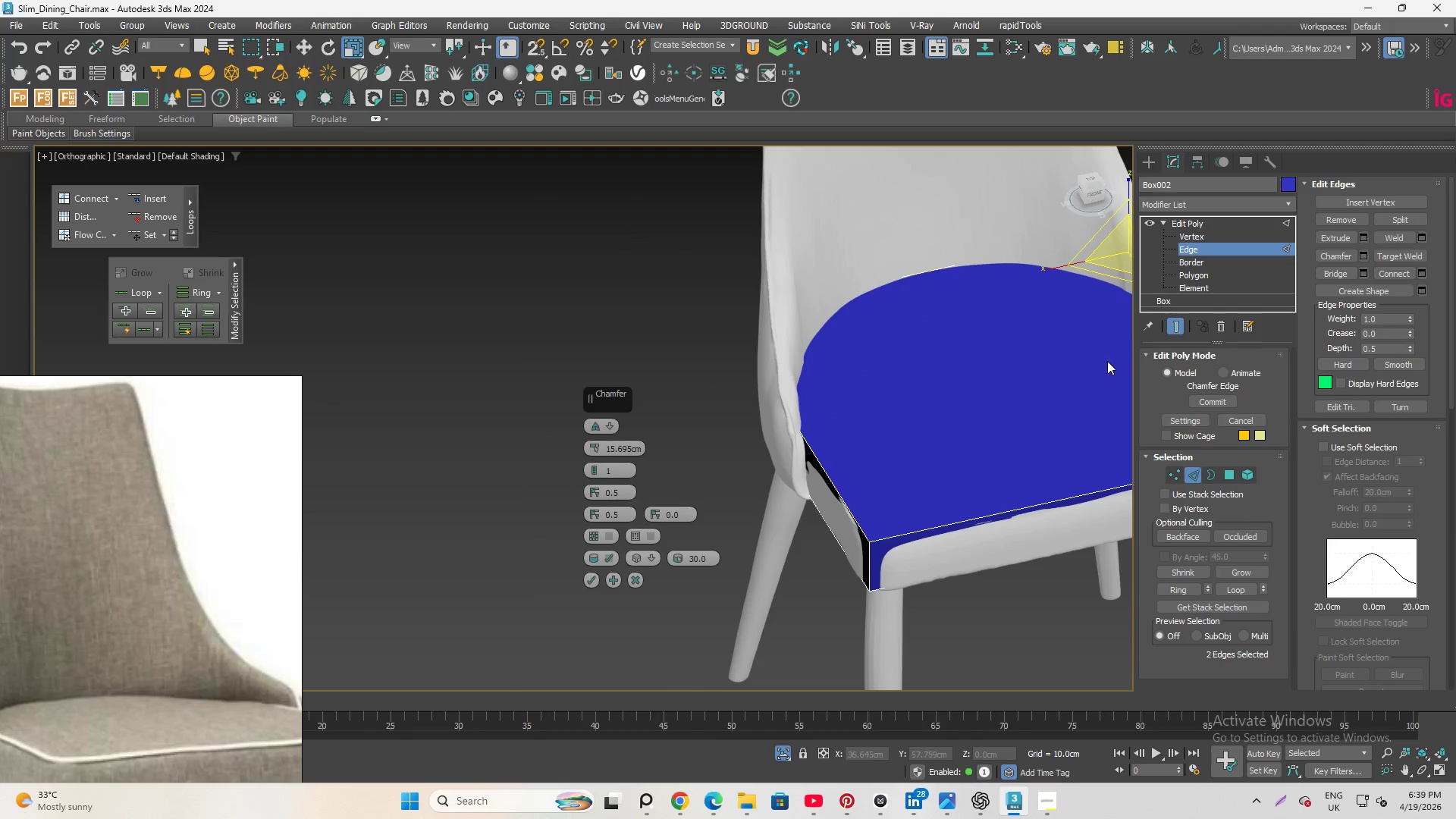 
key(Alt+Q)
 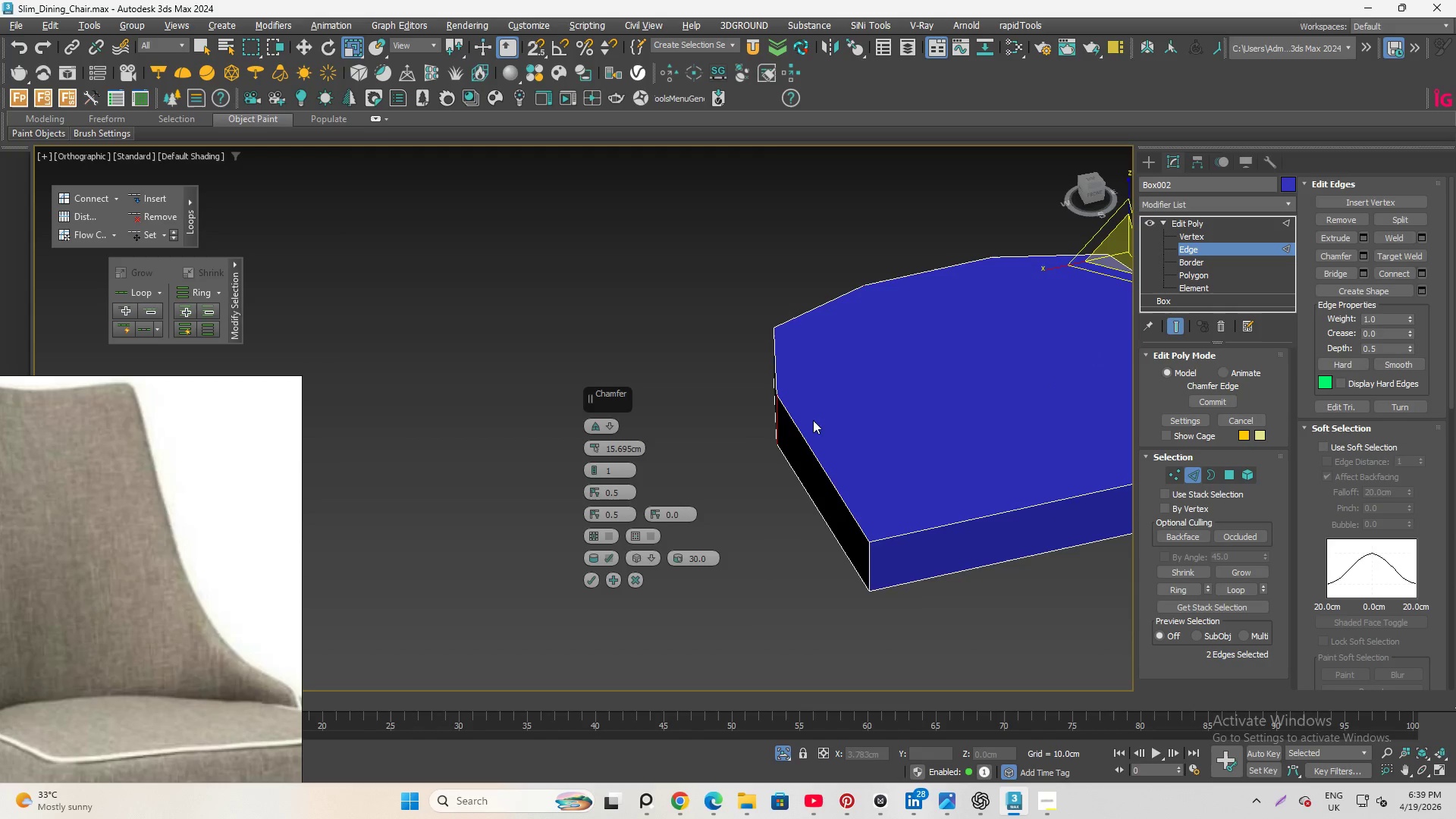 
hold_key(key=AltLeft, duration=0.75)
scroll: coordinate [755, 494], scroll_direction: down, amount: 4.0
 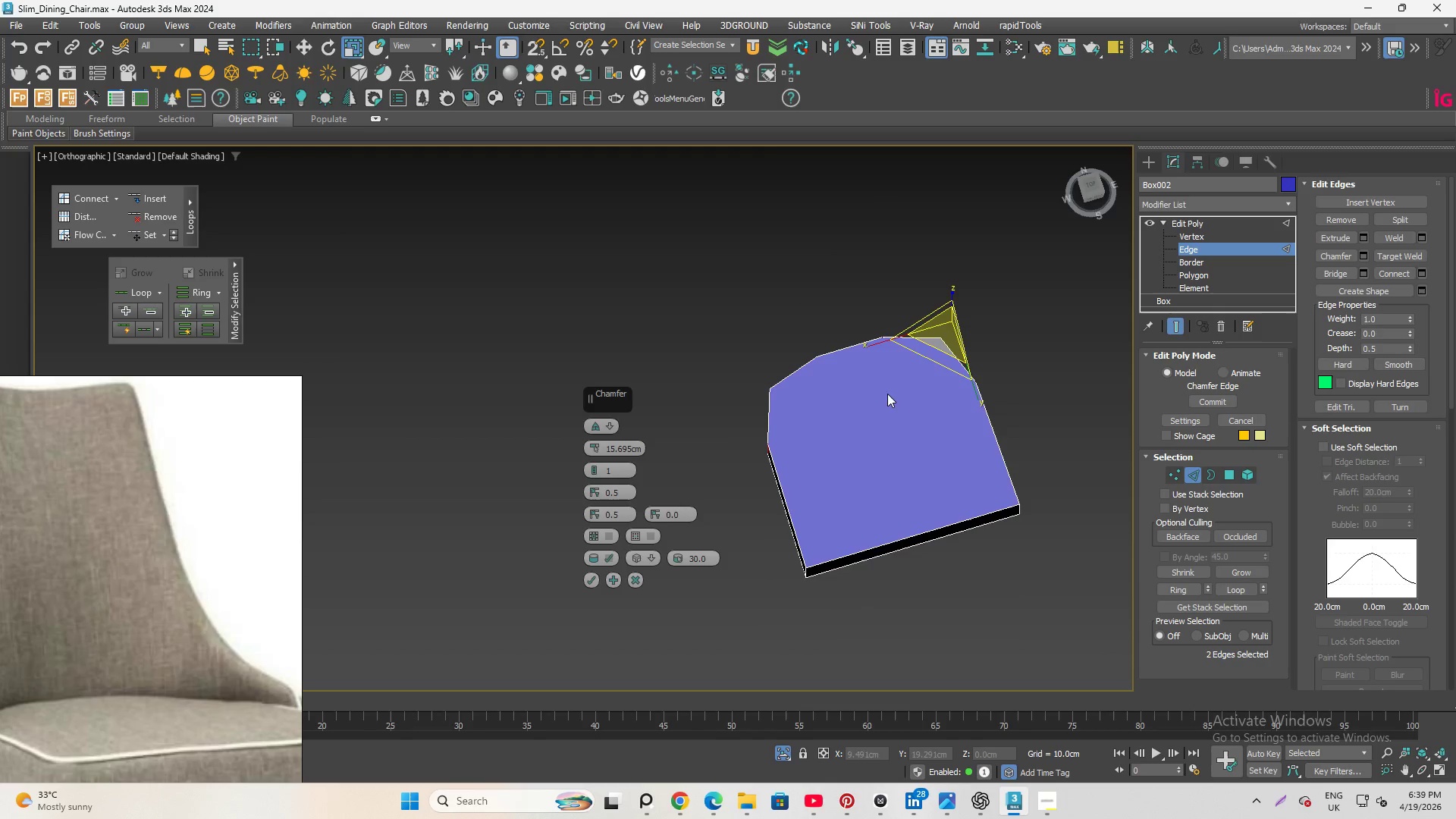 
hold_key(key=AltLeft, duration=1.66)
 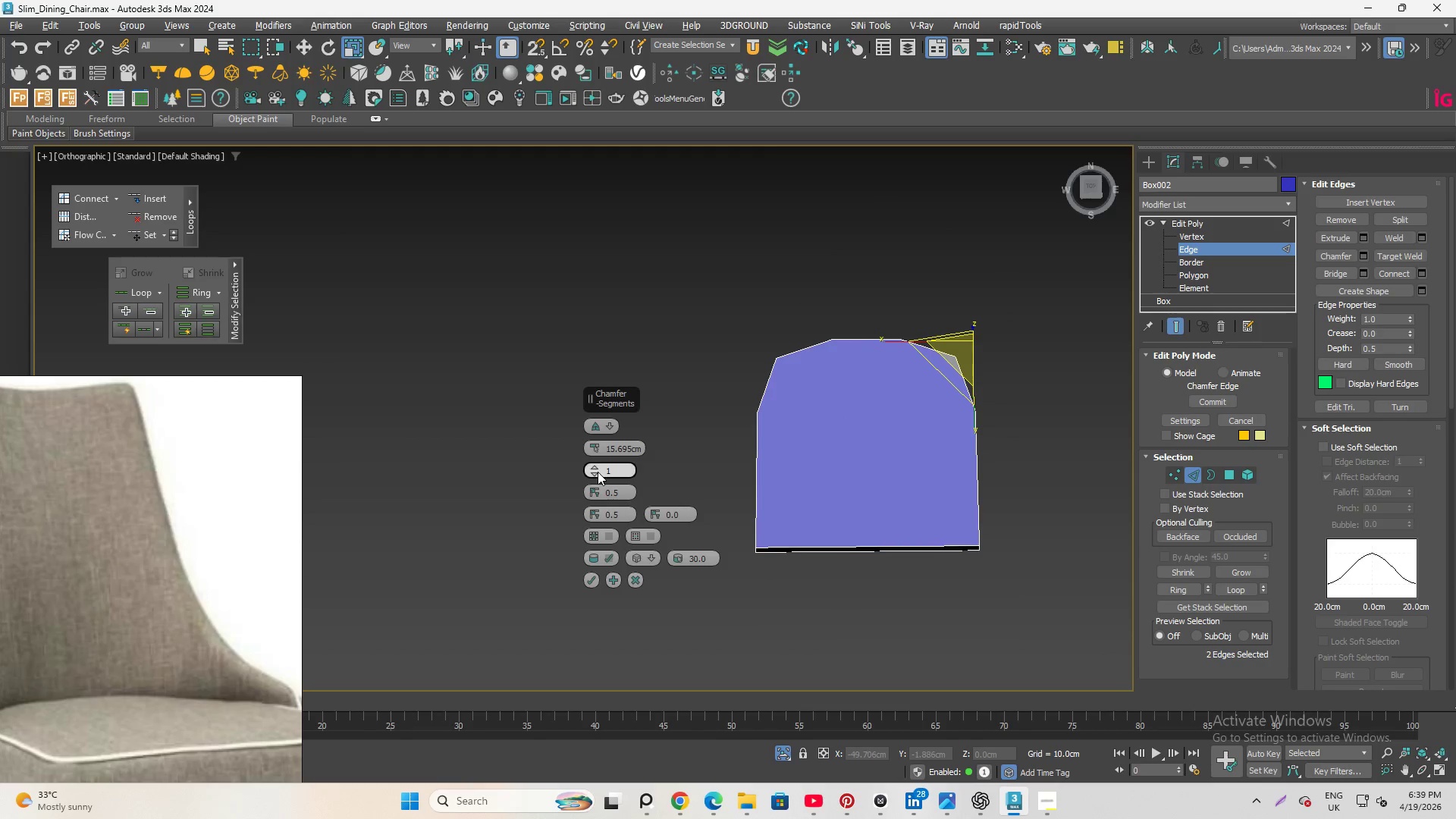 
key(Alt+AltLeft)
 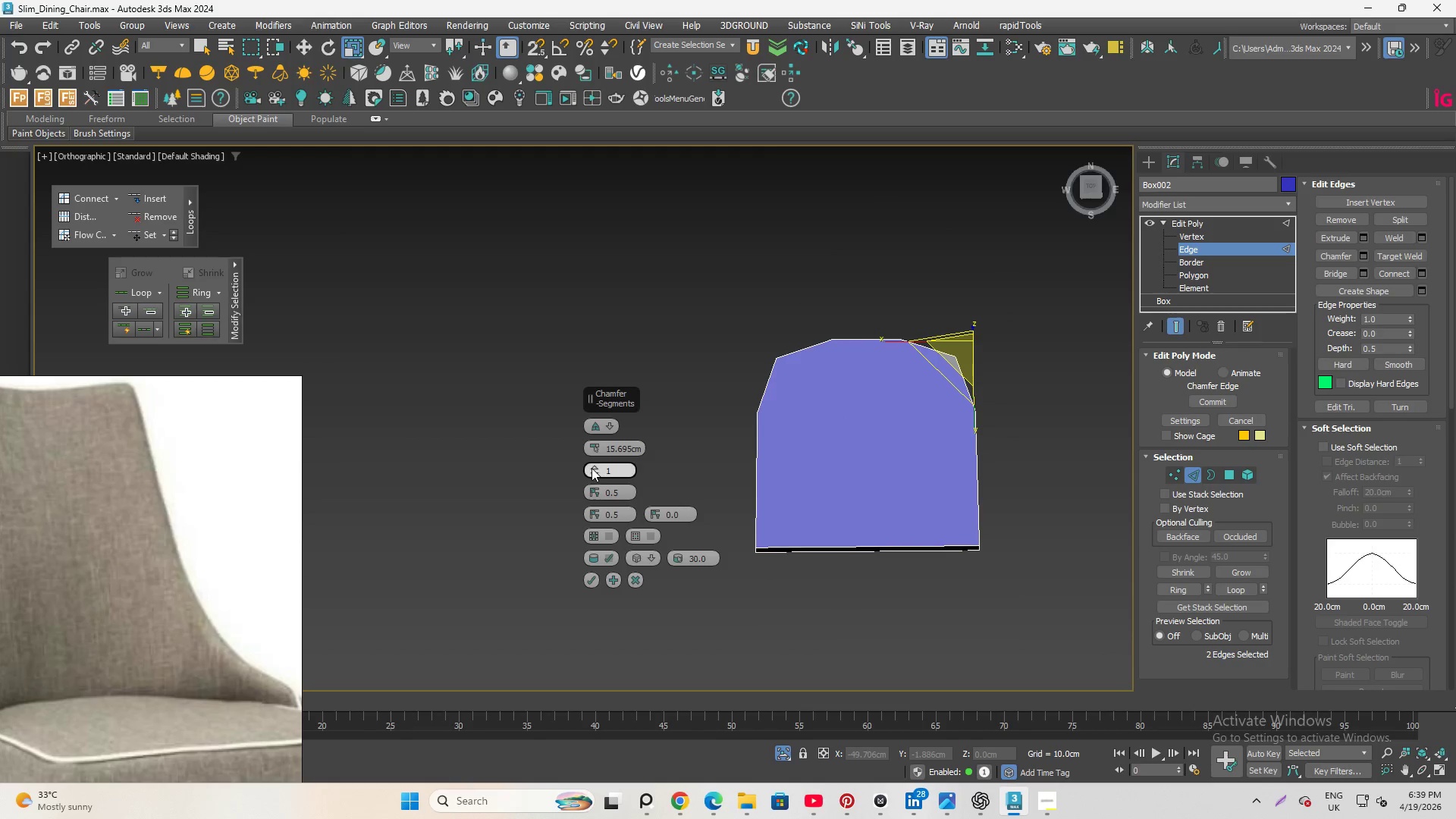 
left_click([592, 468])
 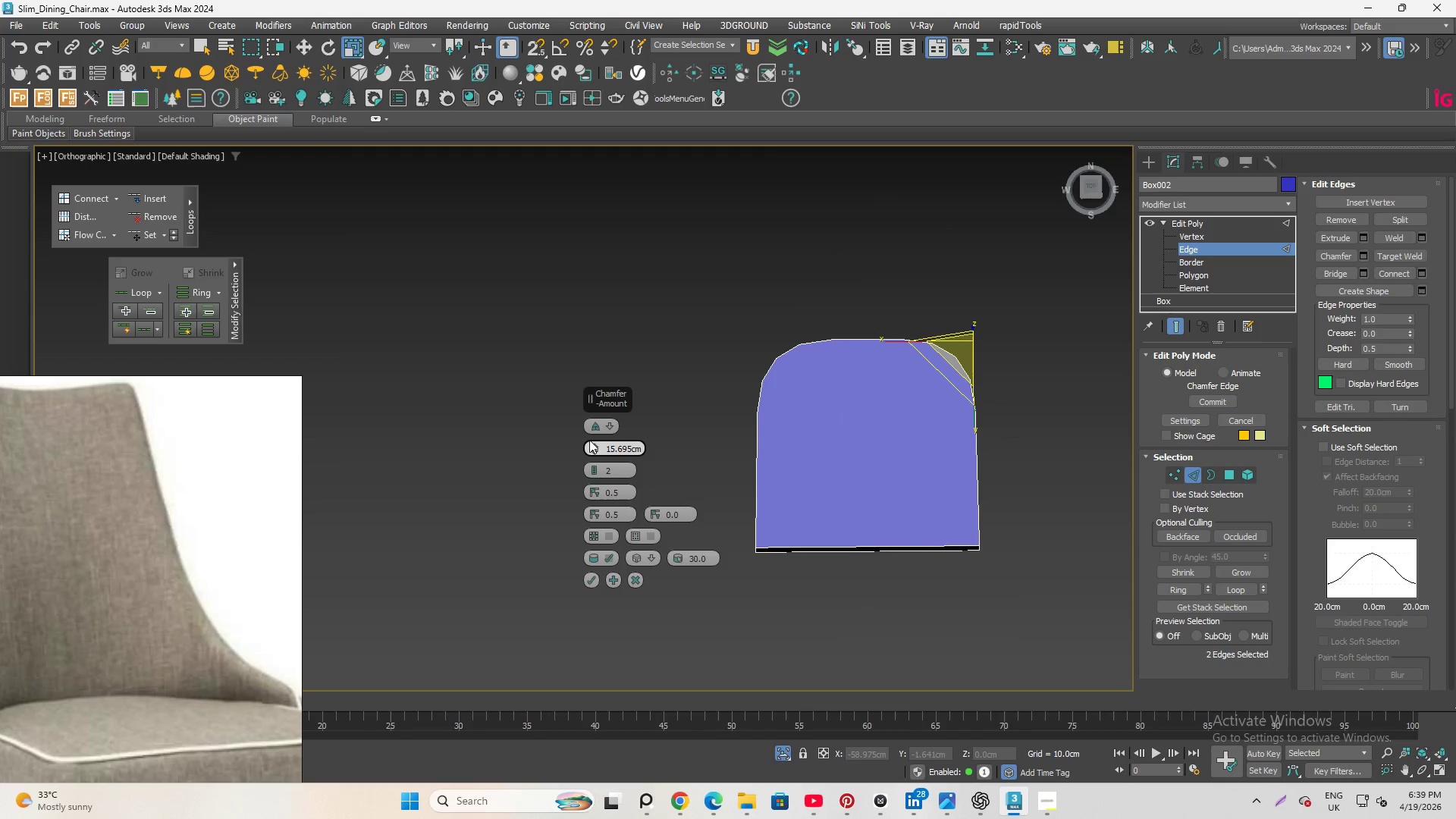 
left_click_drag(start_coordinate=[590, 440], to_coordinate=[591, 397])
 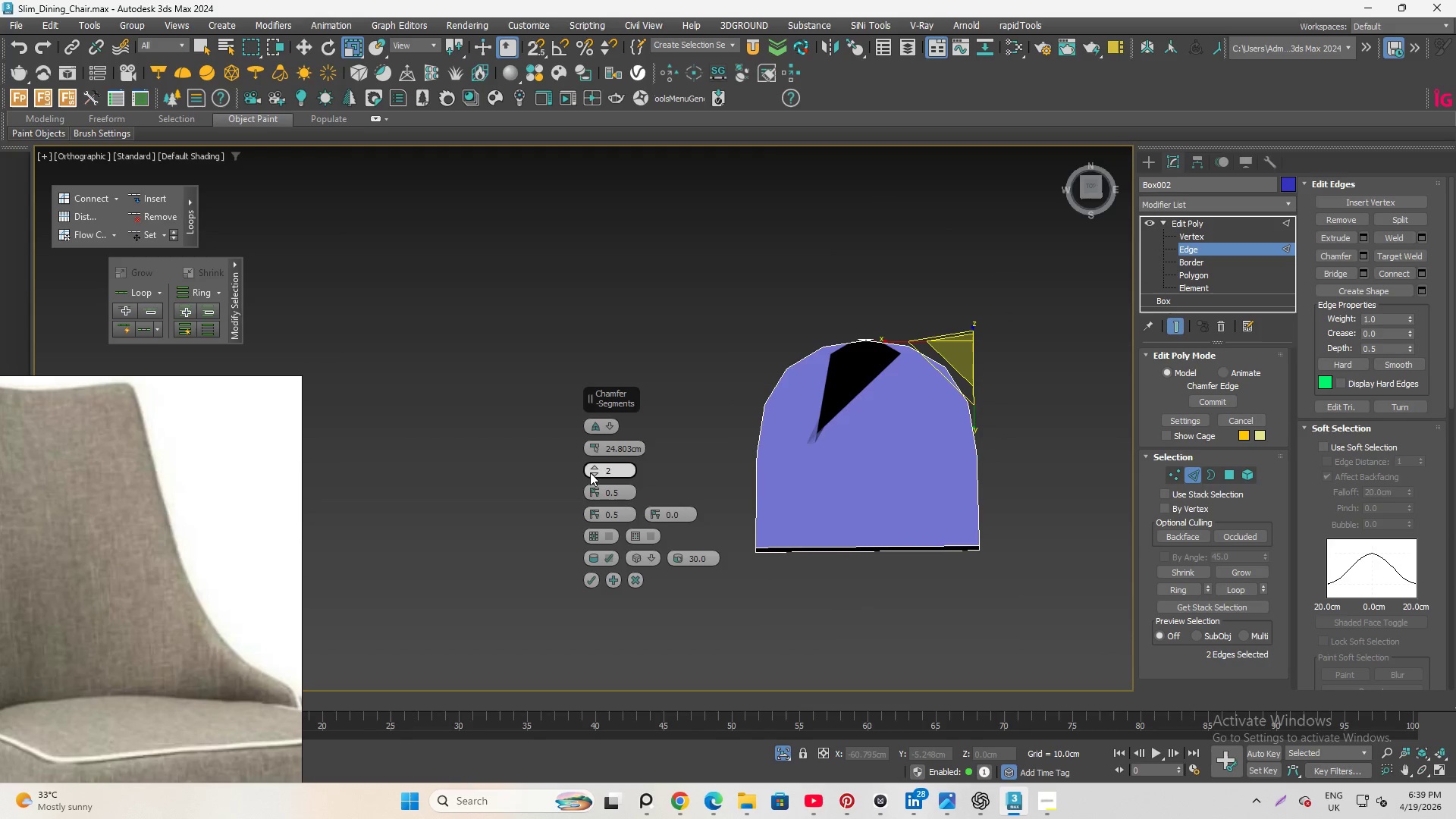 
left_click([592, 472])
 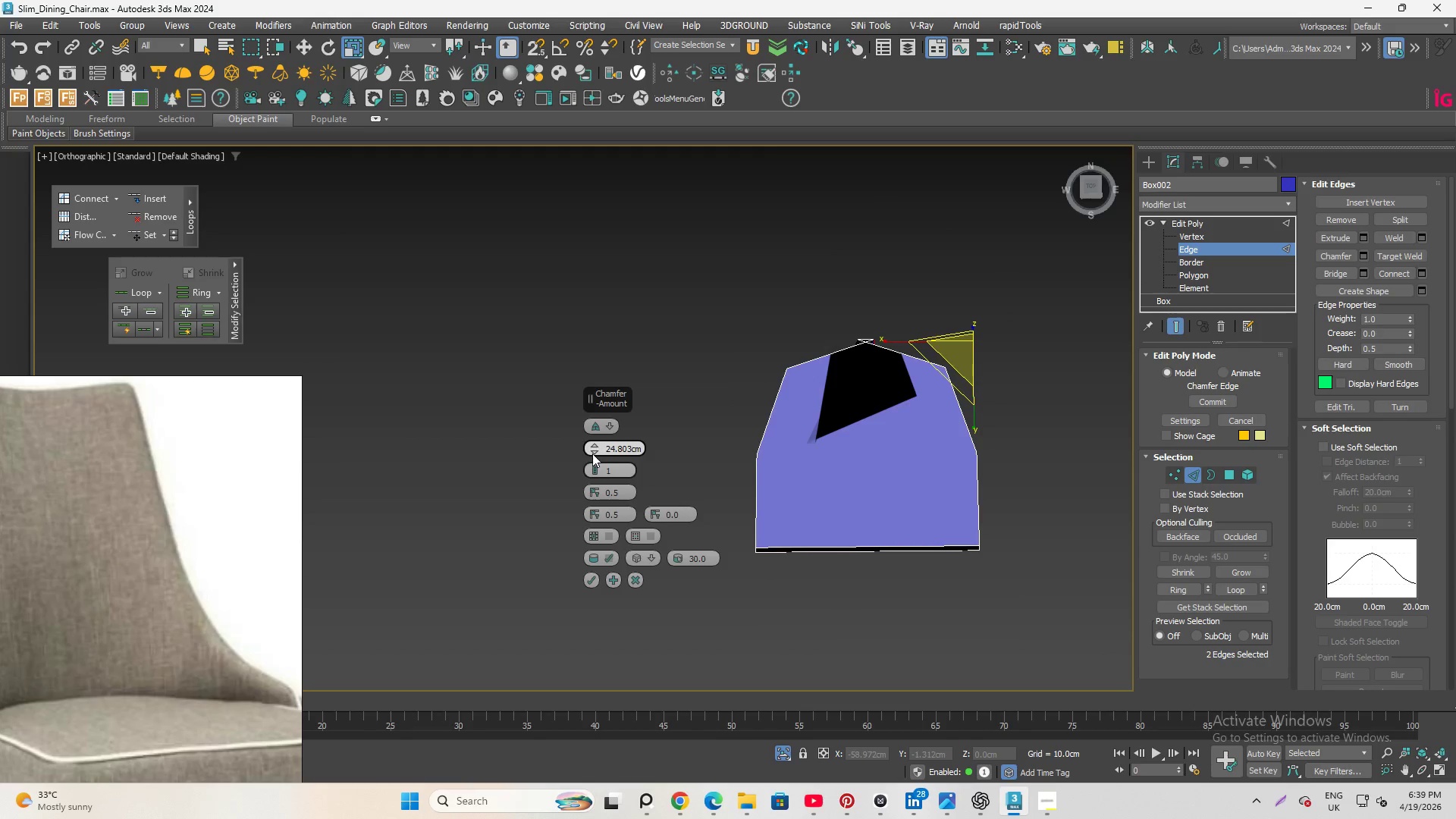 
left_click_drag(start_coordinate=[595, 445], to_coordinate=[601, 472])
 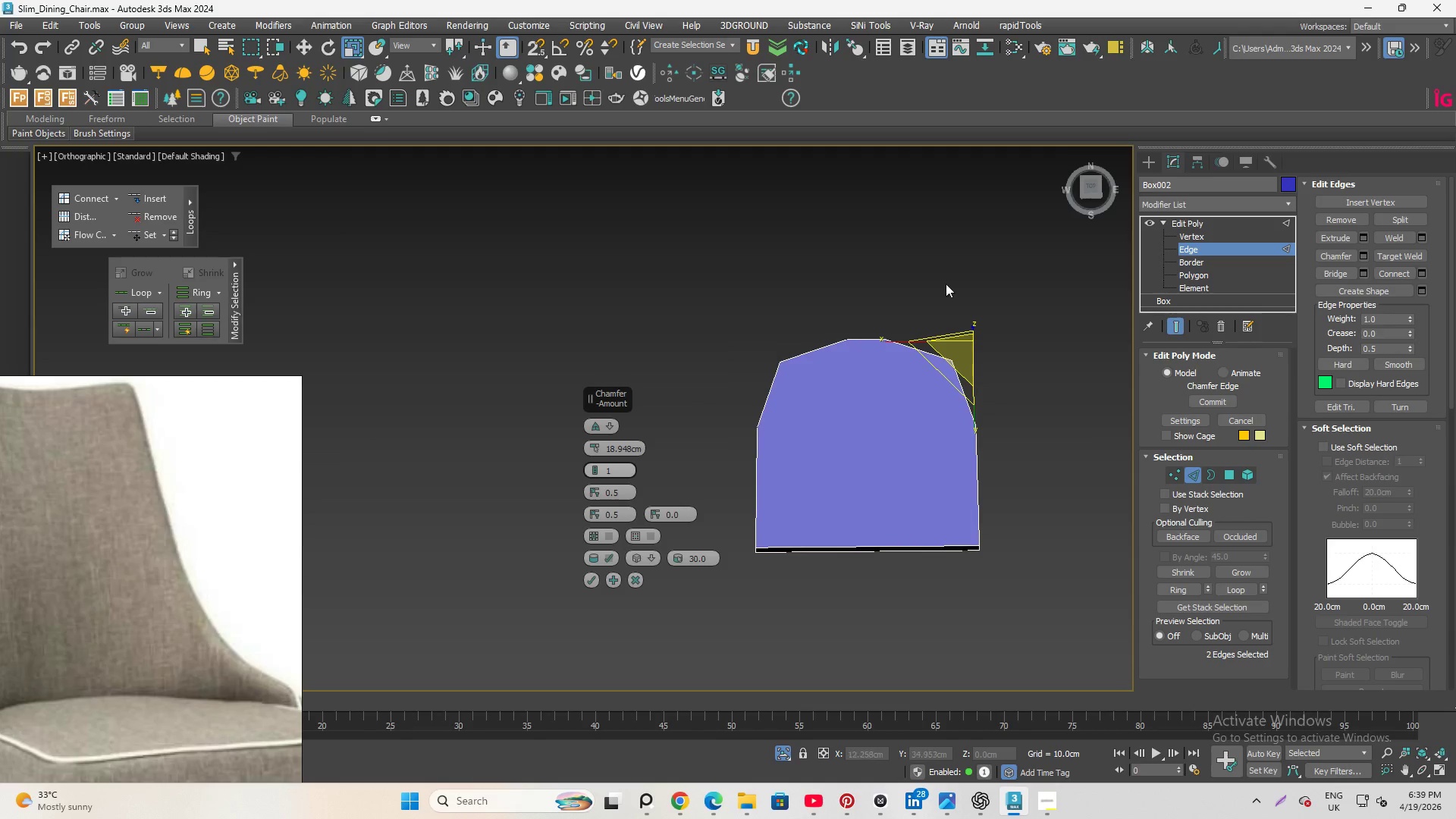 
hold_key(key=AltLeft, duration=4.86)
 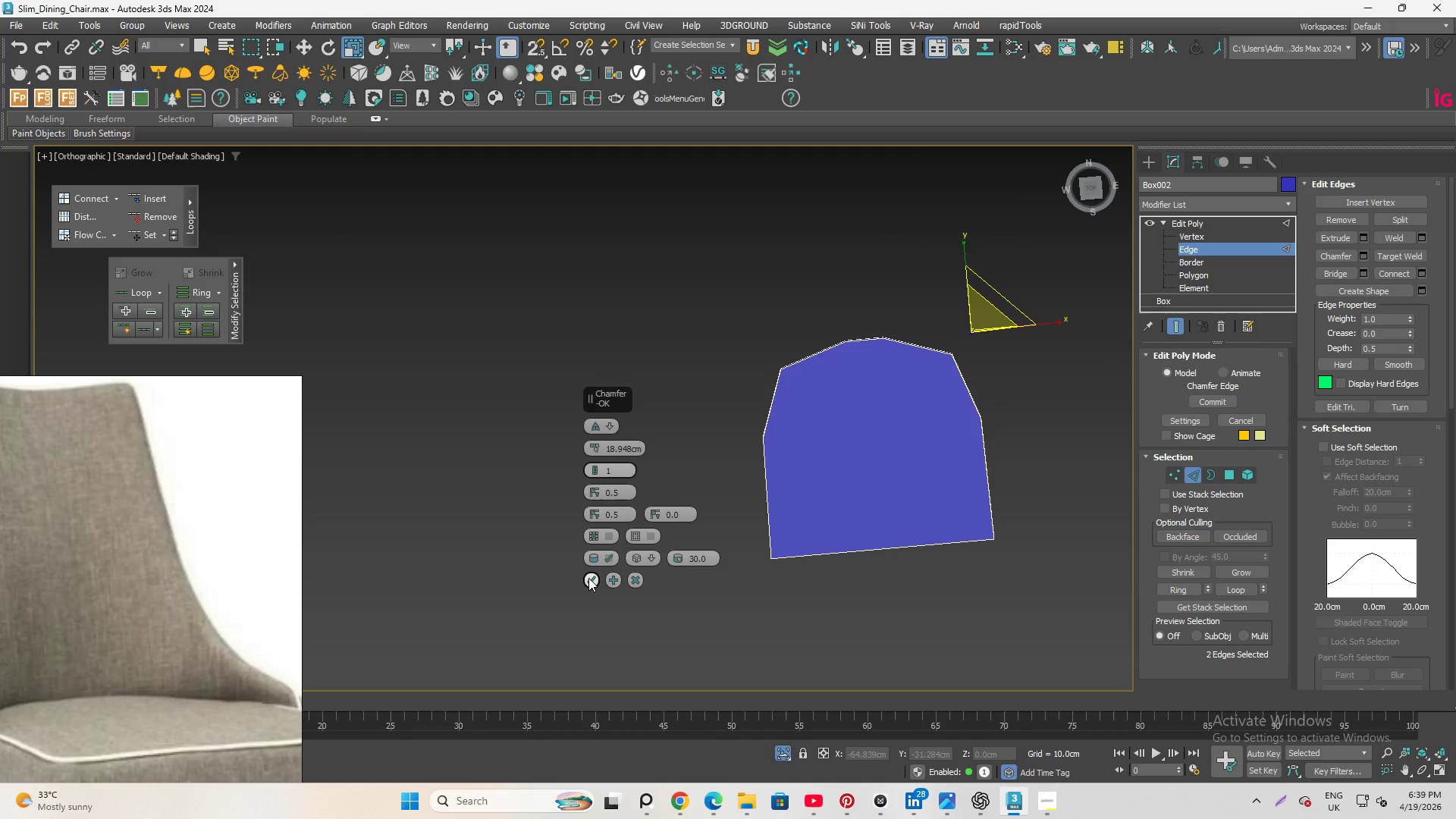 
left_click_drag(start_coordinate=[589, 579], to_coordinate=[538, 579])
 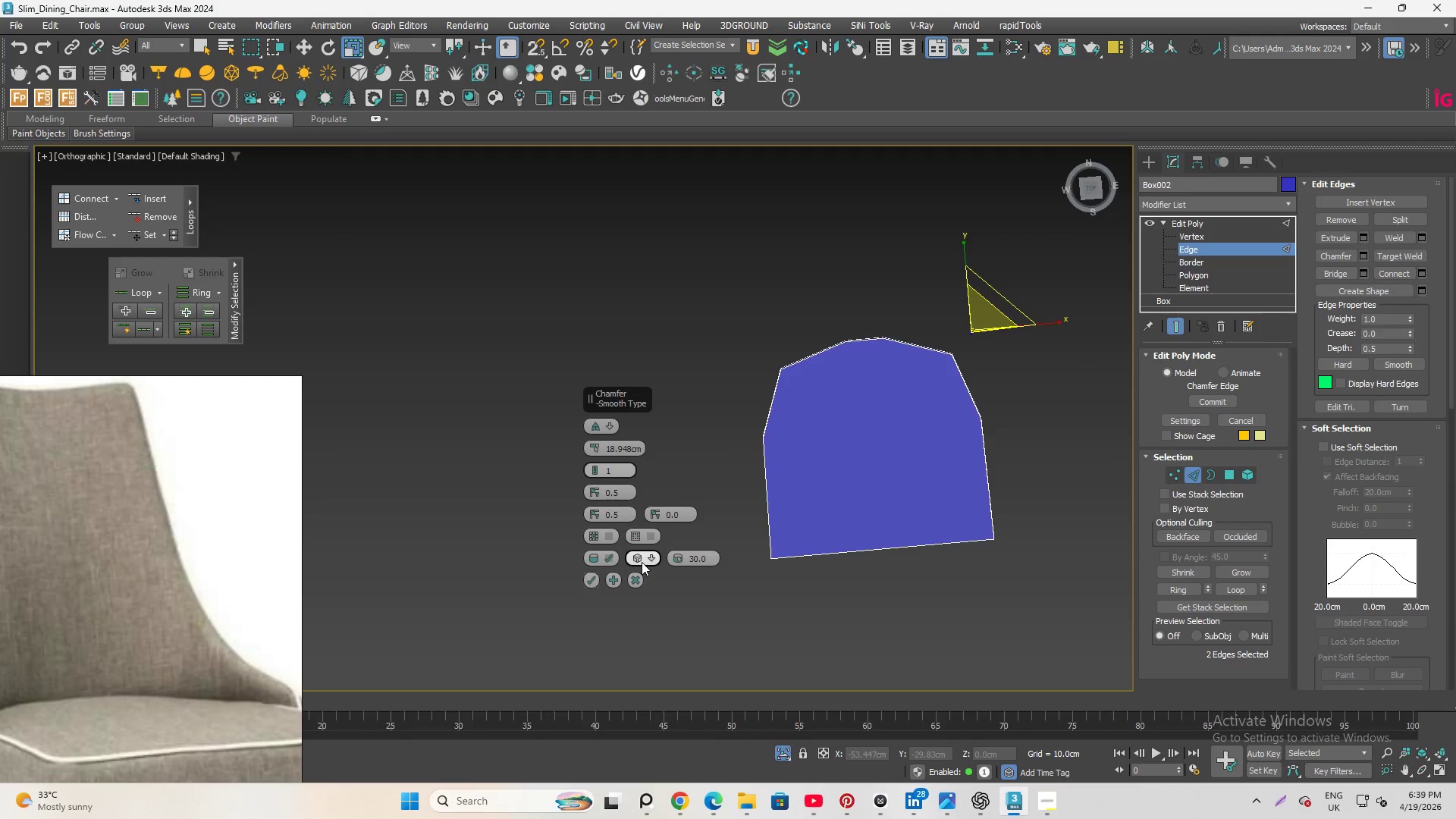 
left_click([642, 562])
 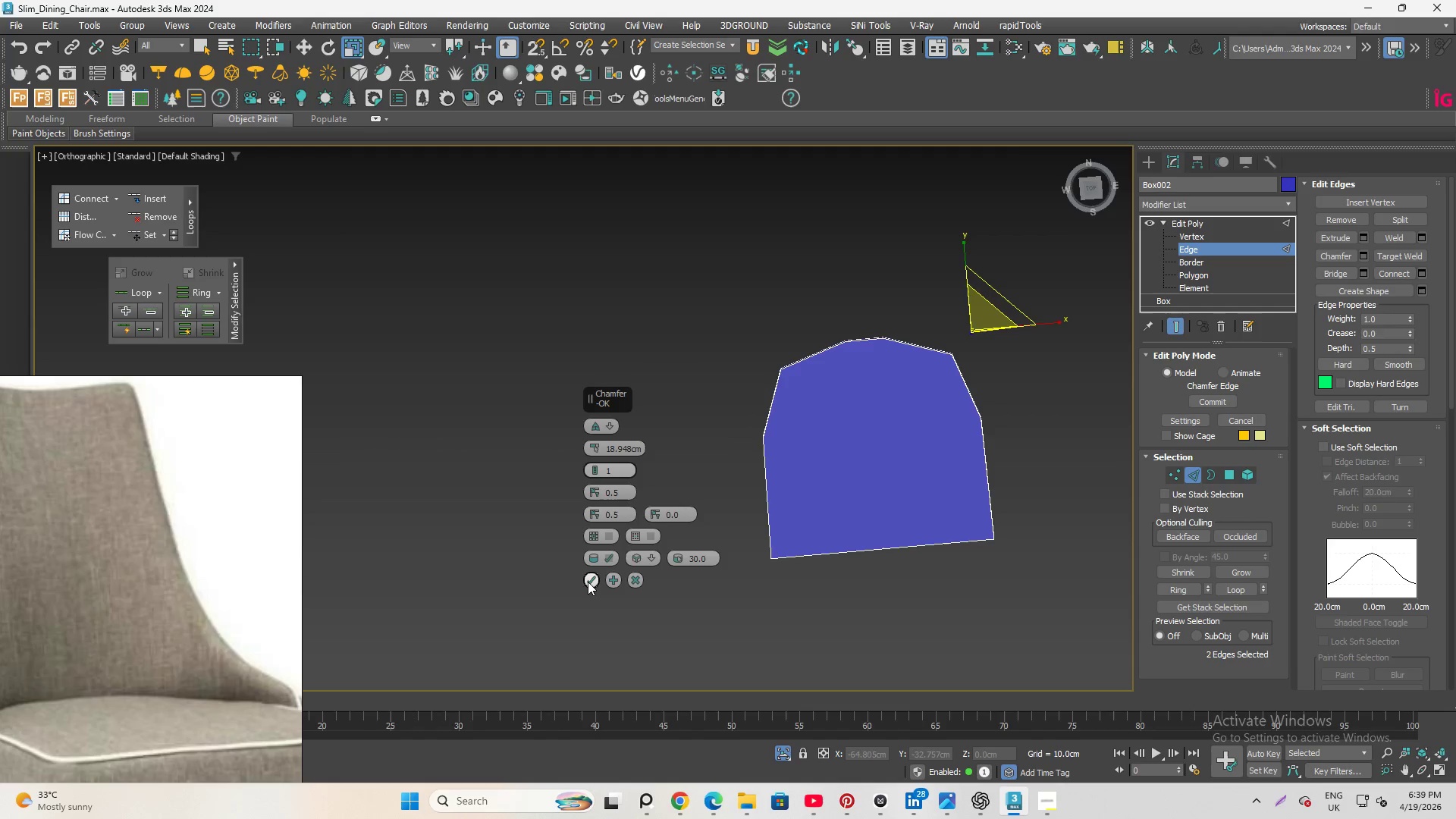 
left_click([588, 582])
 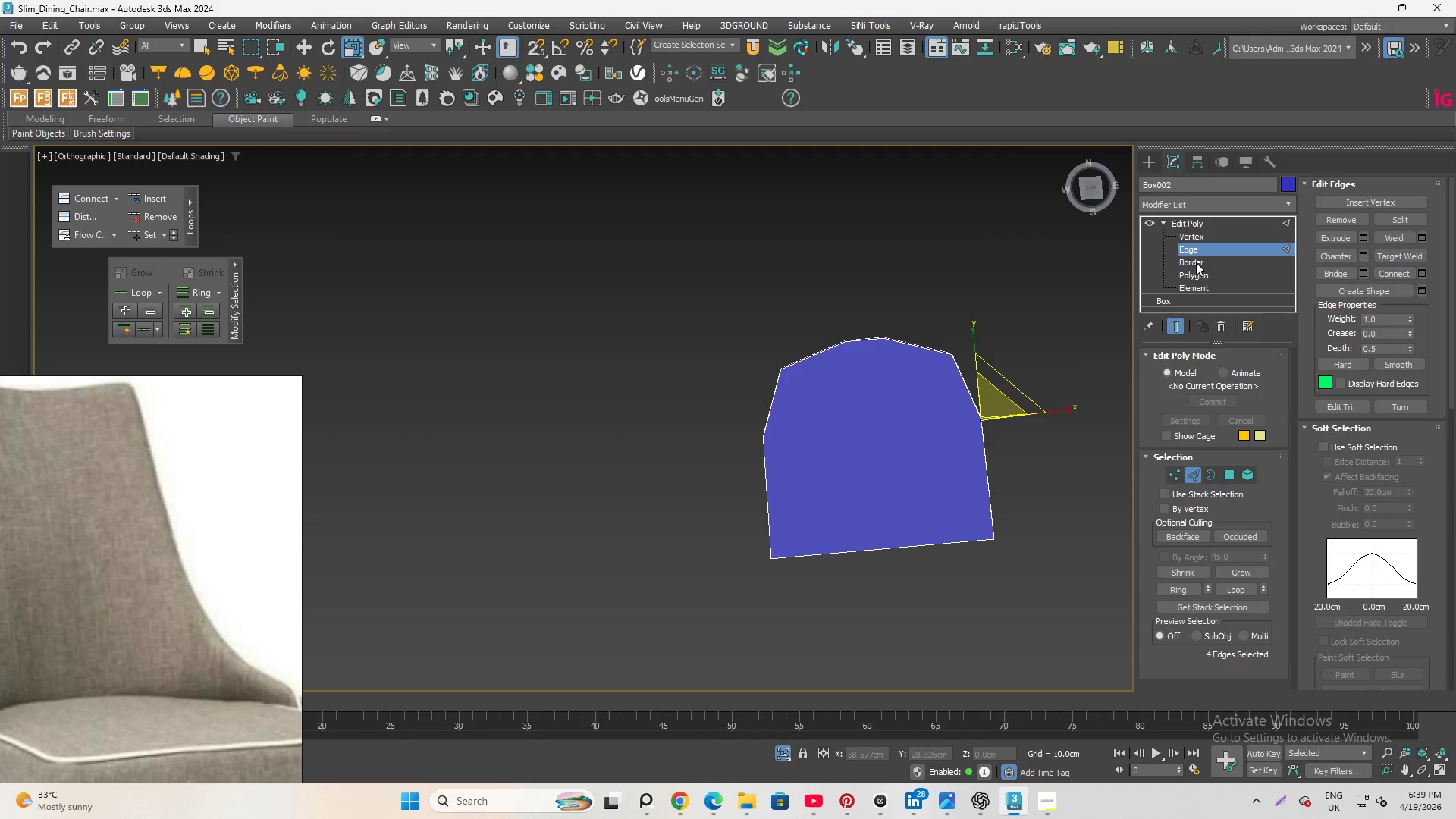 
left_click([1204, 245])
 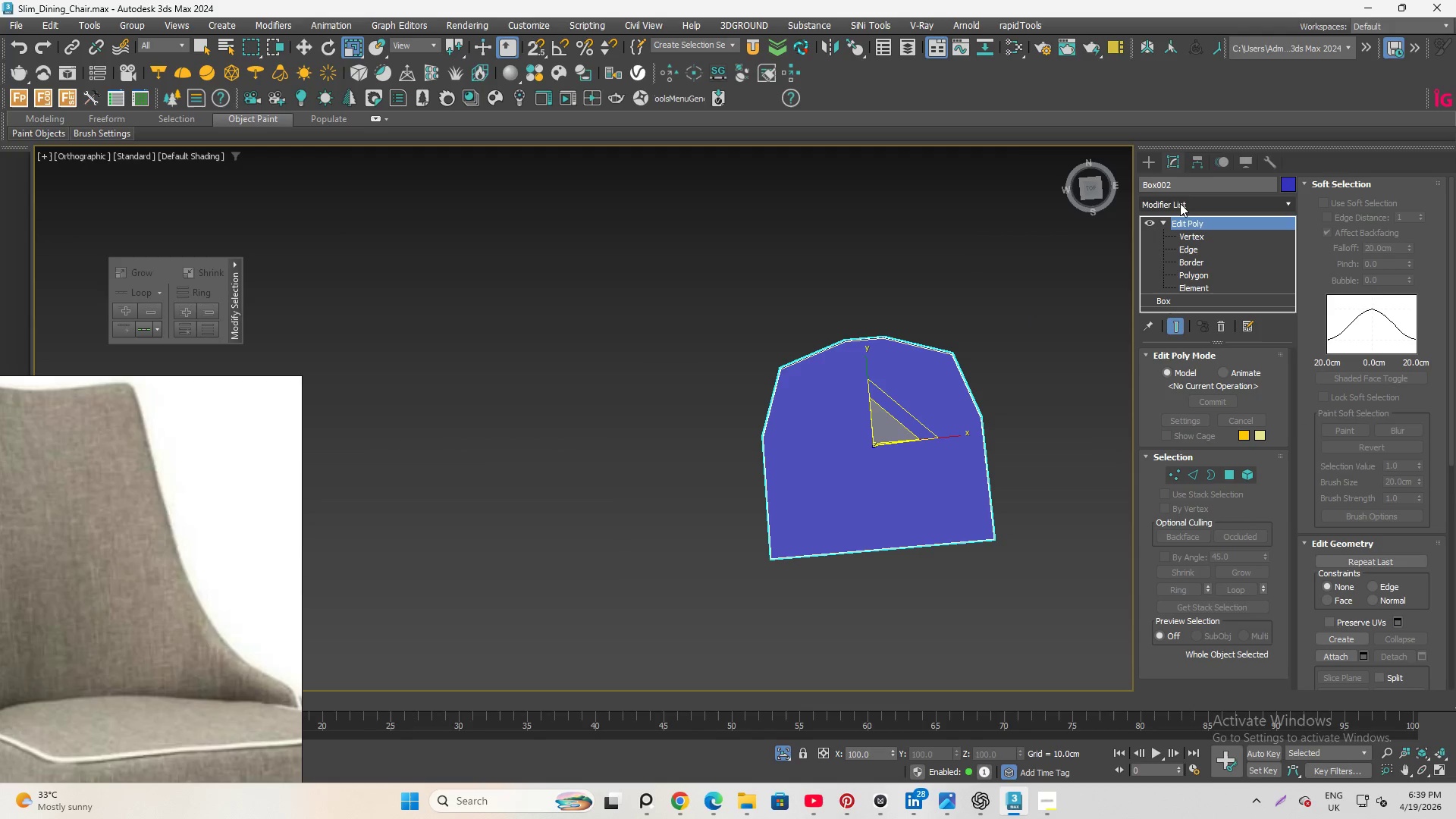 
left_click([1181, 204])
 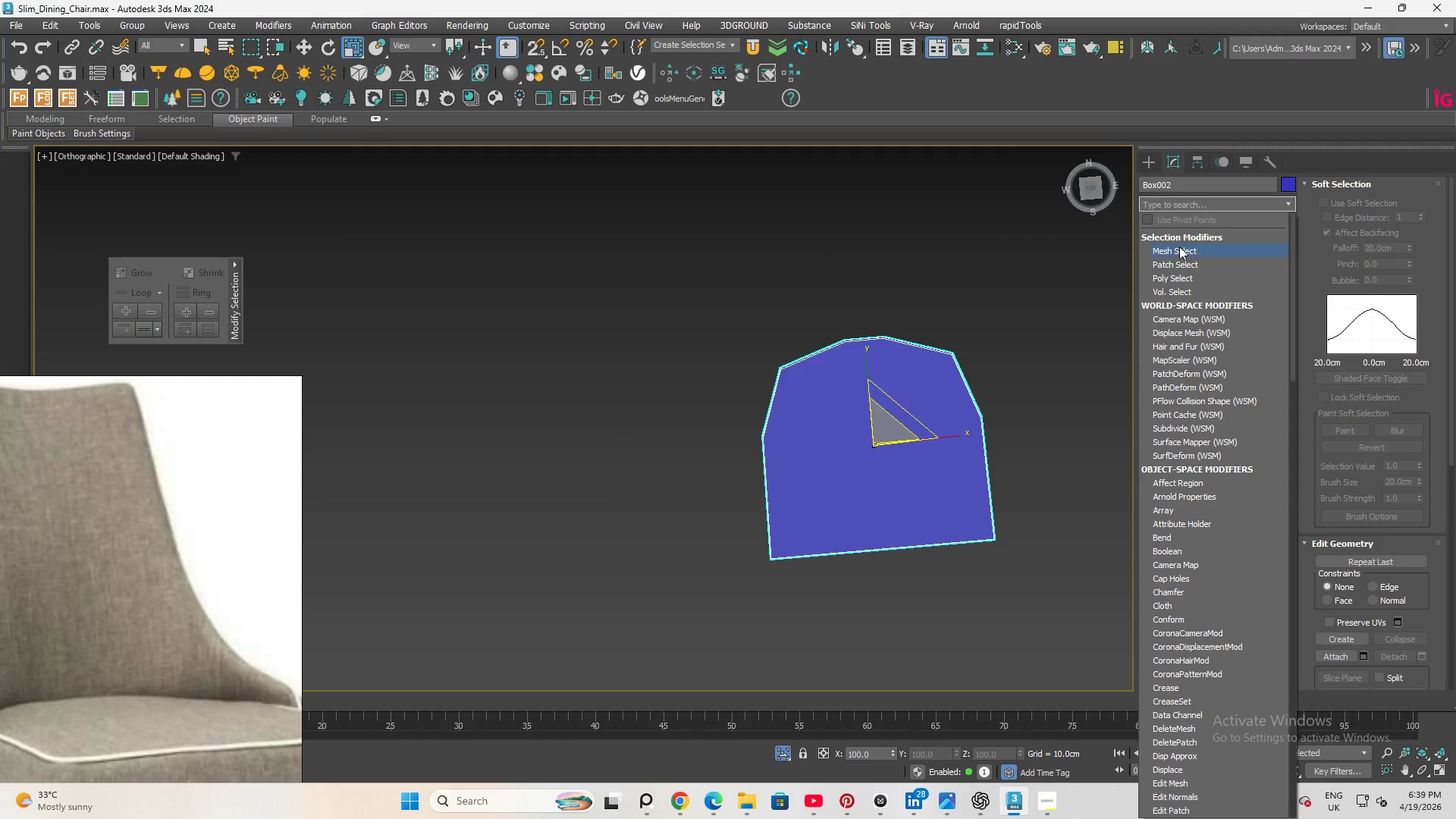 
key(T)
 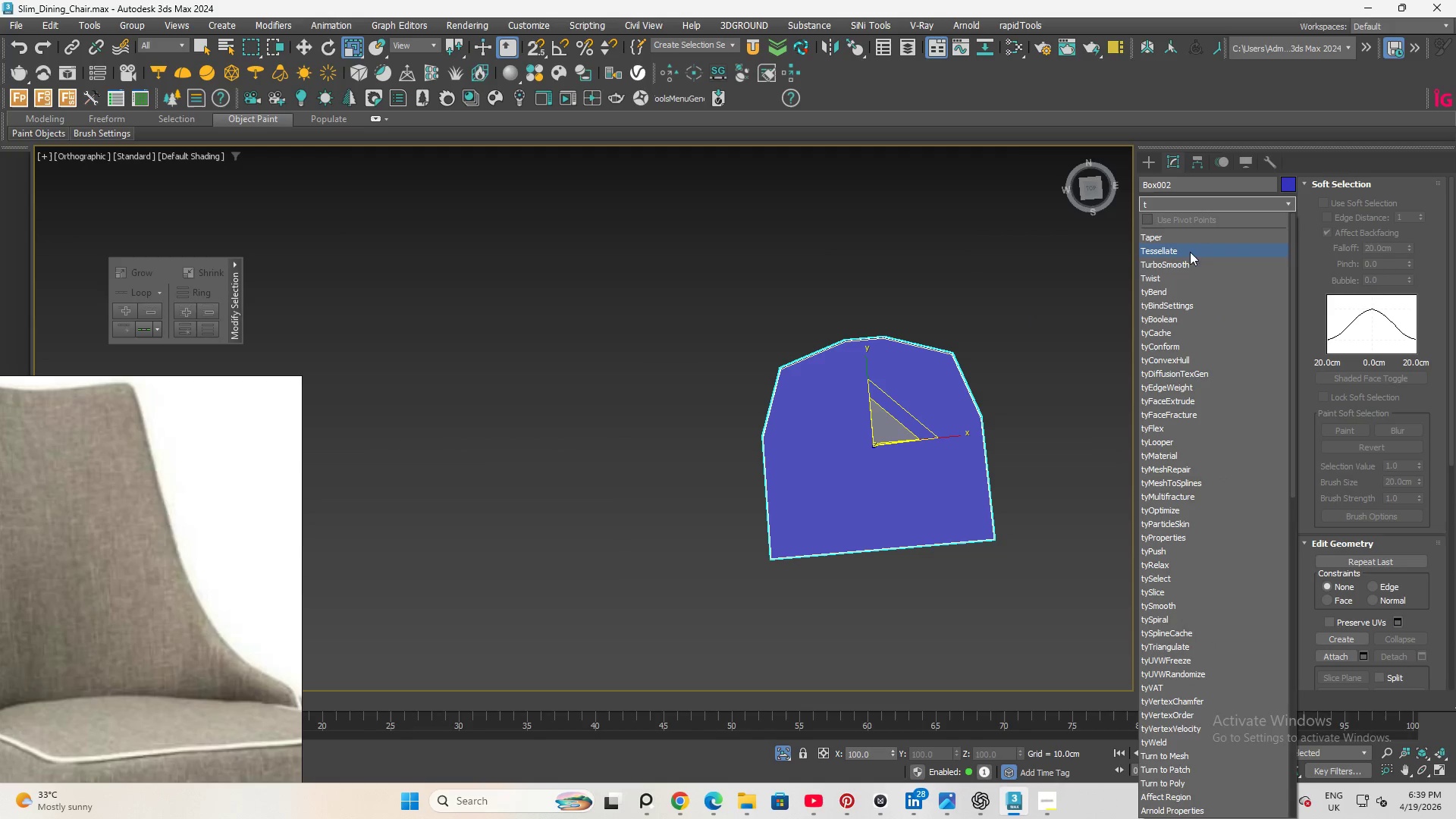 
left_click([1179, 261])
 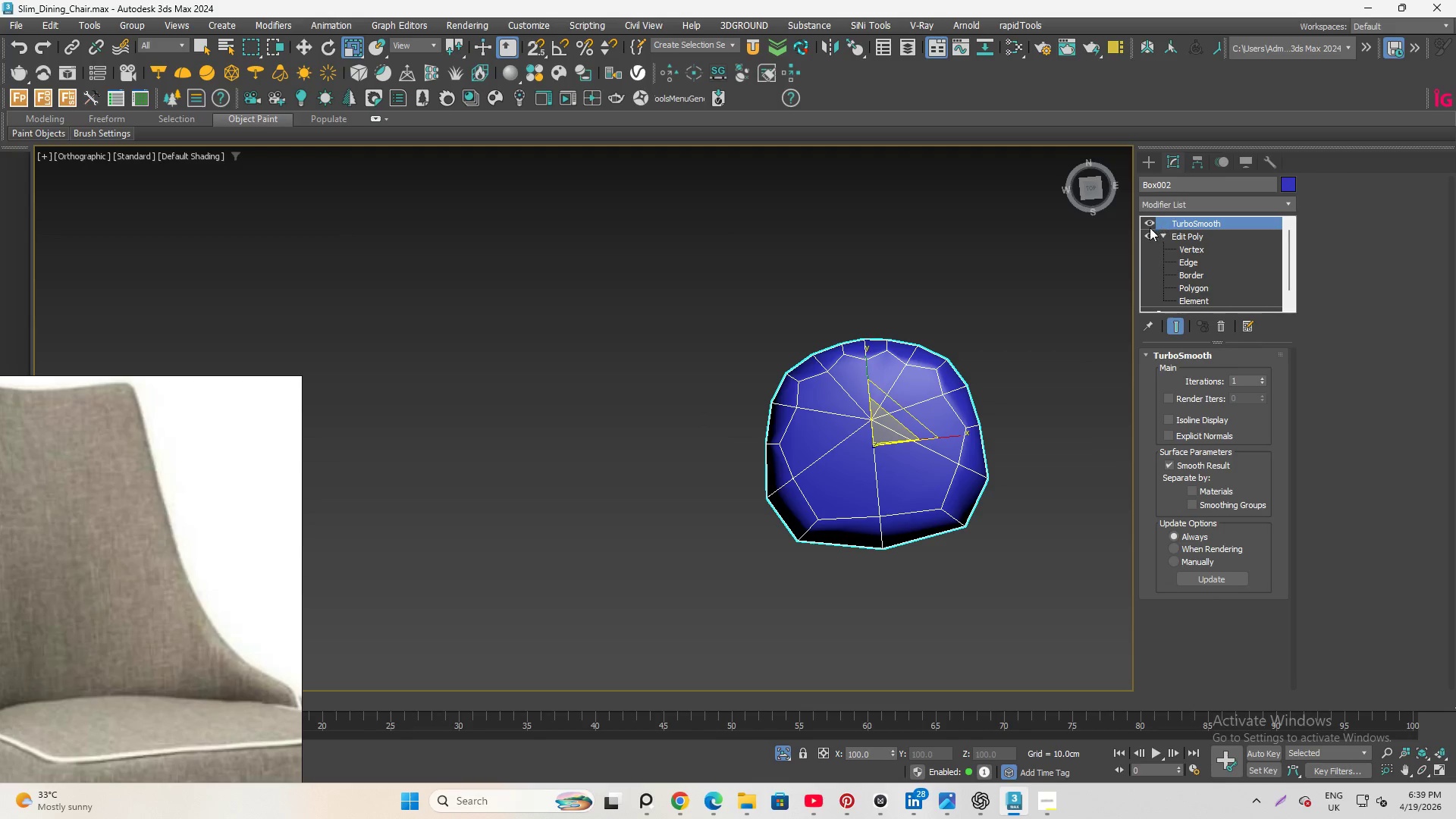 
left_click([1145, 226])
 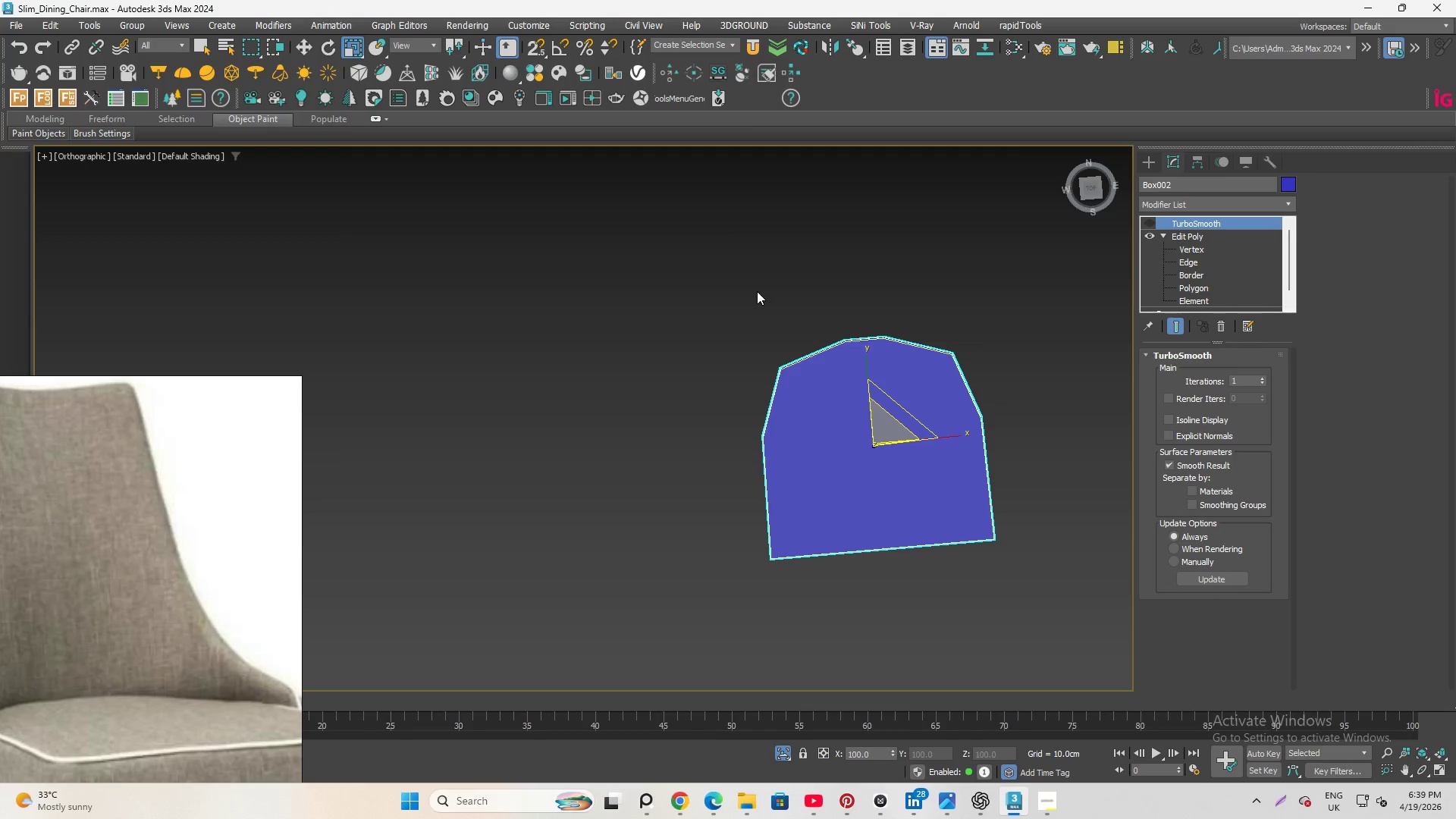 
hold_key(key=AltLeft, duration=1.45)
 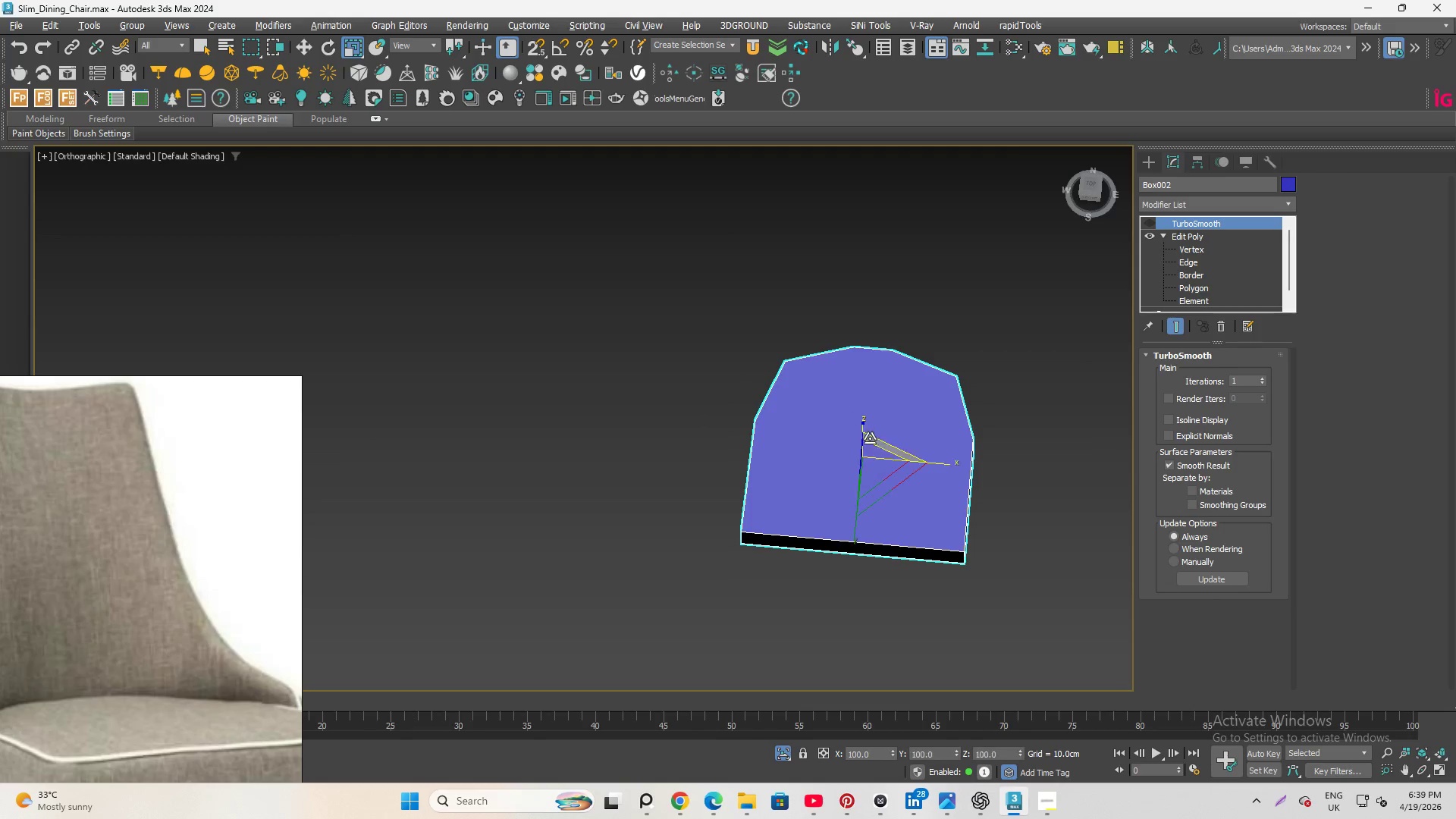 
hold_key(key=AltLeft, duration=1.53)
 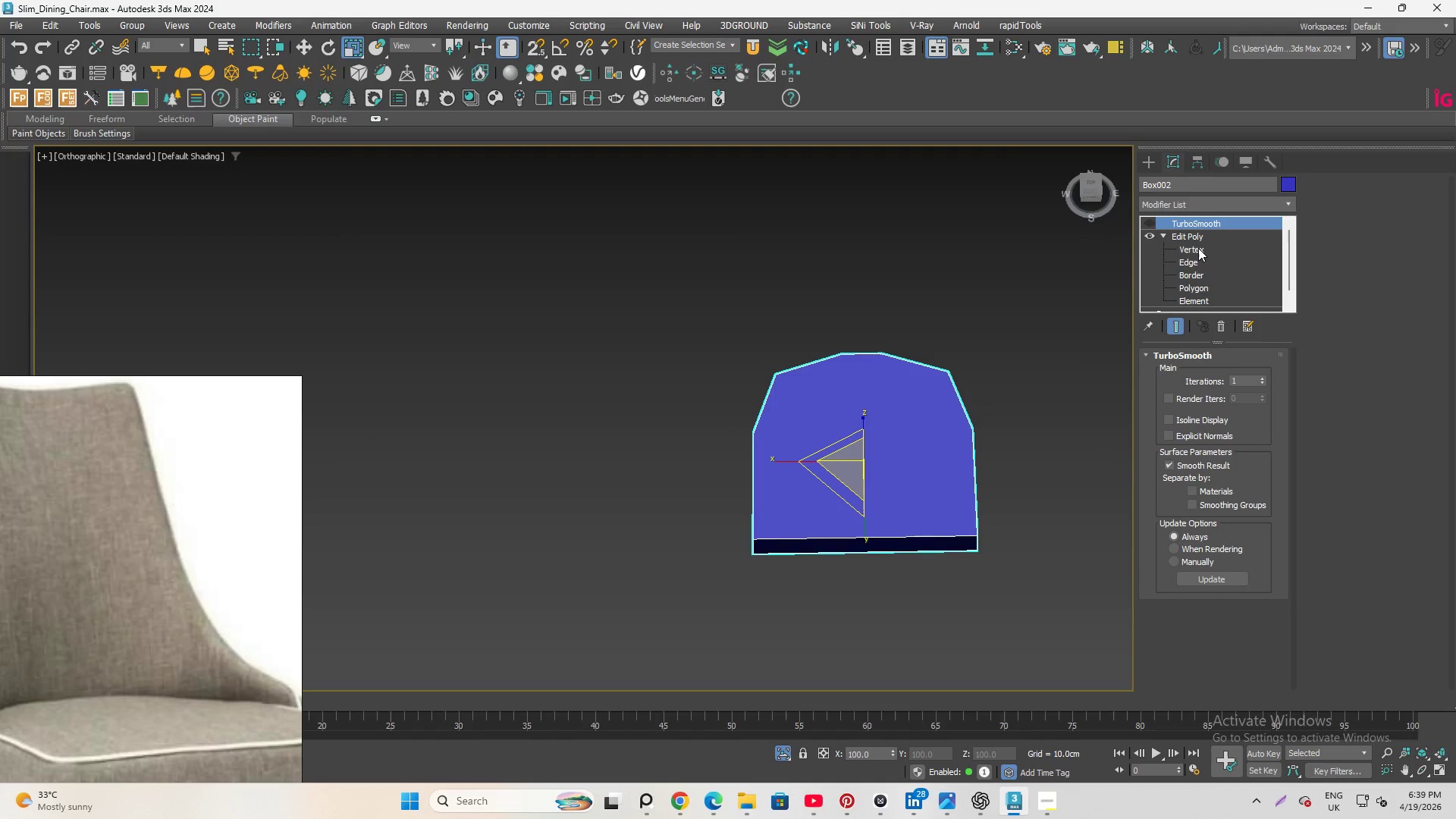 
left_click([1200, 249])
 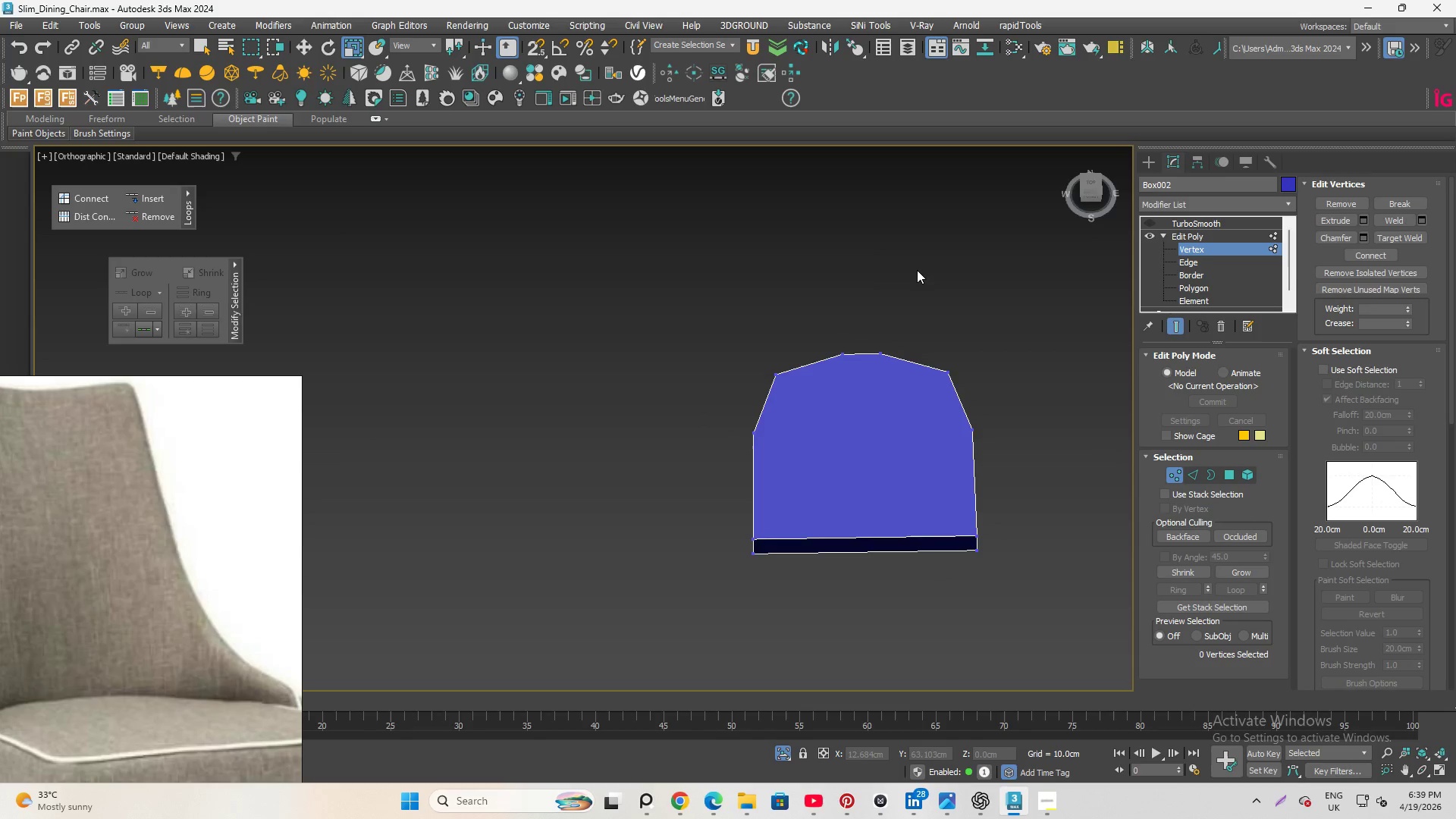 
key(Alt+C)
 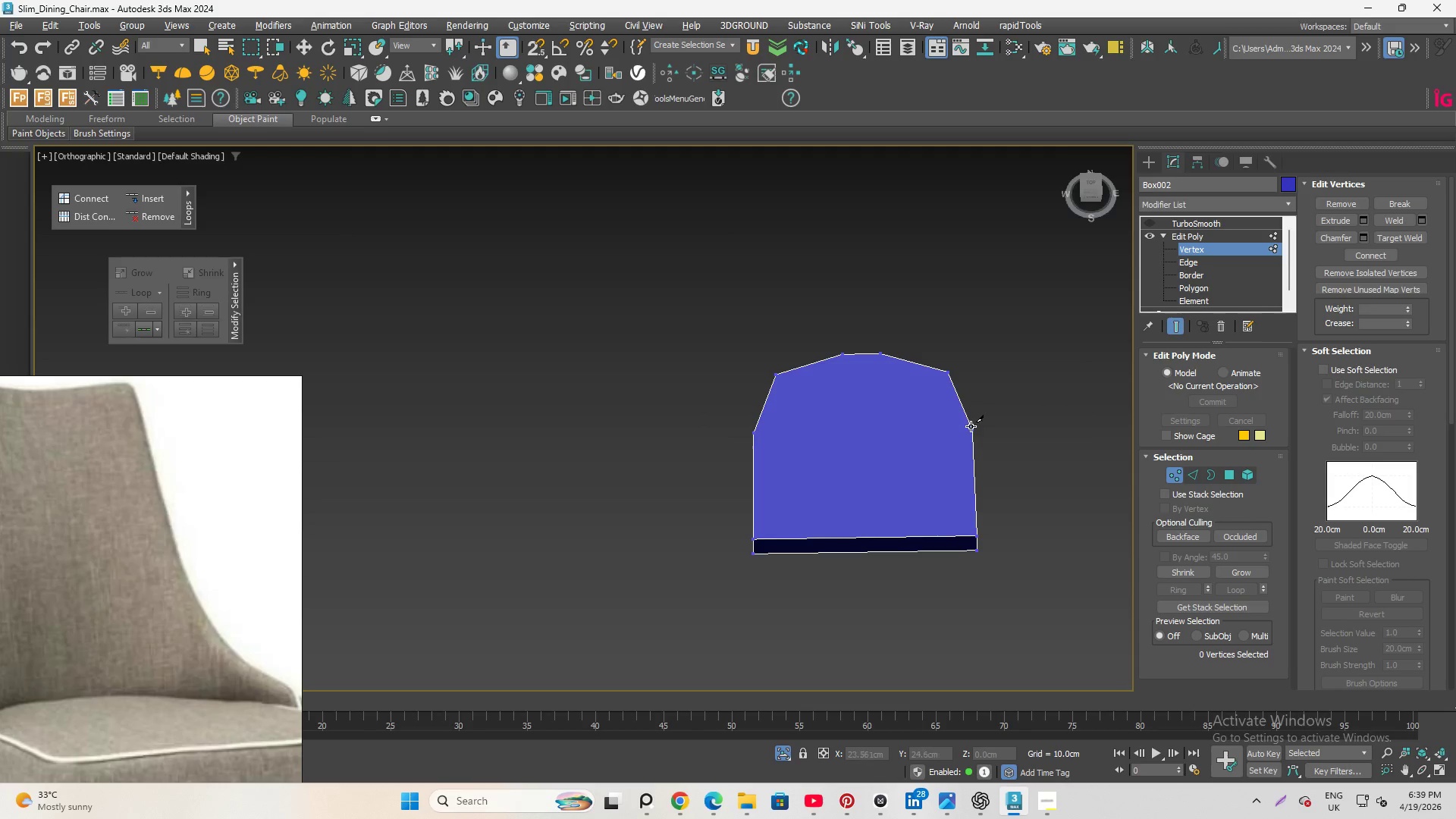 
left_click([974, 426])
 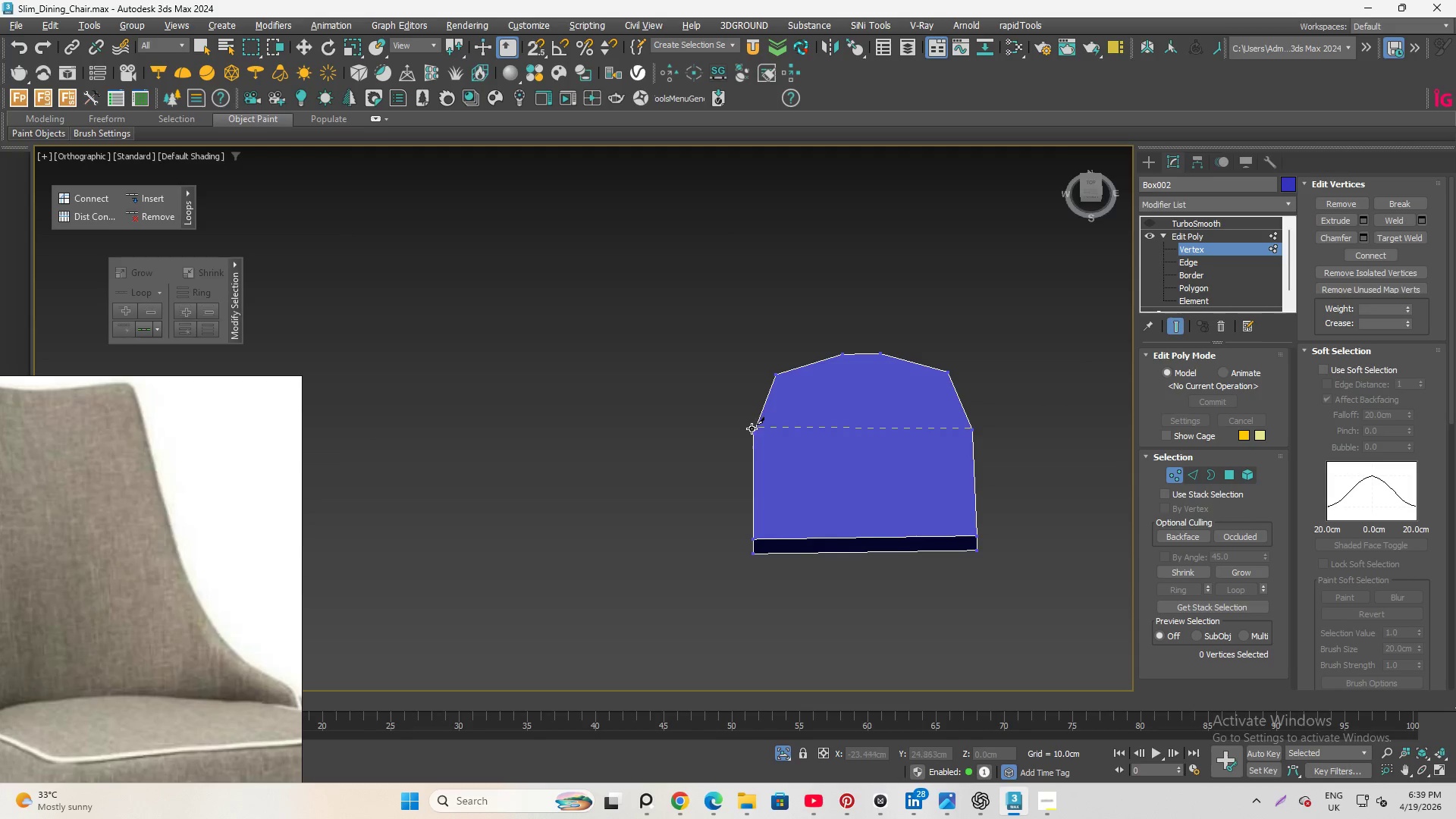 
left_click([752, 429])
 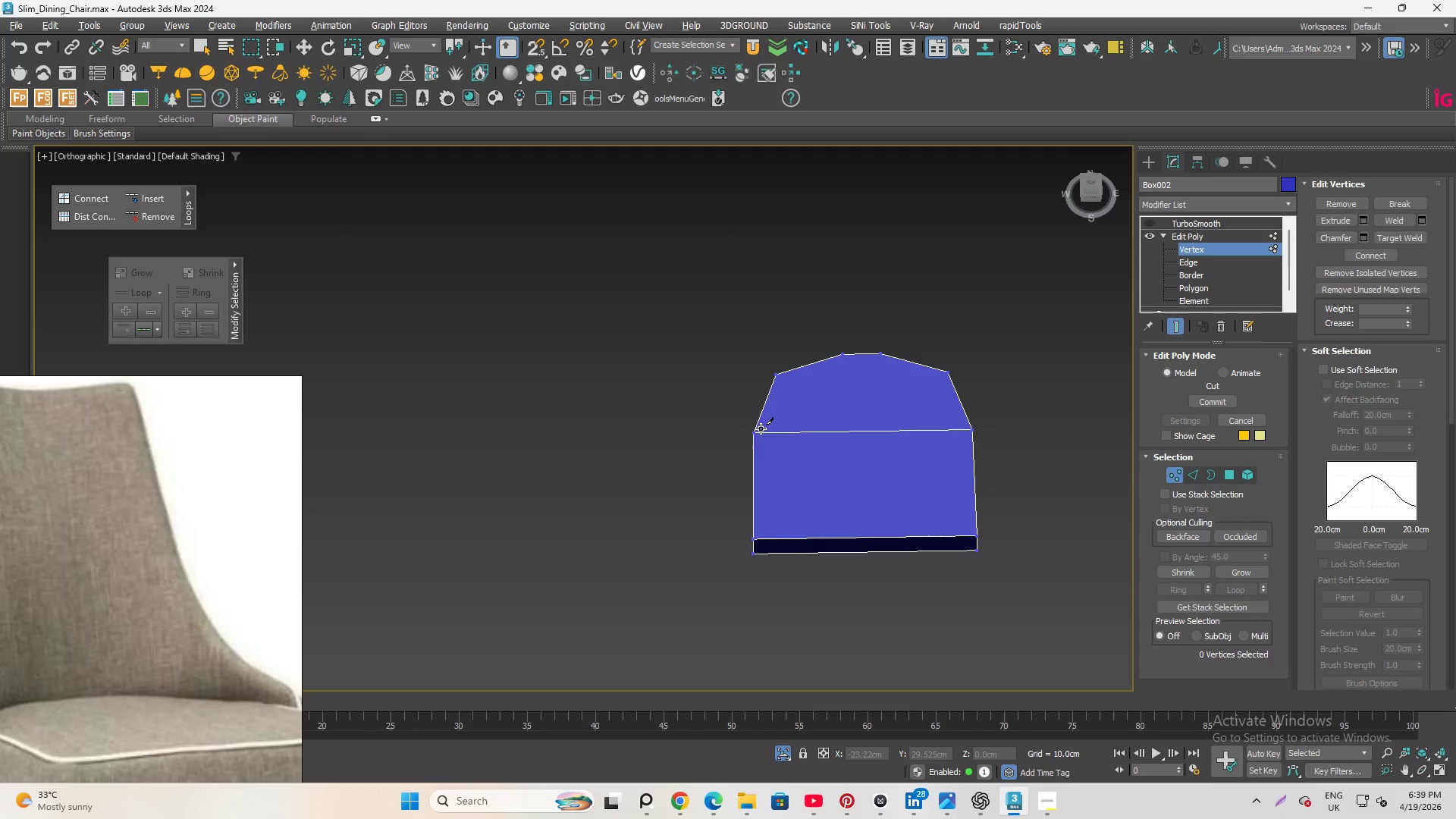 
hold_key(key=AltLeft, duration=1.84)
 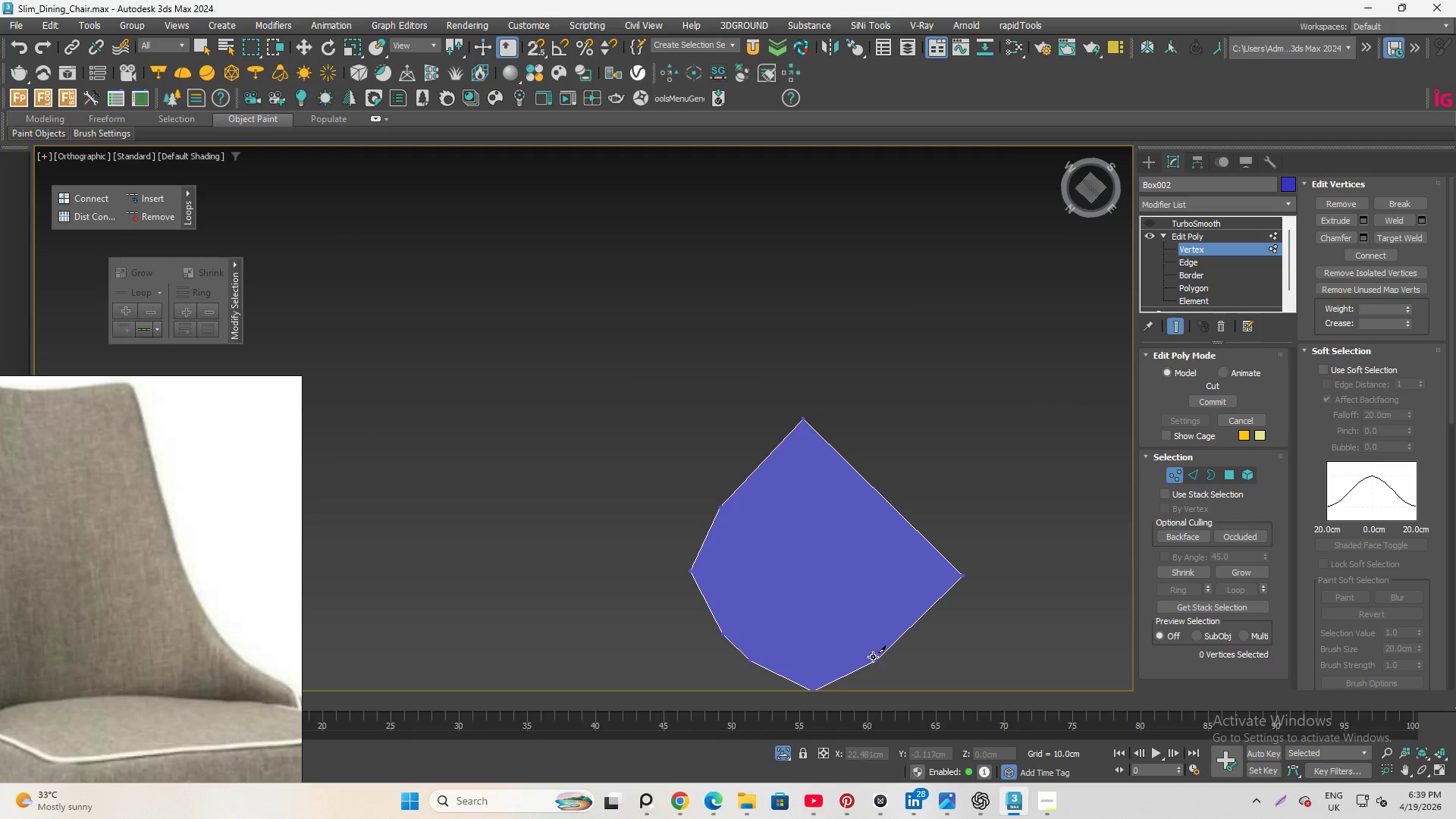 
left_click([873, 656])
 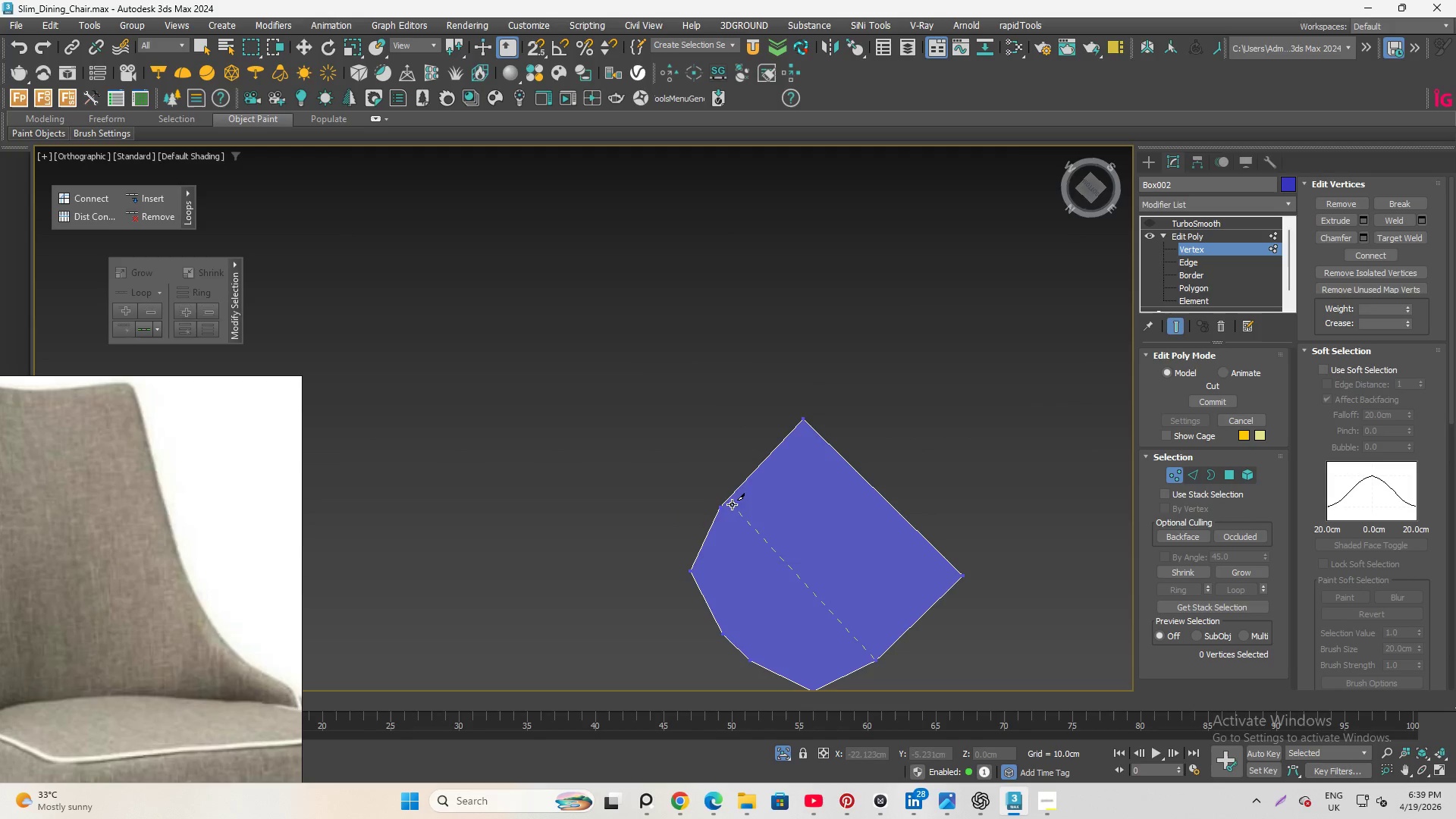 
left_click([717, 502])
 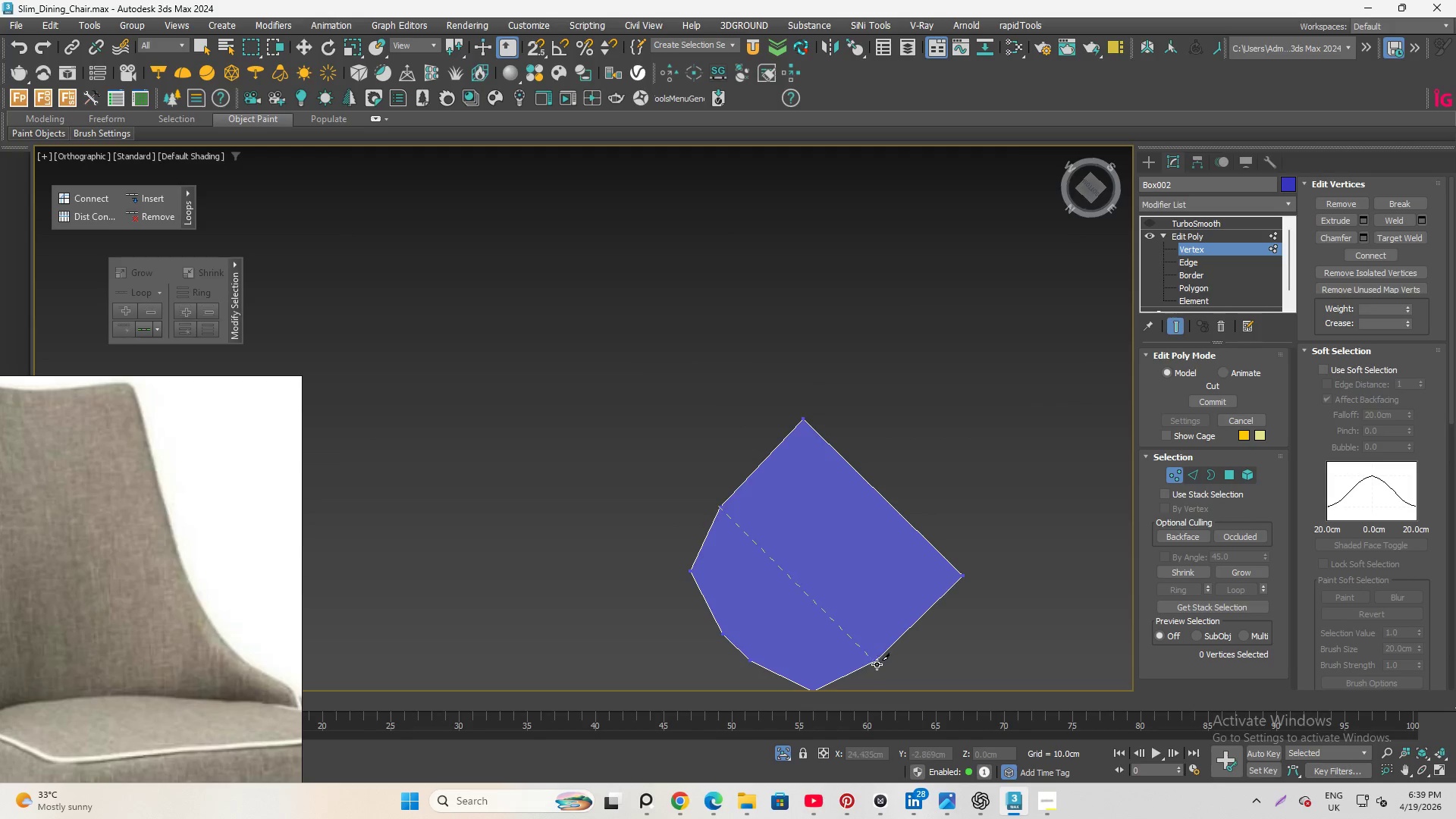 
left_click([876, 661])
 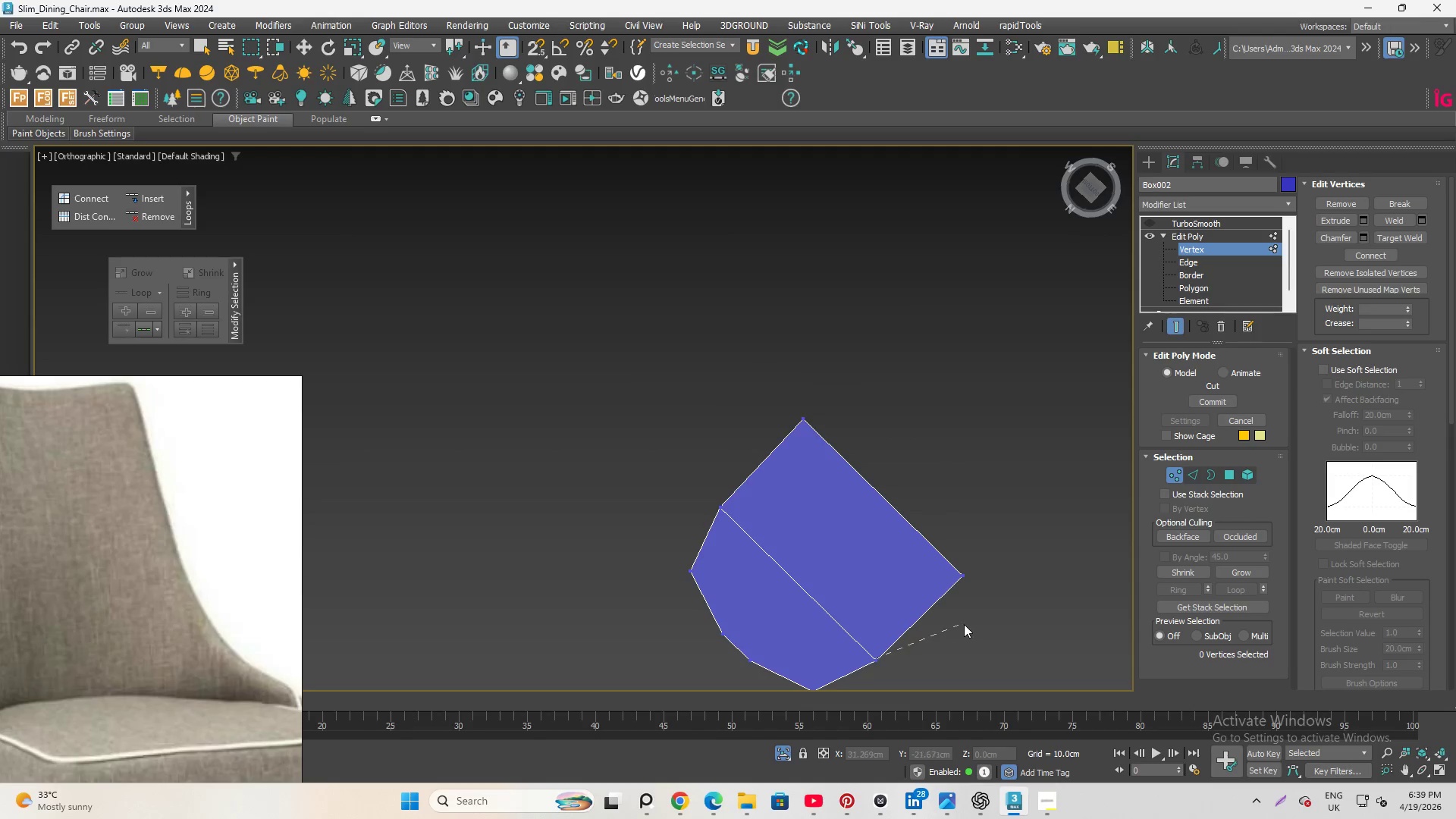 
right_click([964, 624])
 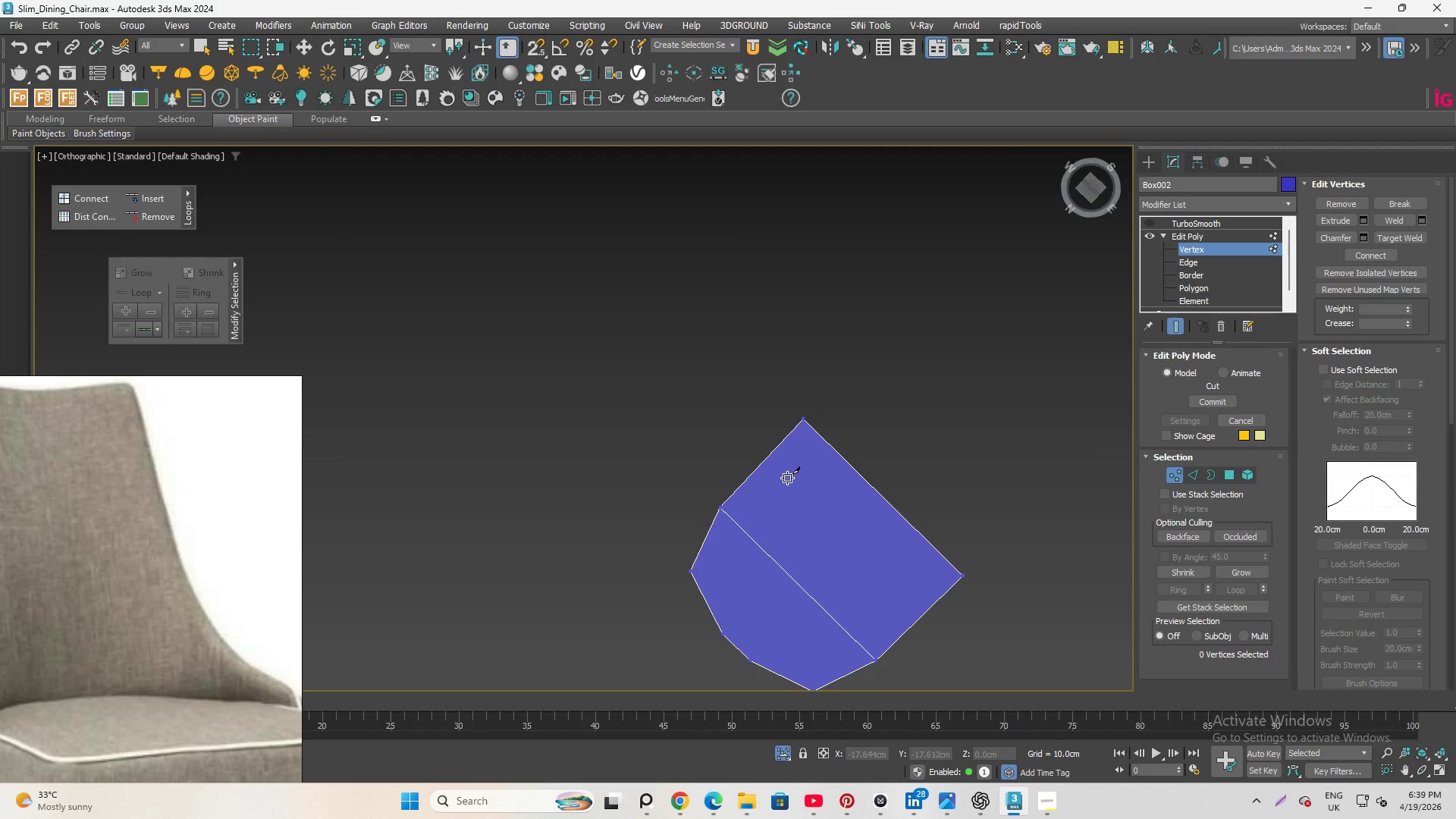 
right_click([792, 489])
 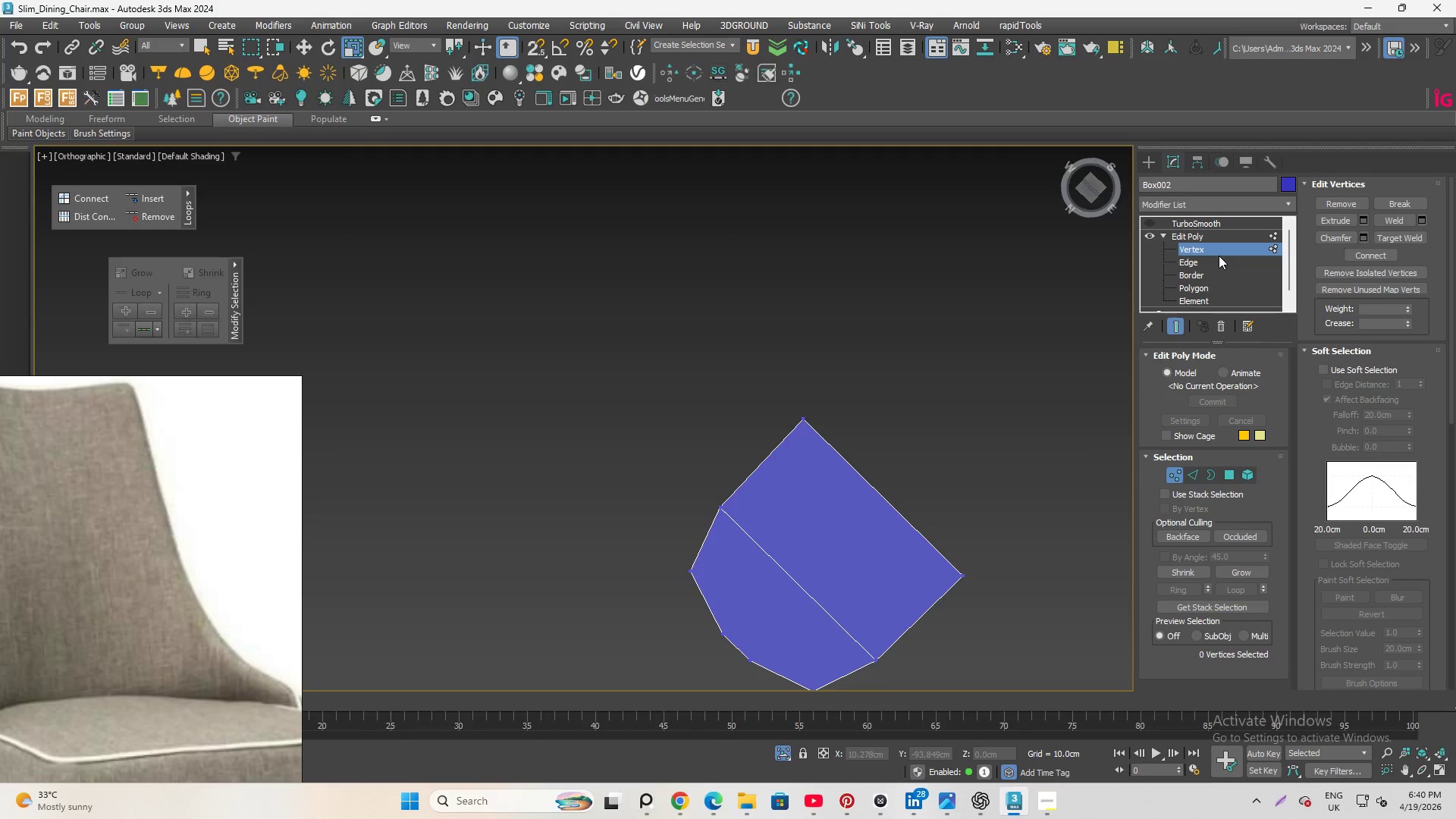 
left_click([1210, 262])
 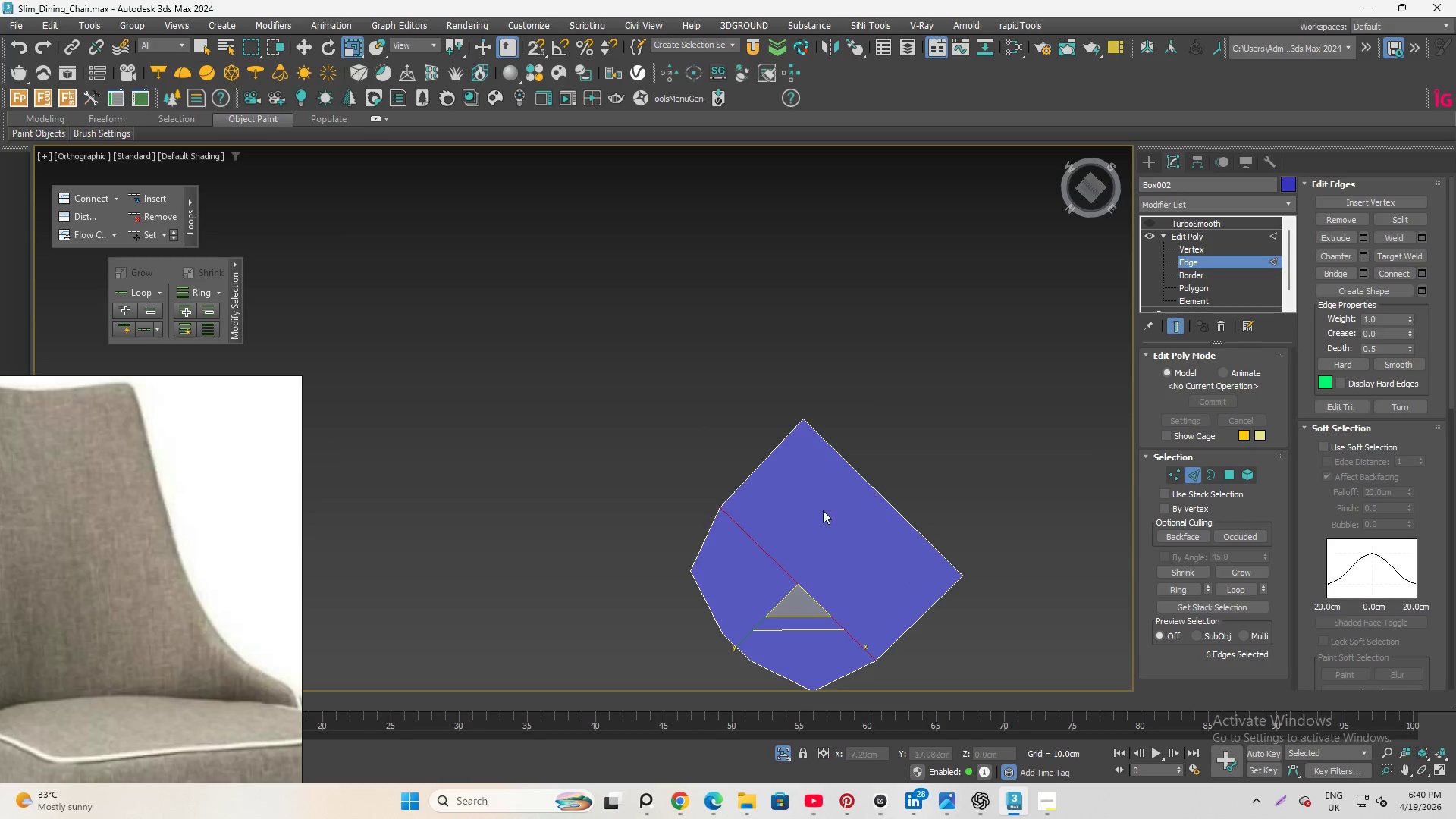 
left_click([781, 560])
 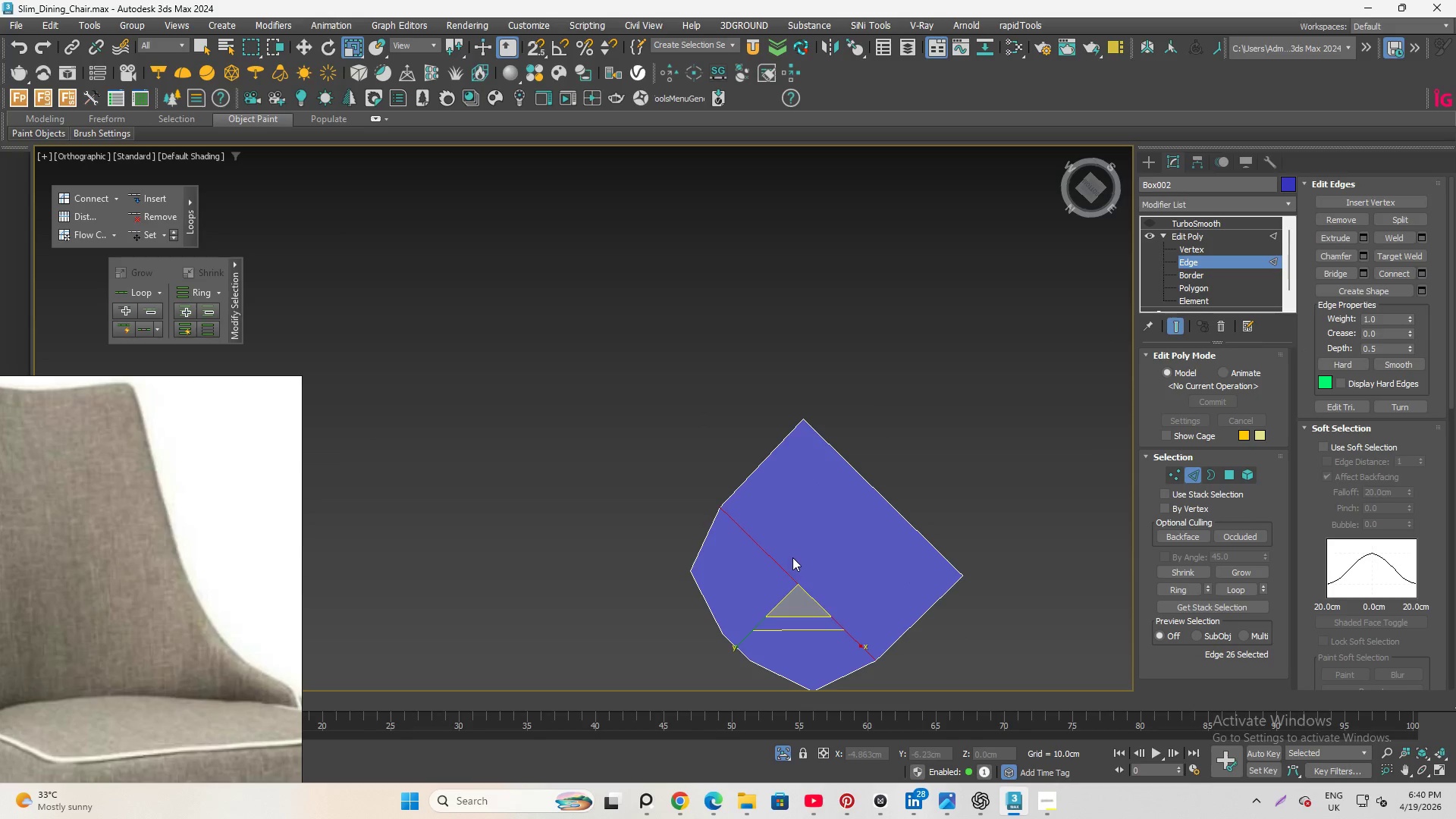 
key(Q)
 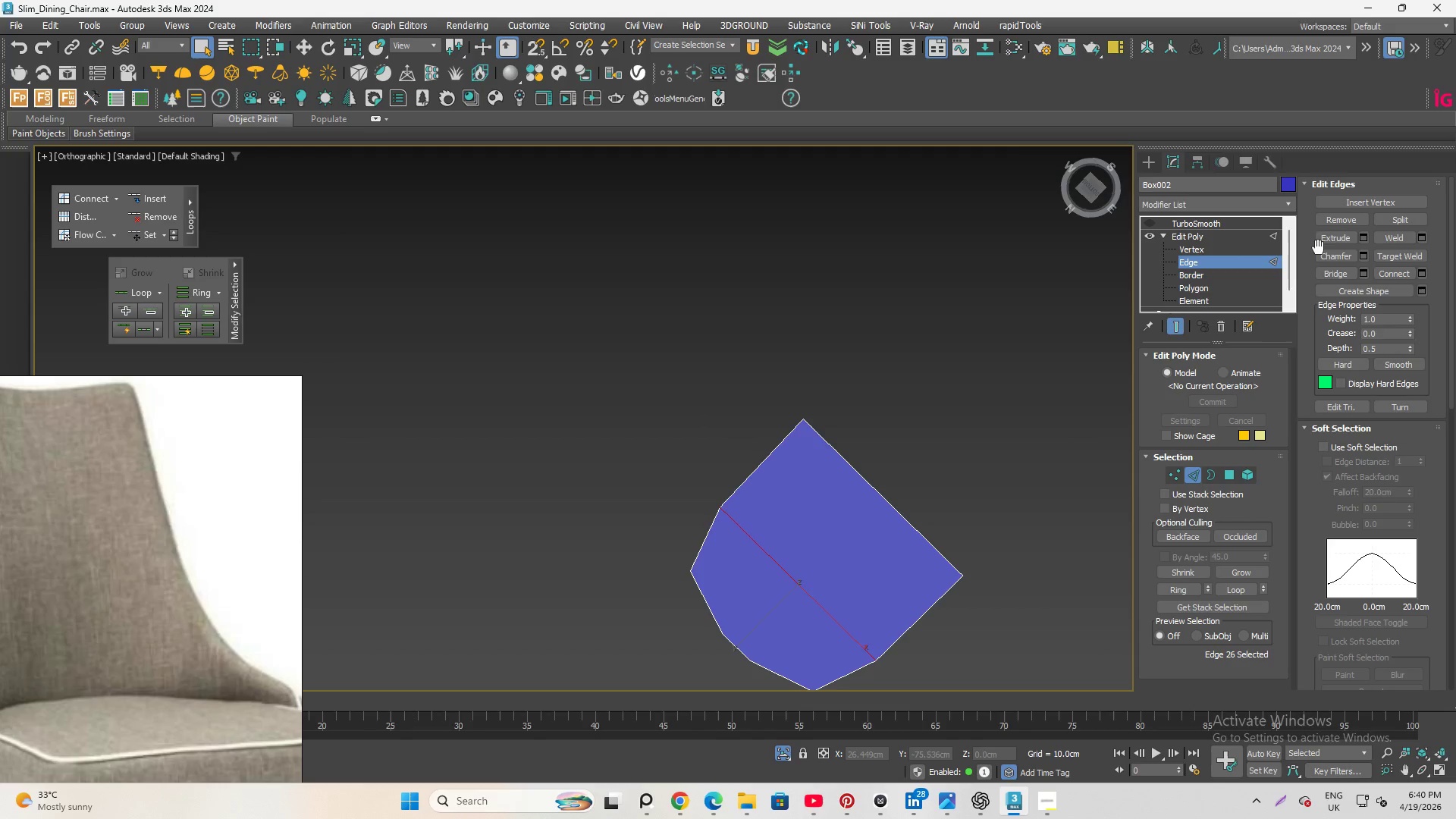 
scroll: coordinate [1350, 513], scroll_direction: down, amount: 3.0
 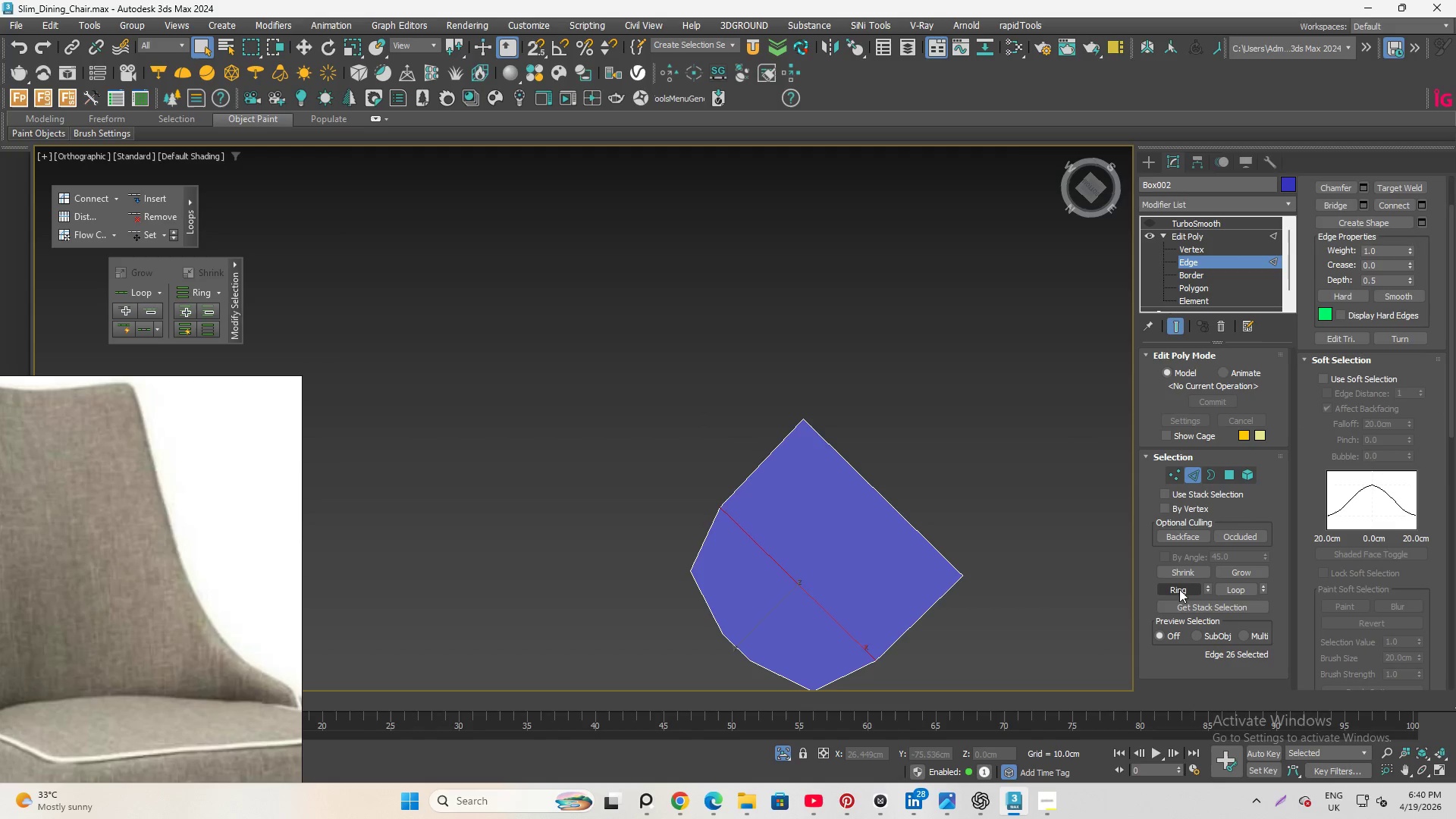 
left_click([1178, 589])
 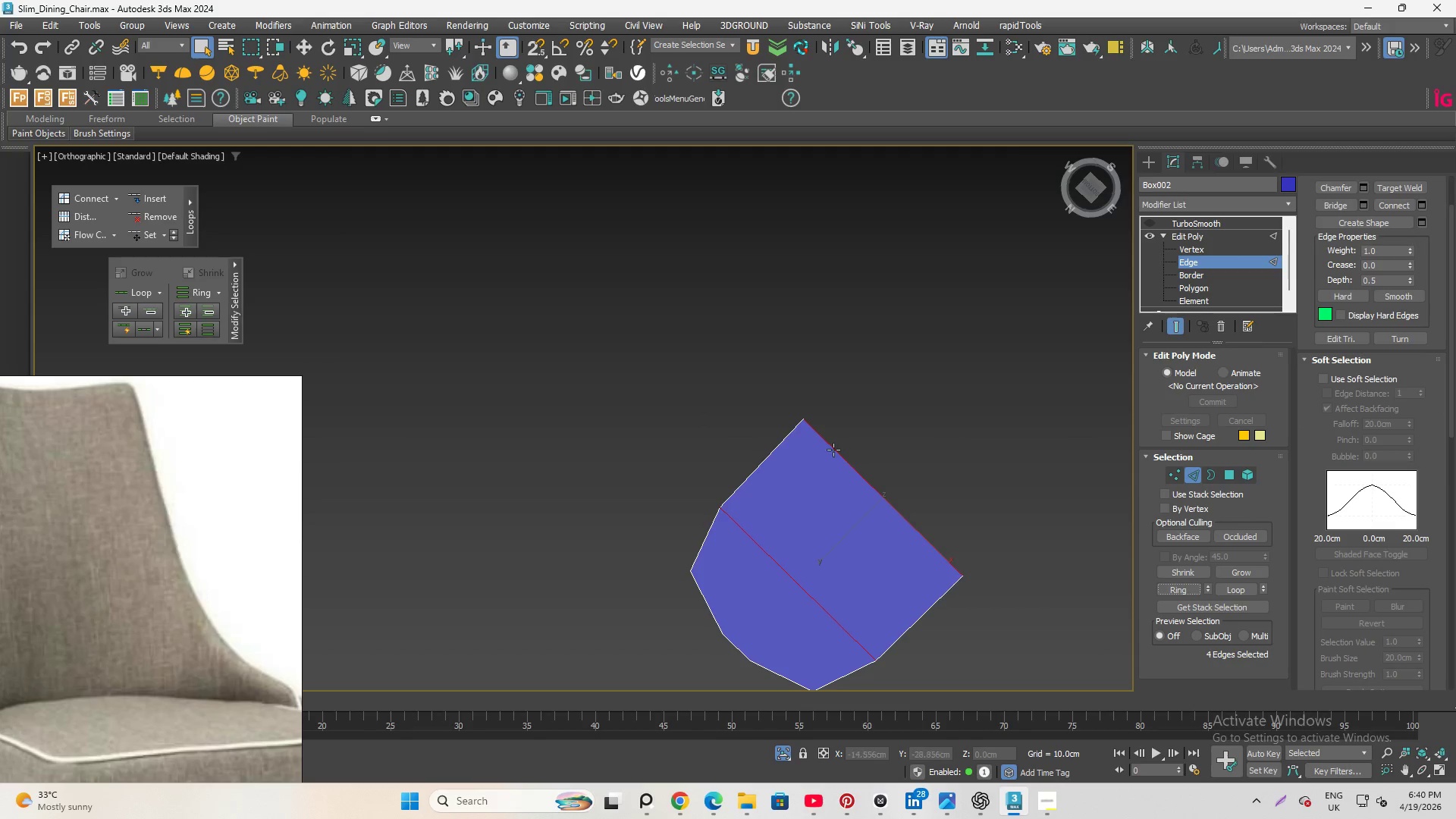 
hold_key(key=AltLeft, duration=2.38)
 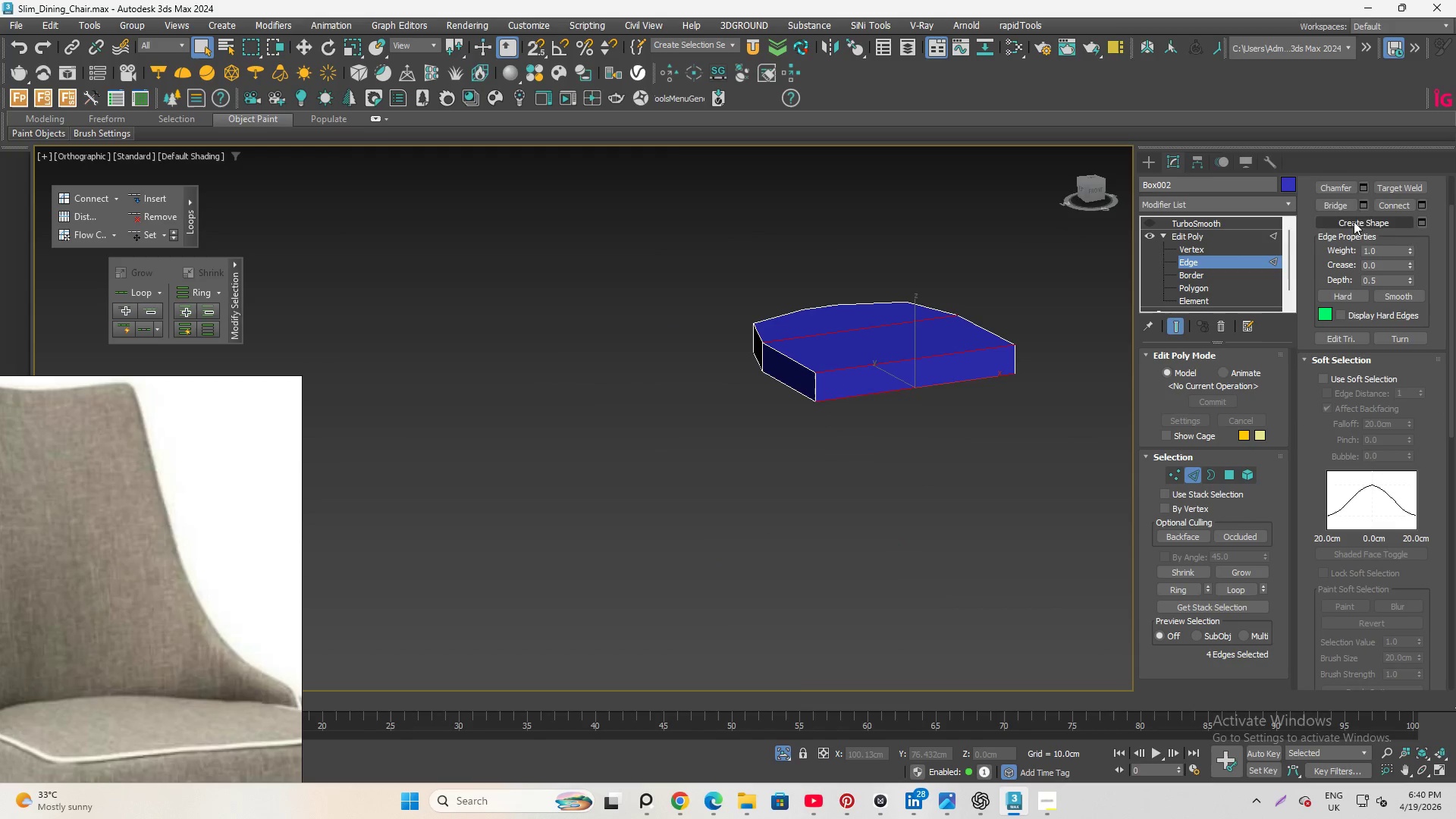 
scroll: coordinate [1364, 218], scroll_direction: up, amount: 6.0
 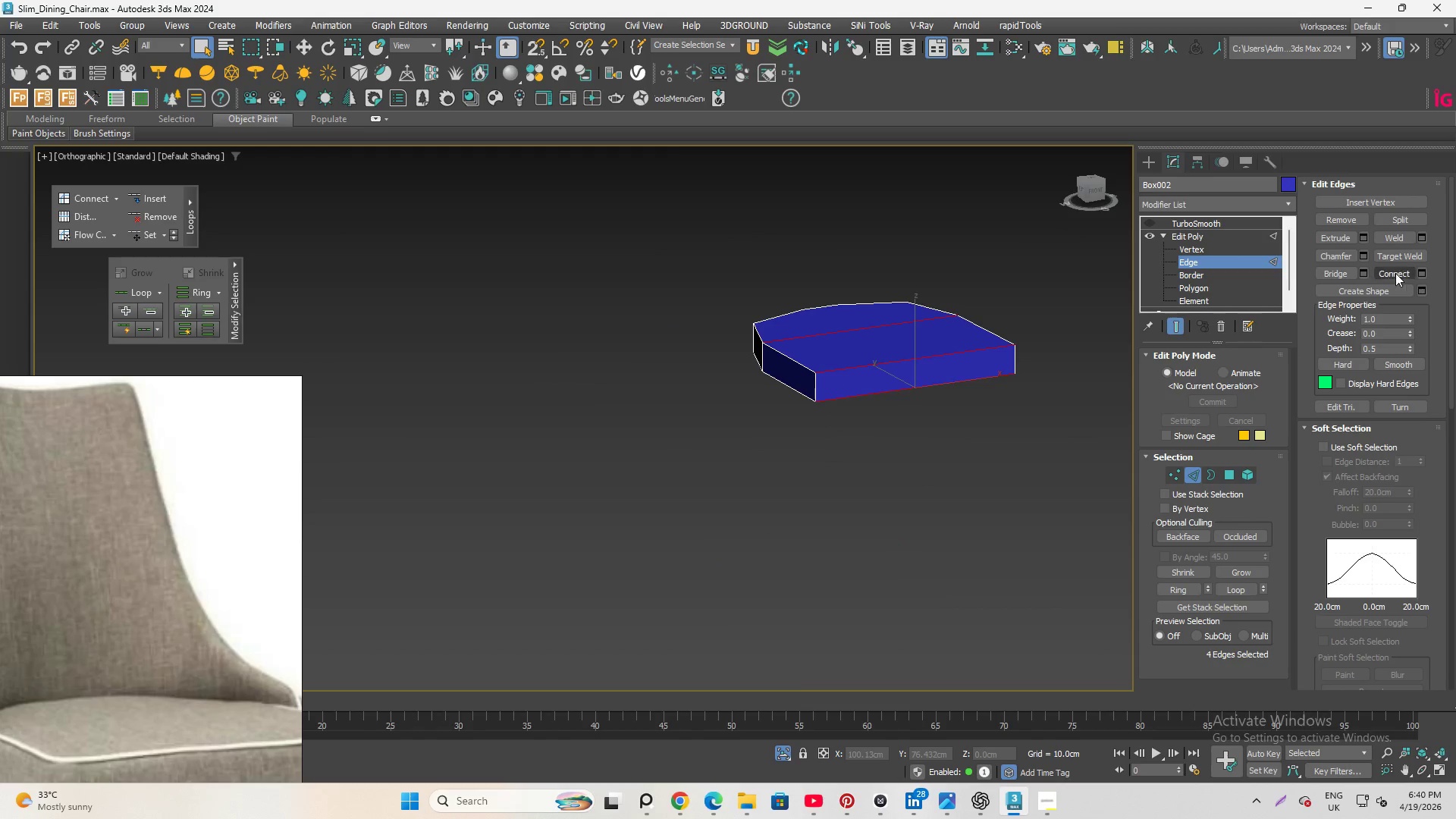 
left_click([1396, 271])
 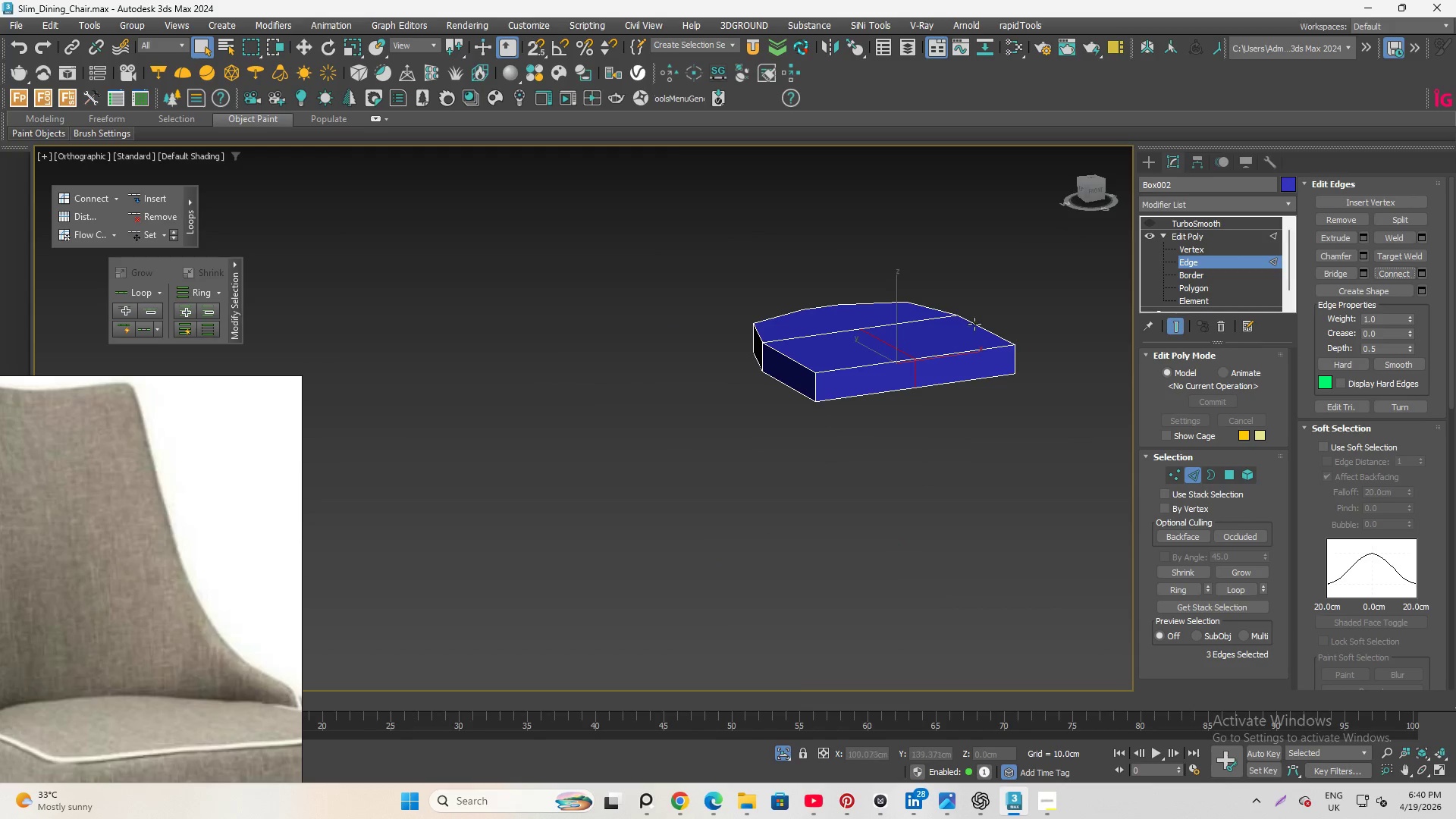 
hold_key(key=AltLeft, duration=0.8)
 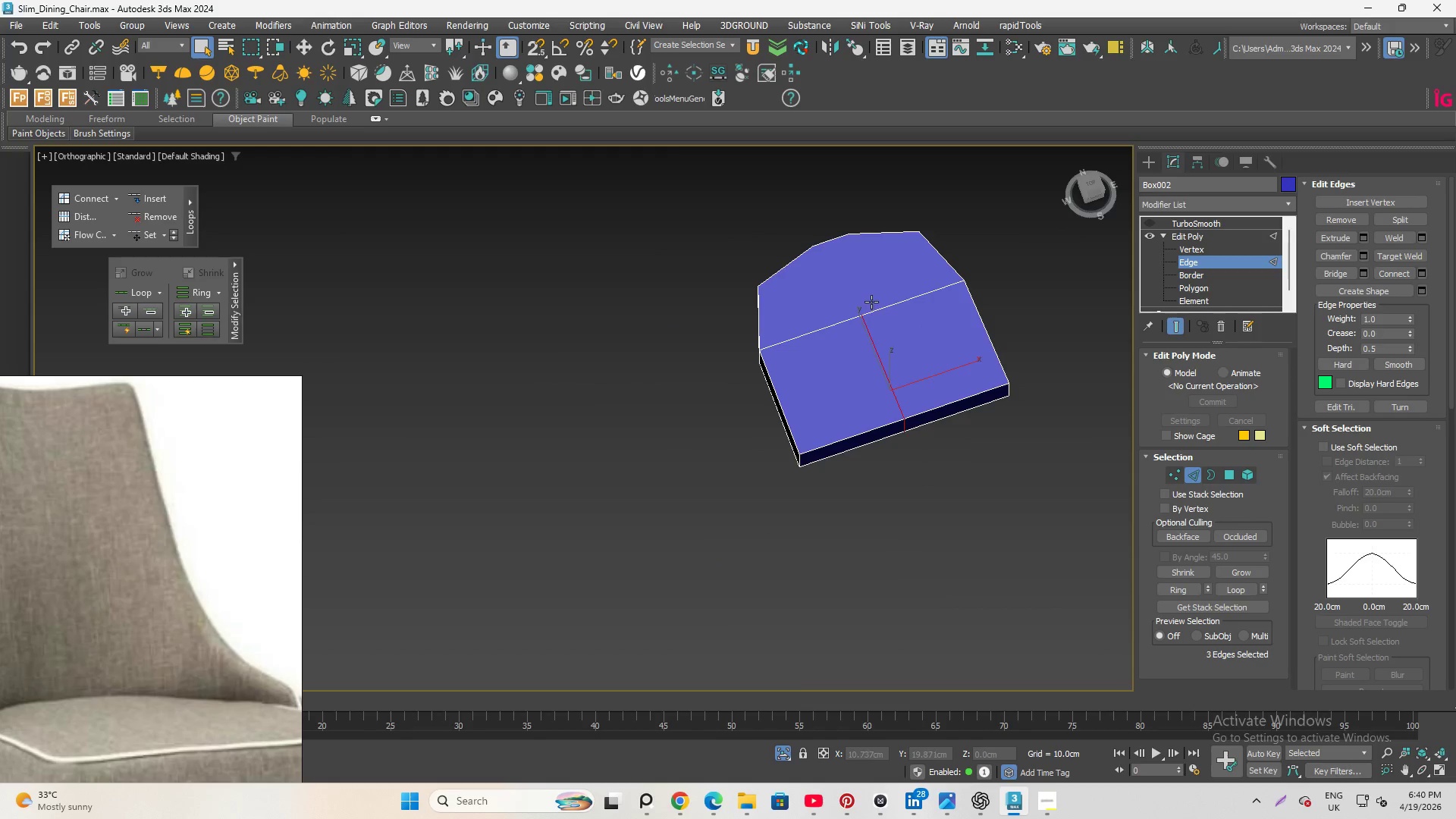 
key(Control+Z)
 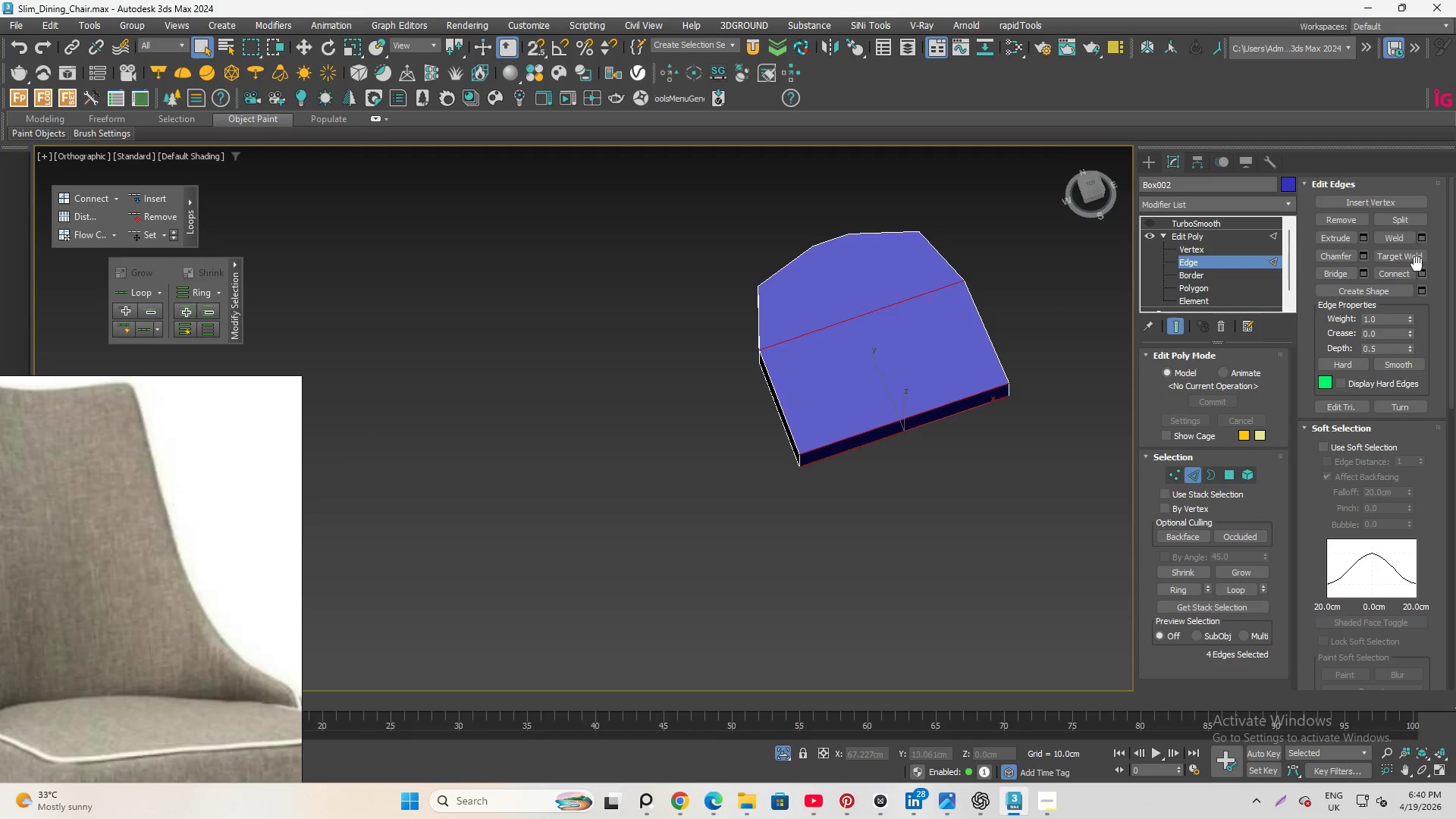 
left_click([1421, 269])
 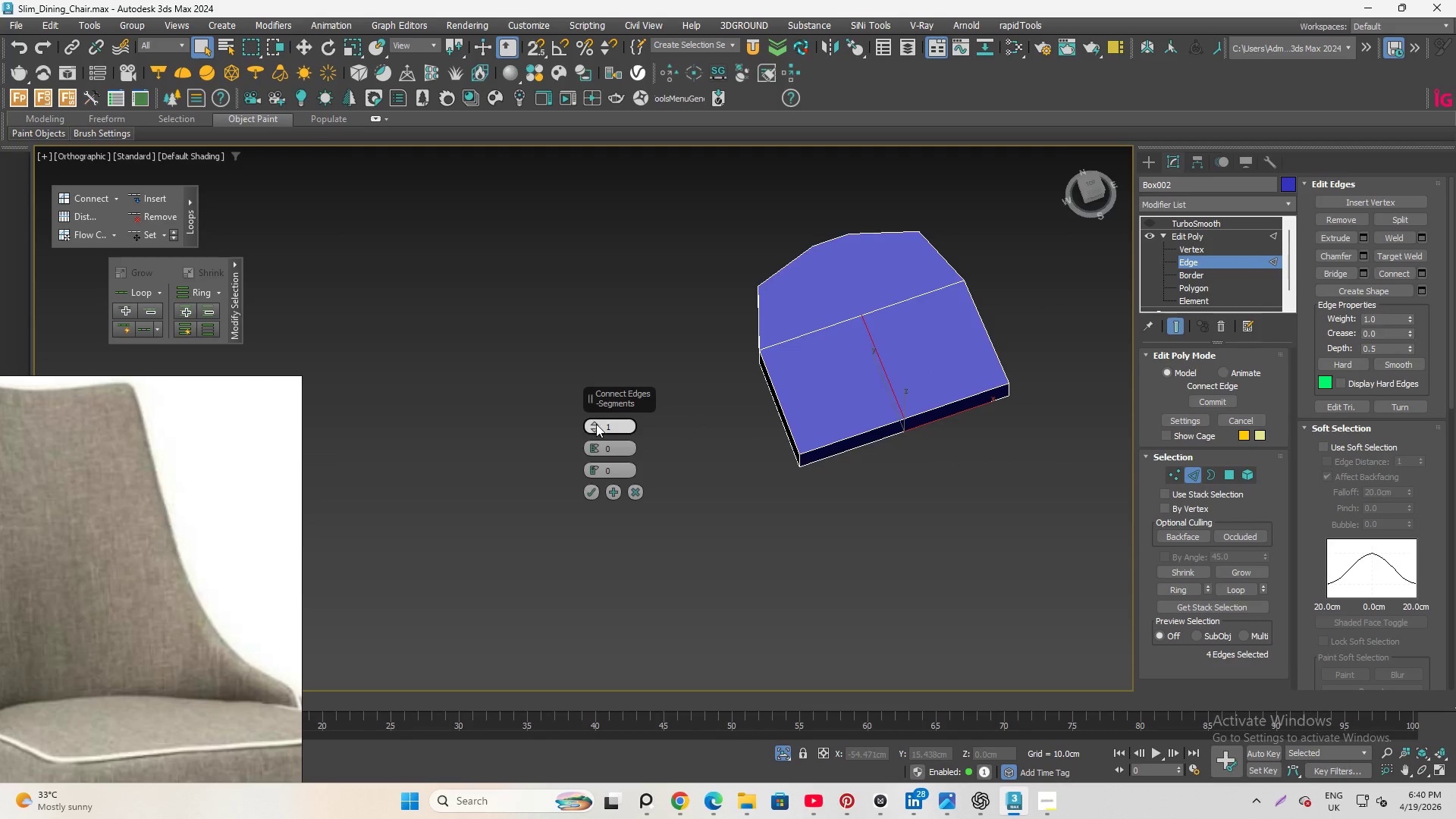 
left_click([592, 422])
 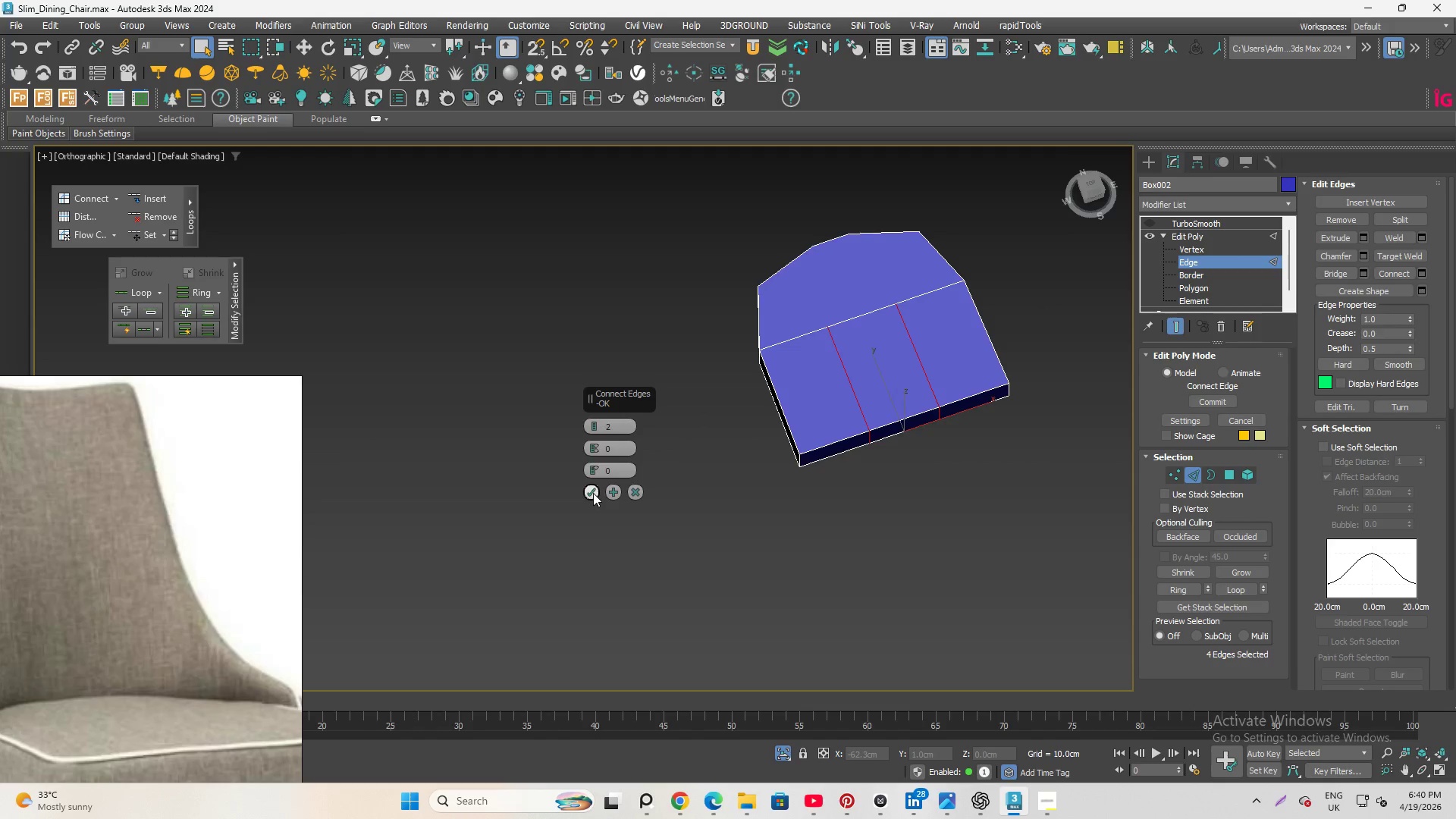 
hold_key(key=AltLeft, duration=0.69)
 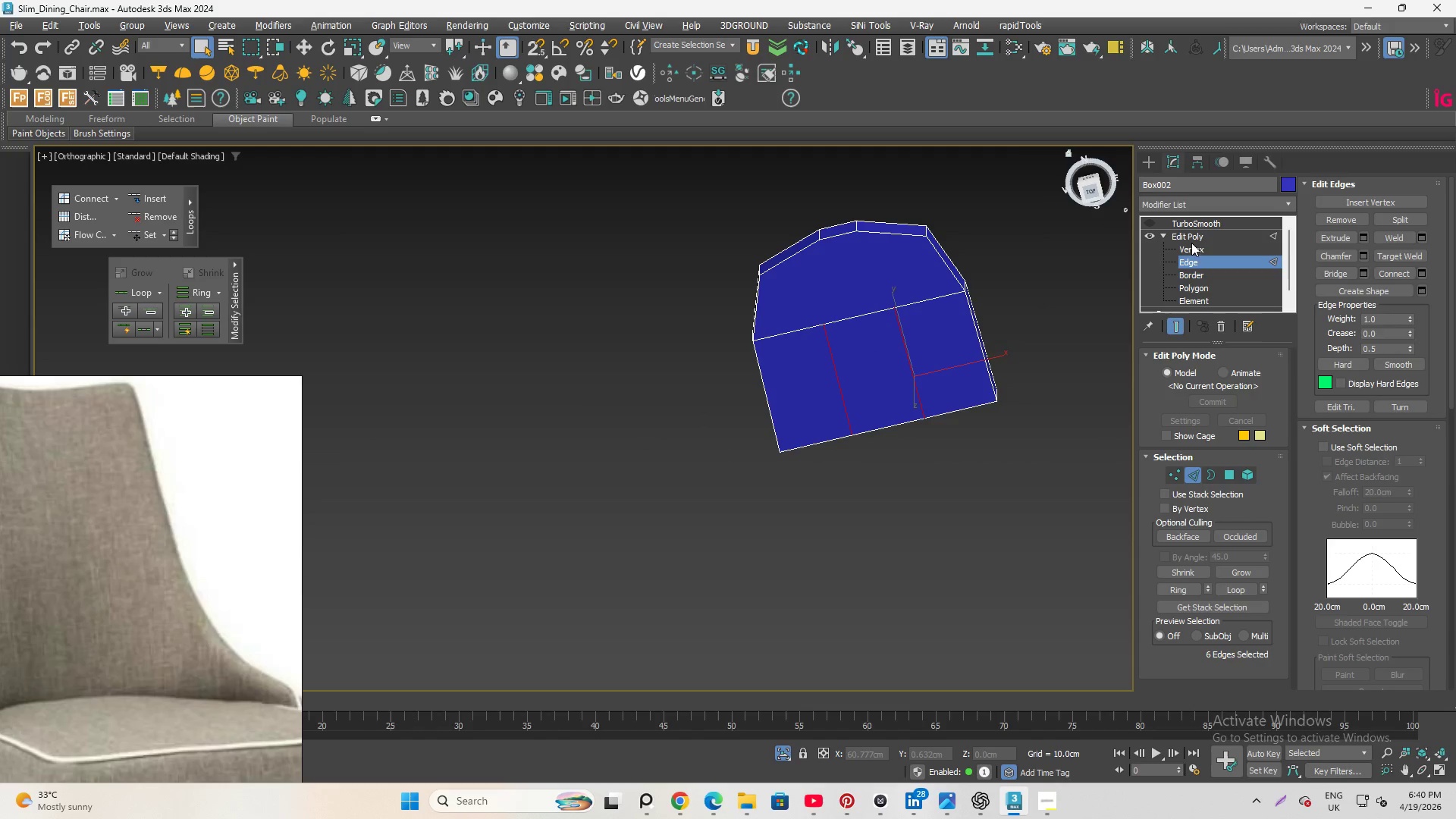 
left_click([1194, 246])
 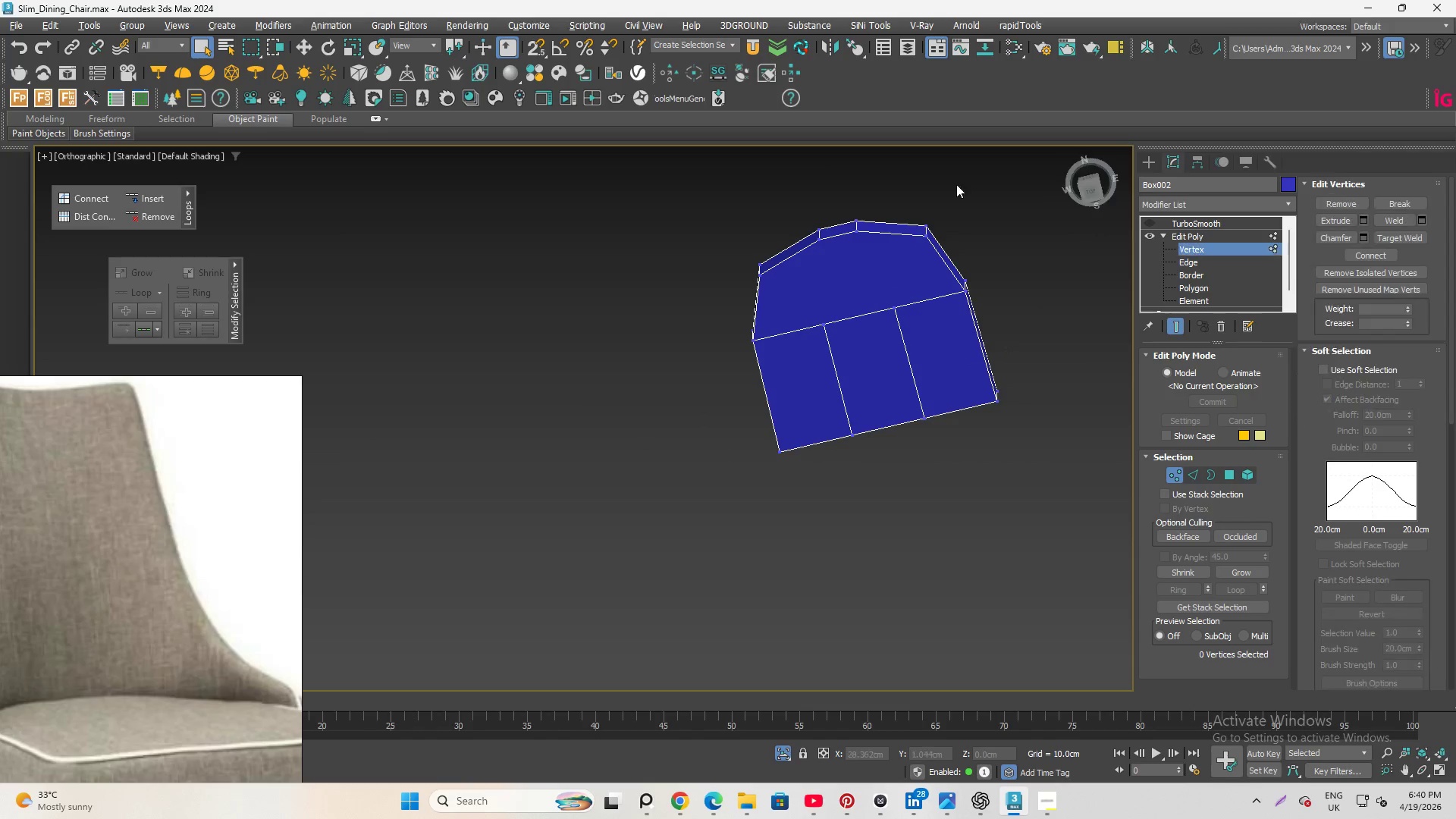 
key(Alt+C)
 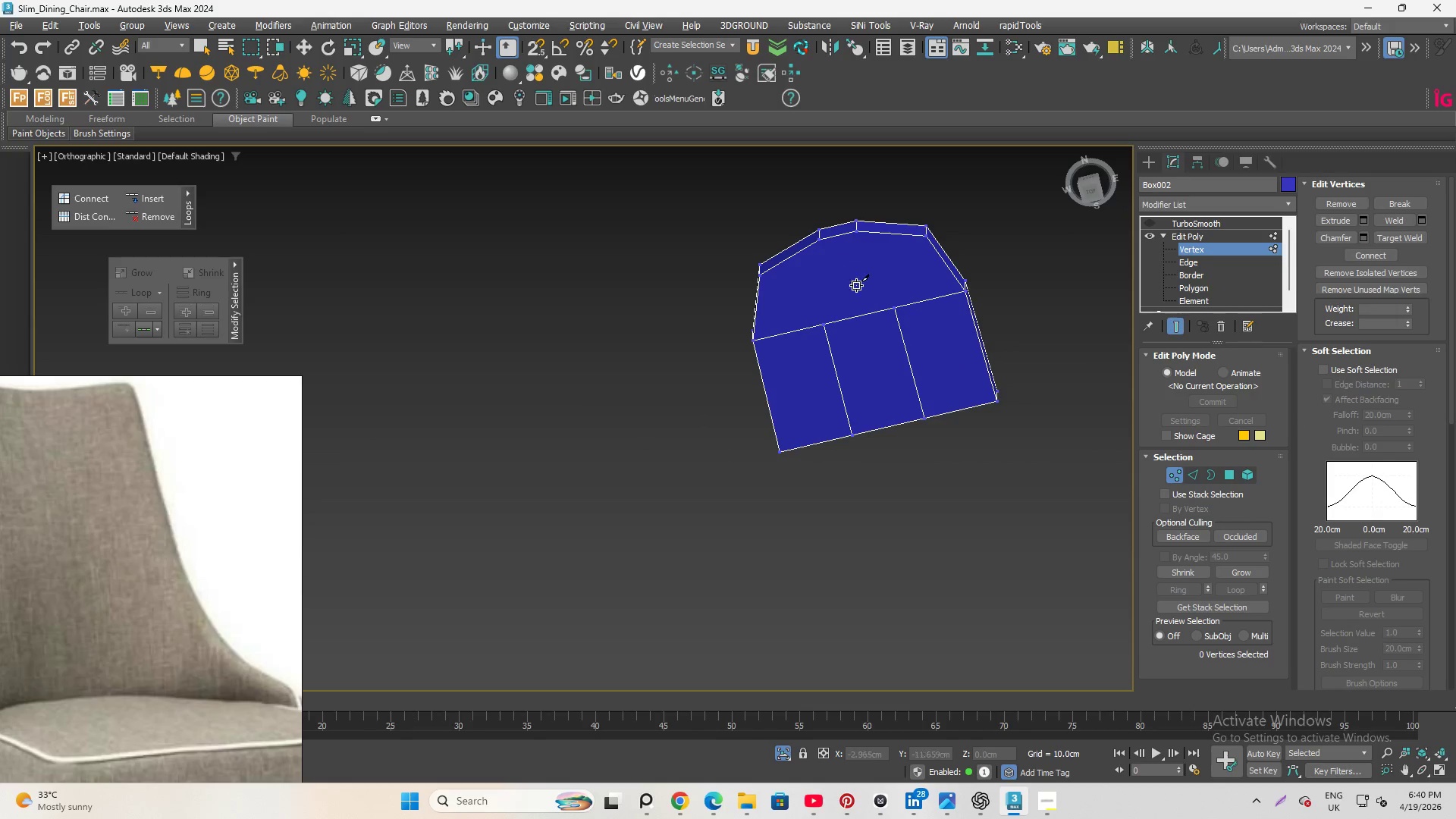 
left_click_drag(start_coordinate=[809, 338], to_coordinate=[808, 334])
 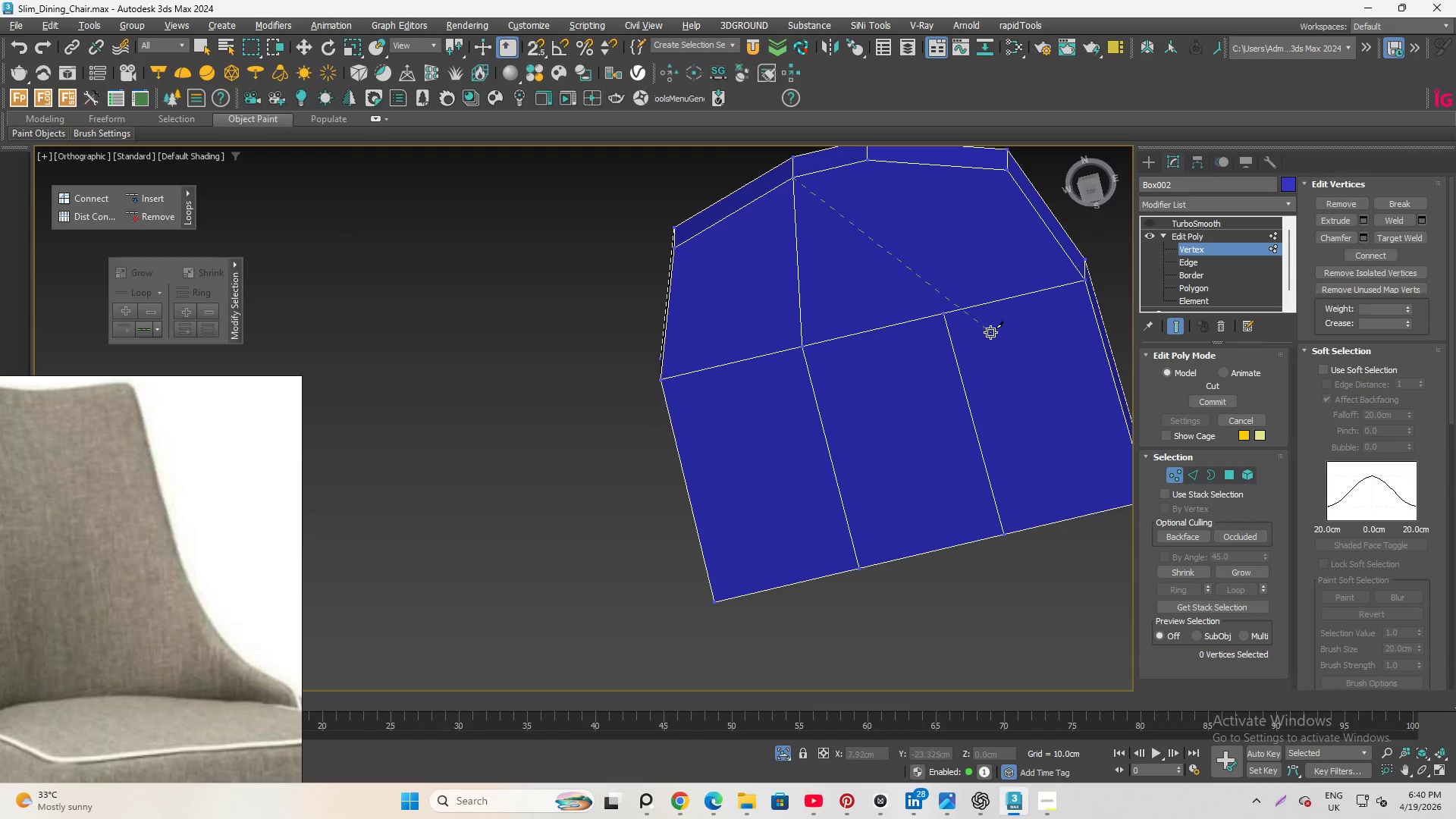 
scroll: coordinate [829, 310], scroll_direction: up, amount: 2.0
 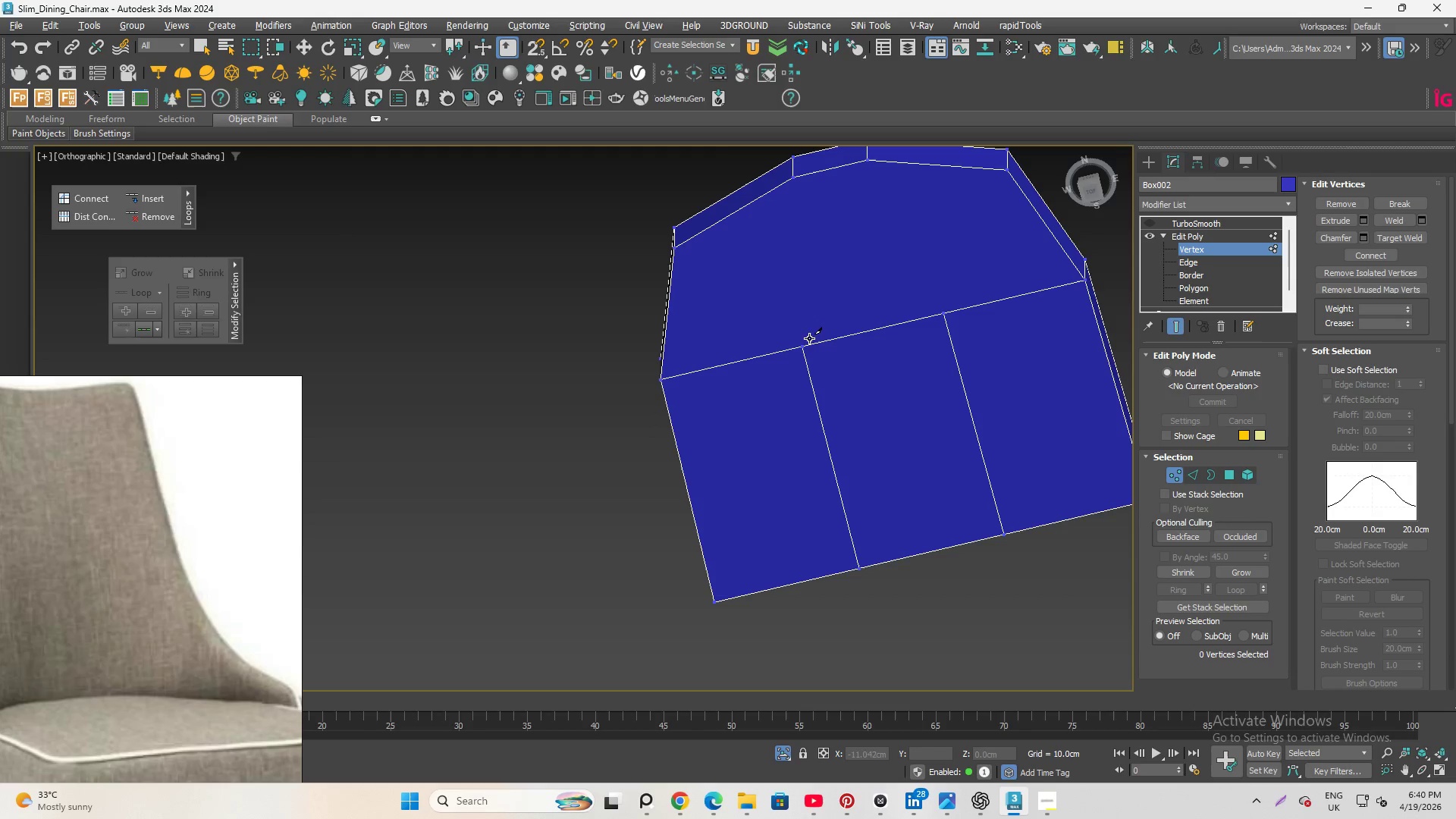 
right_click([984, 326])
 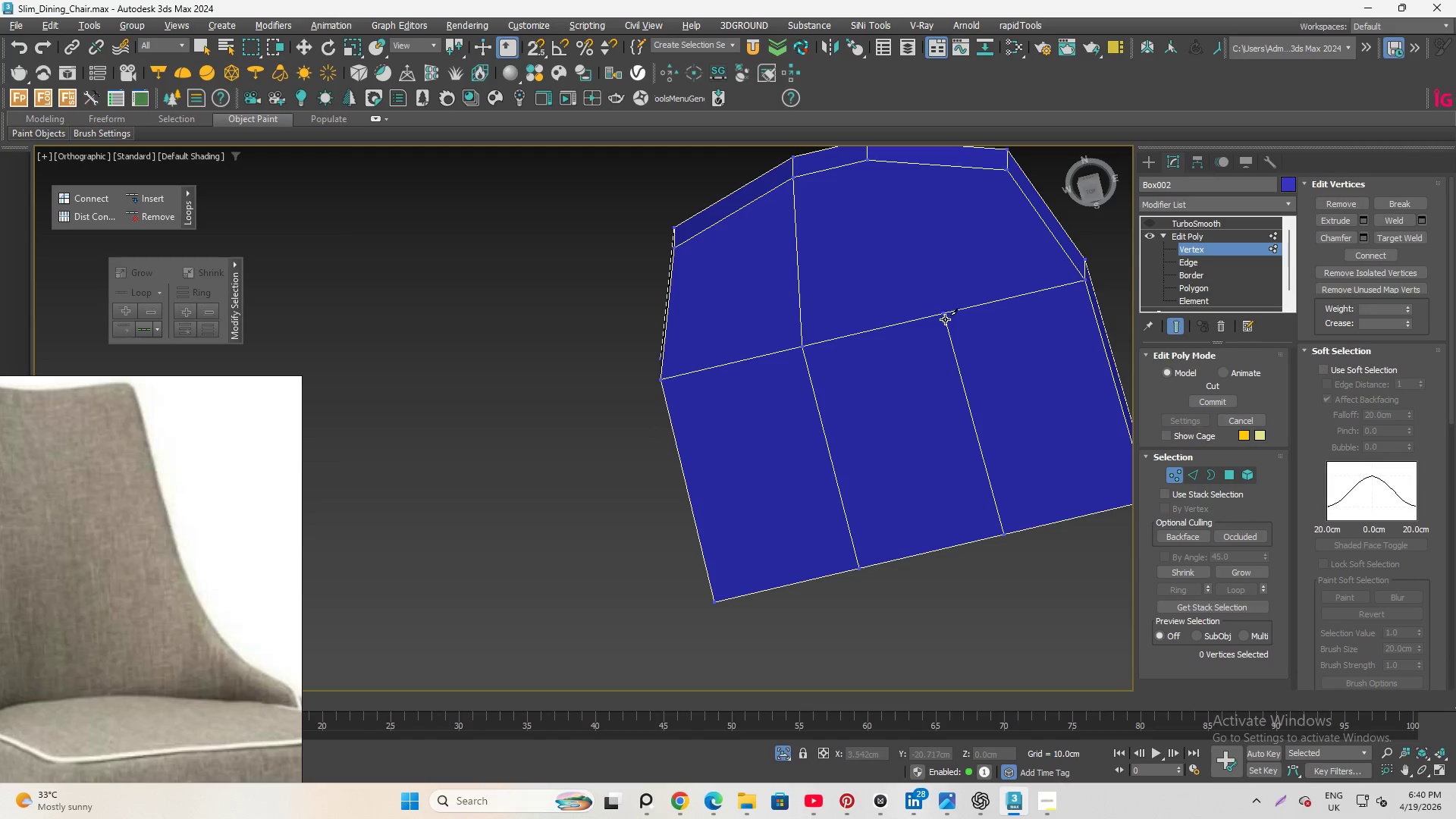 
left_click_drag(start_coordinate=[945, 312], to_coordinate=[940, 306])
 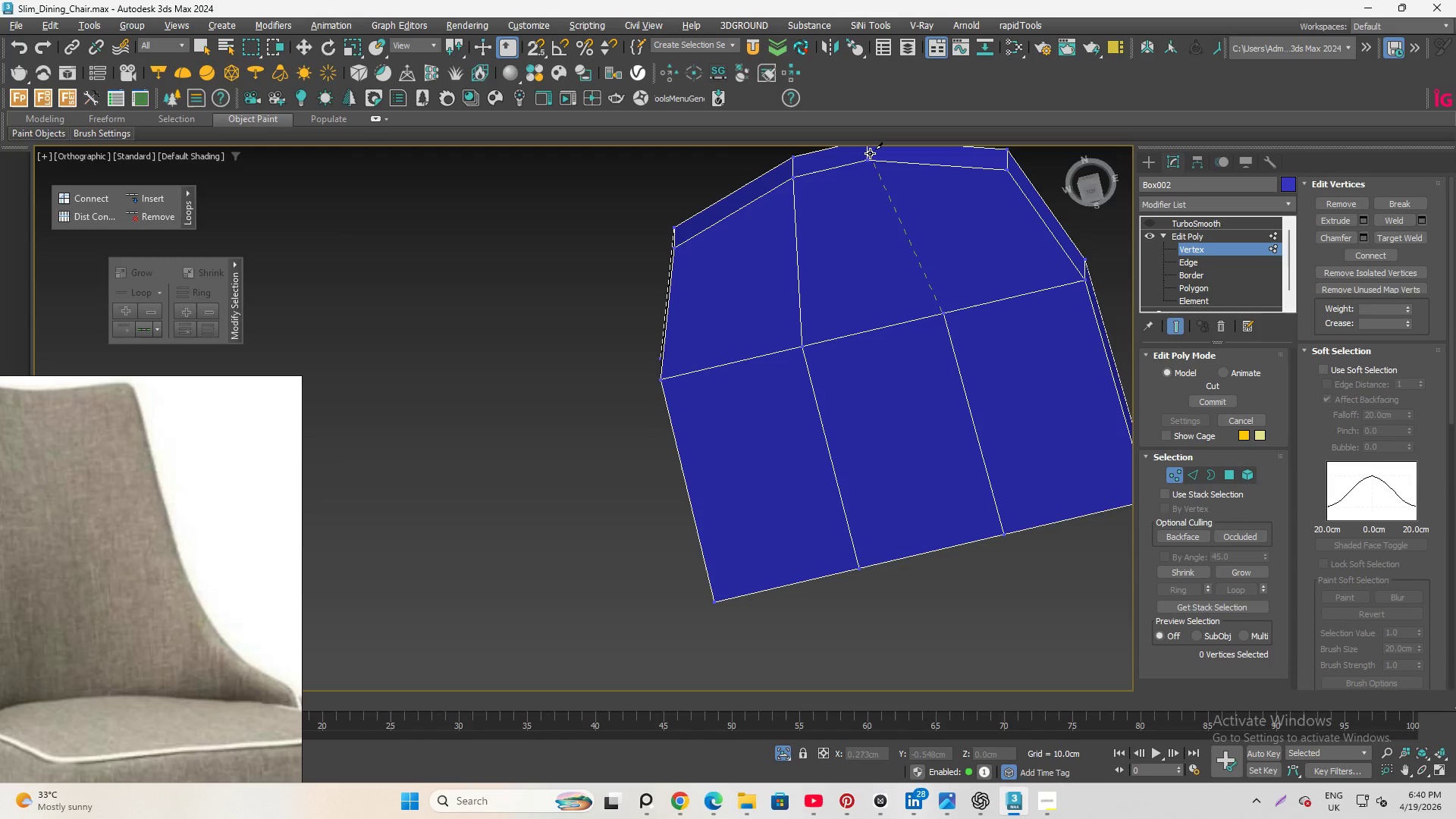 
left_click([870, 153])
 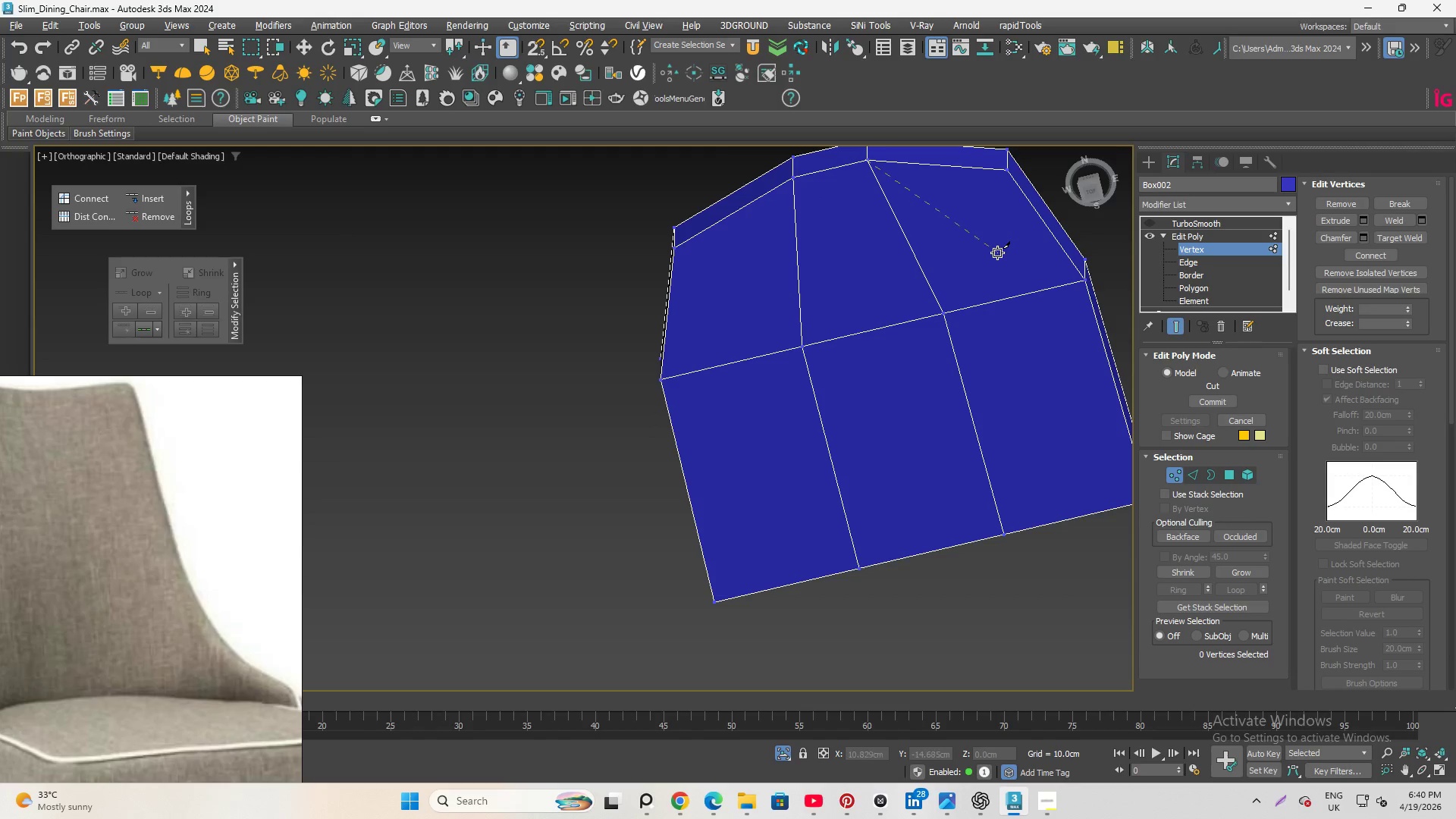 
right_click([996, 253])
 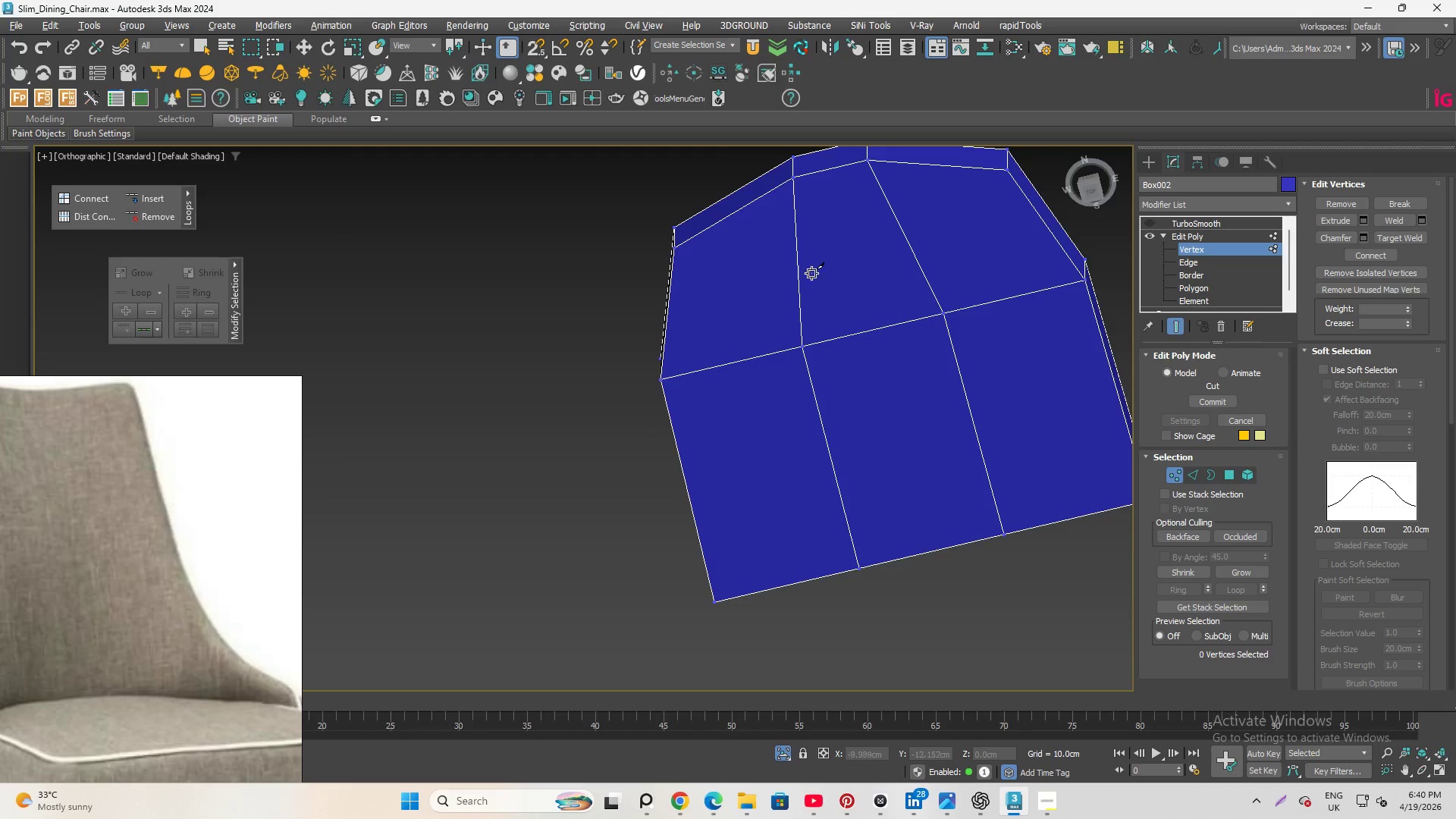 
hold_key(key=AltLeft, duration=1.58)
 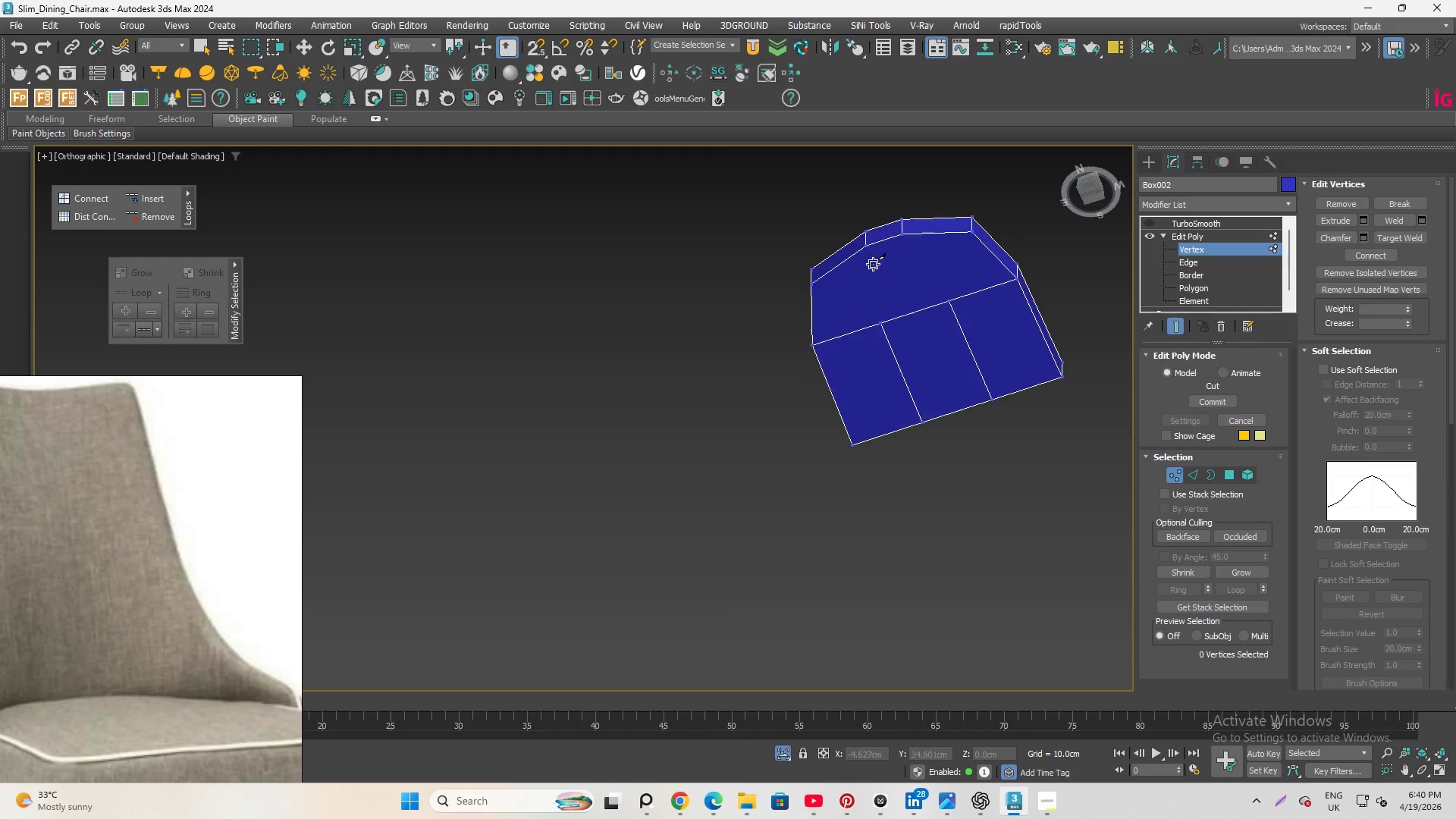 
scroll: coordinate [833, 292], scroll_direction: down, amount: 3.0
 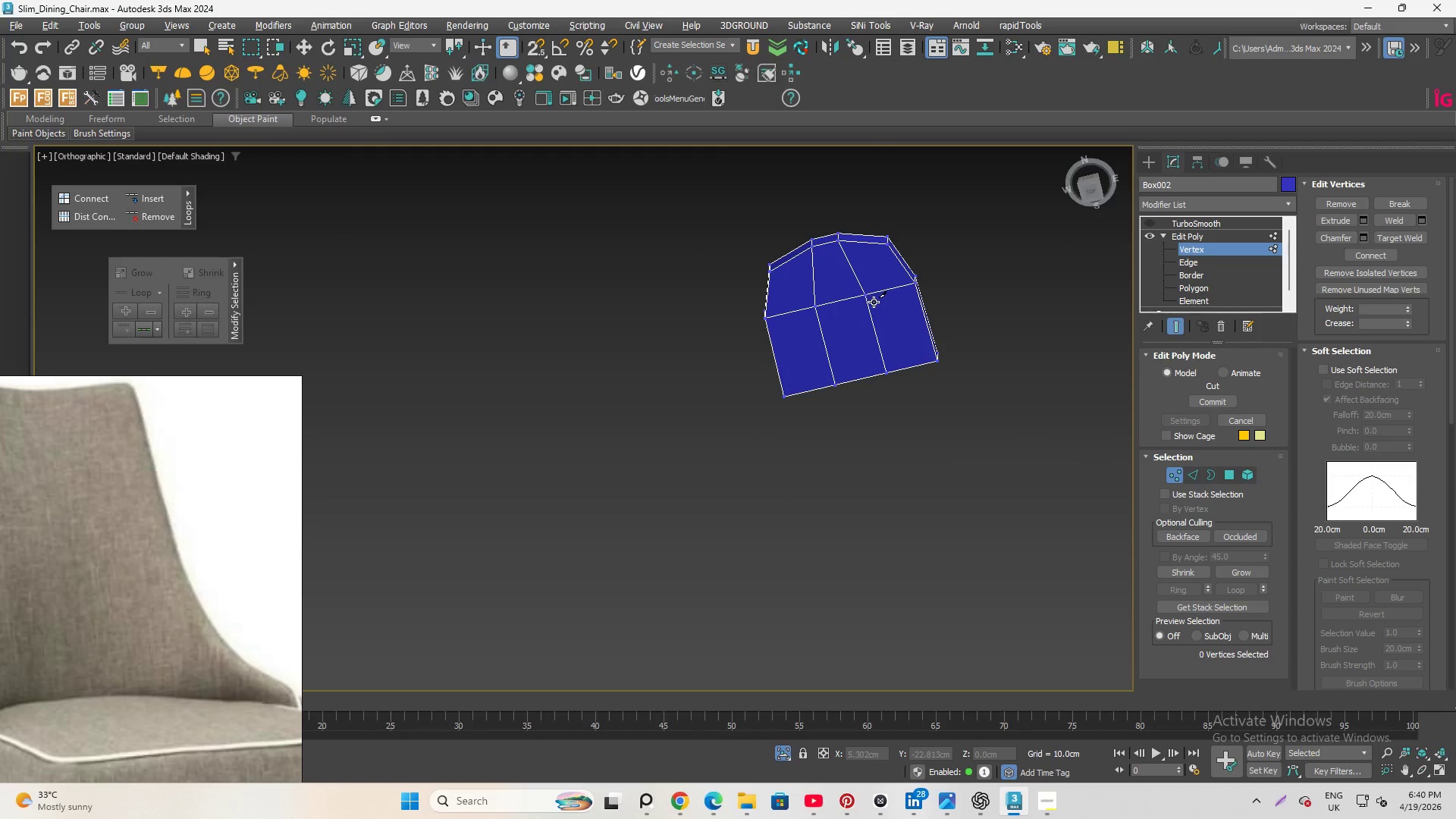 
scroll: coordinate [874, 293], scroll_direction: up, amount: 2.0
 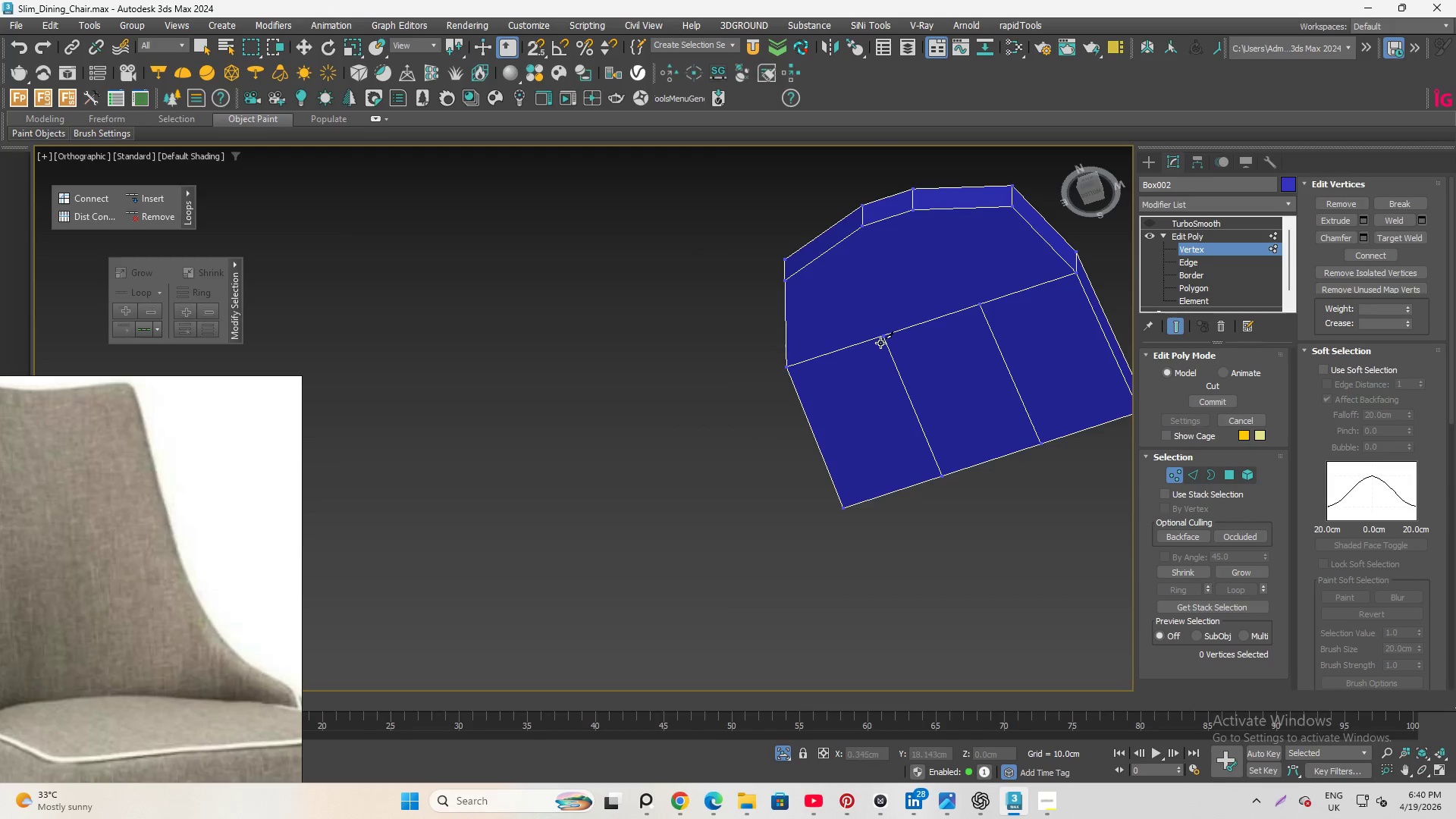 
left_click([880, 343])
 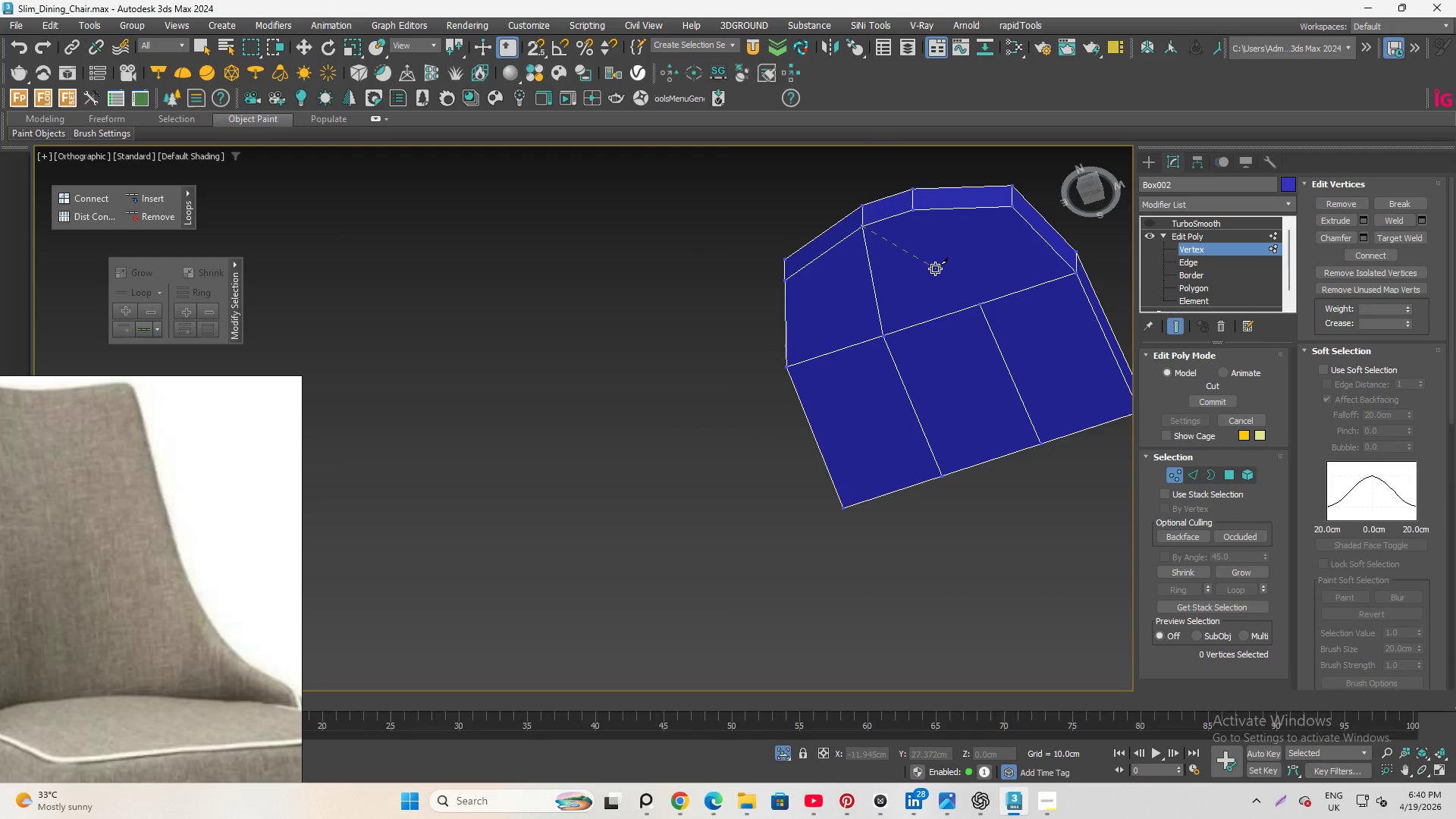 
right_click([940, 267])
 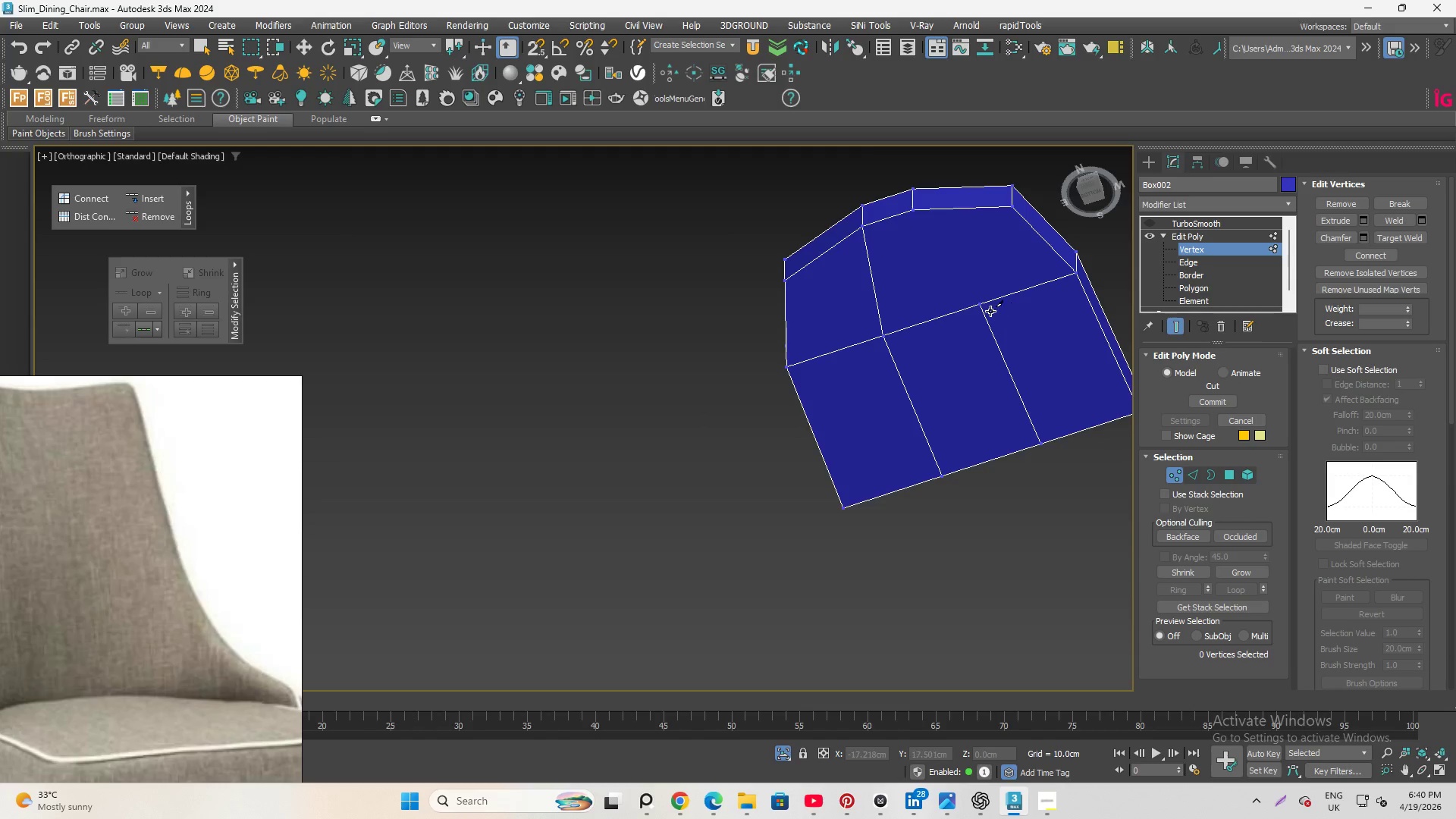 
left_click([989, 310])
 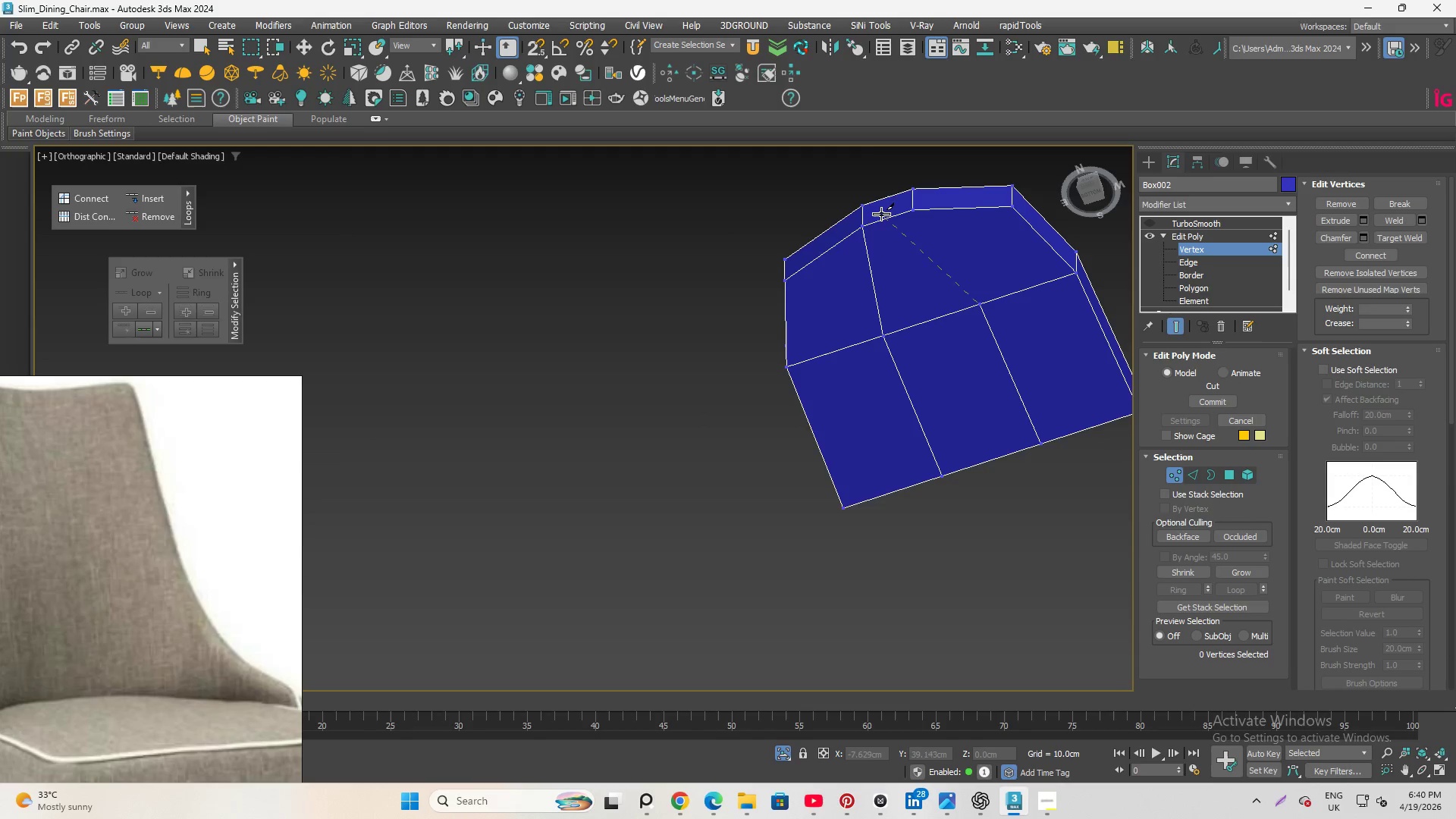 
left_click([914, 207])
 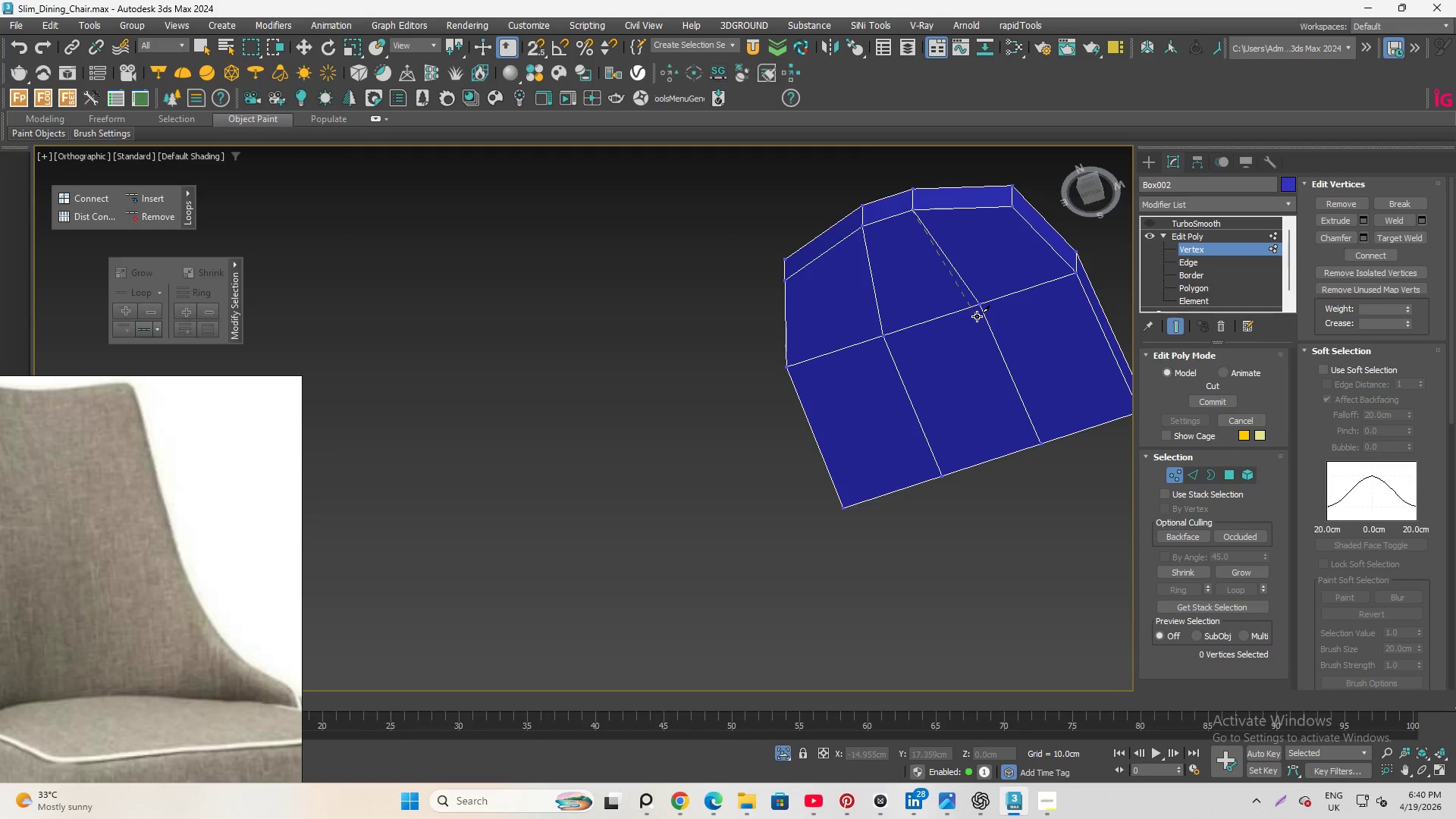 
right_click([976, 316])
 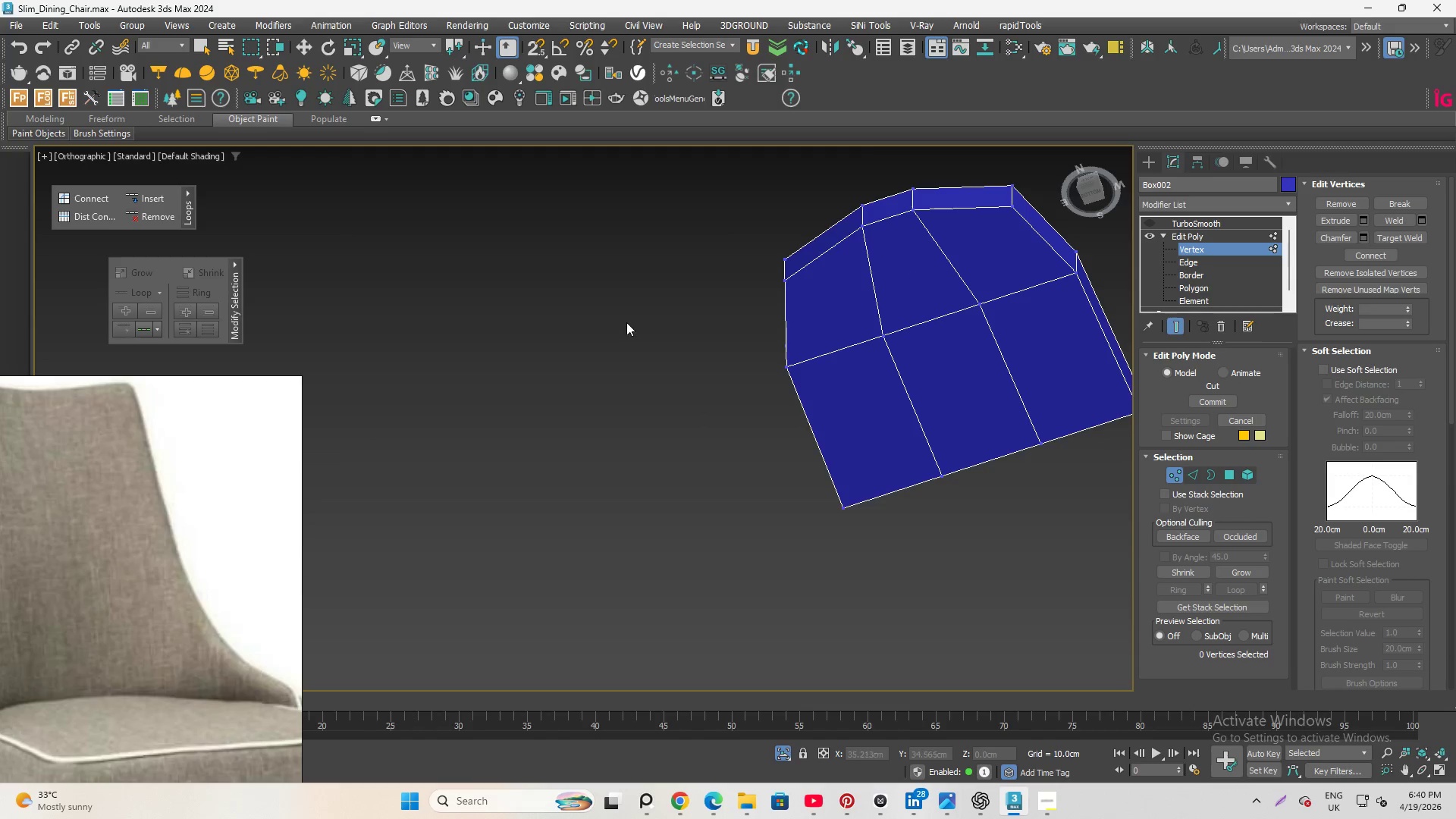 
right_click([598, 329])
 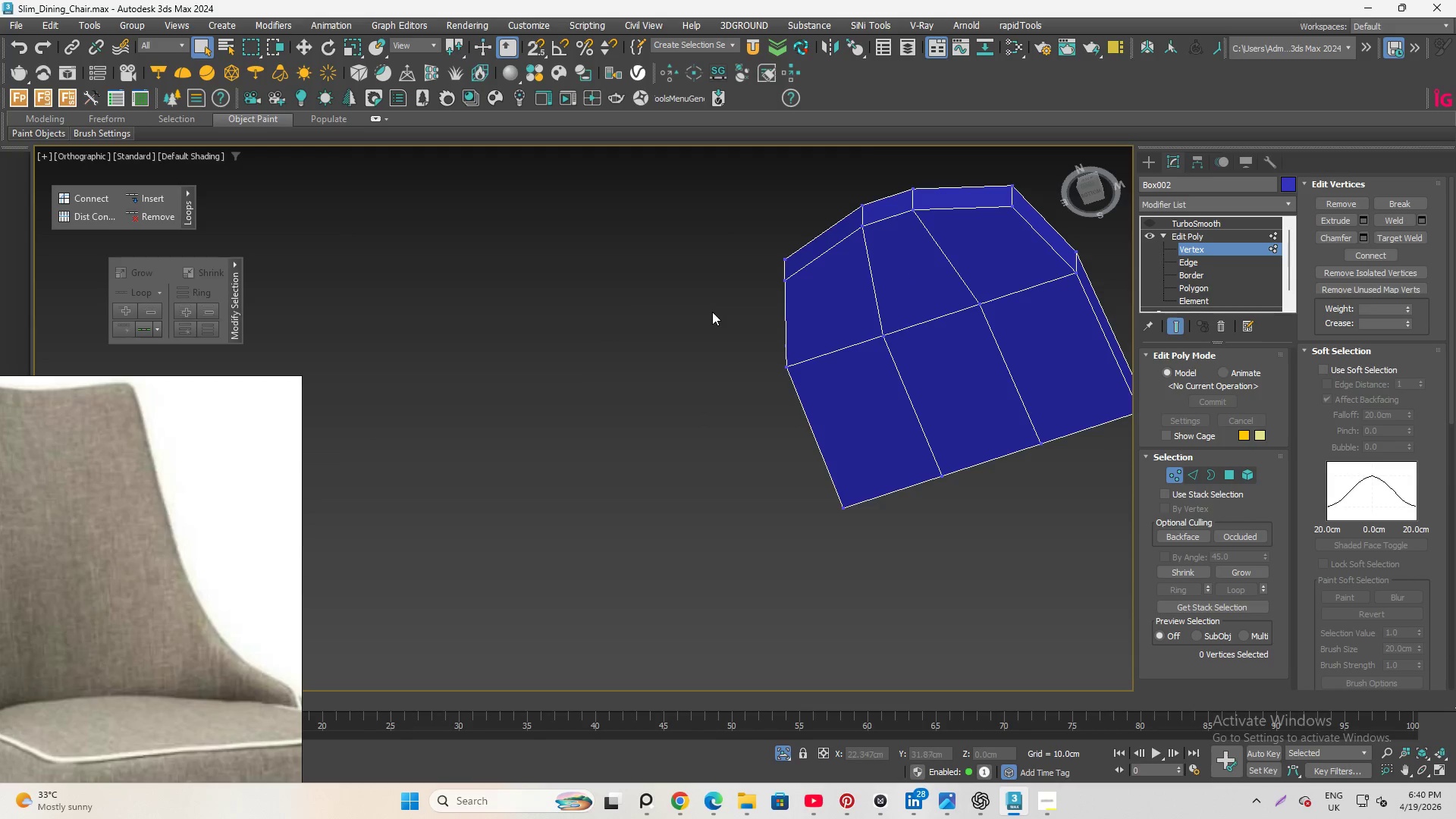 
hold_key(key=AltLeft, duration=0.88)
 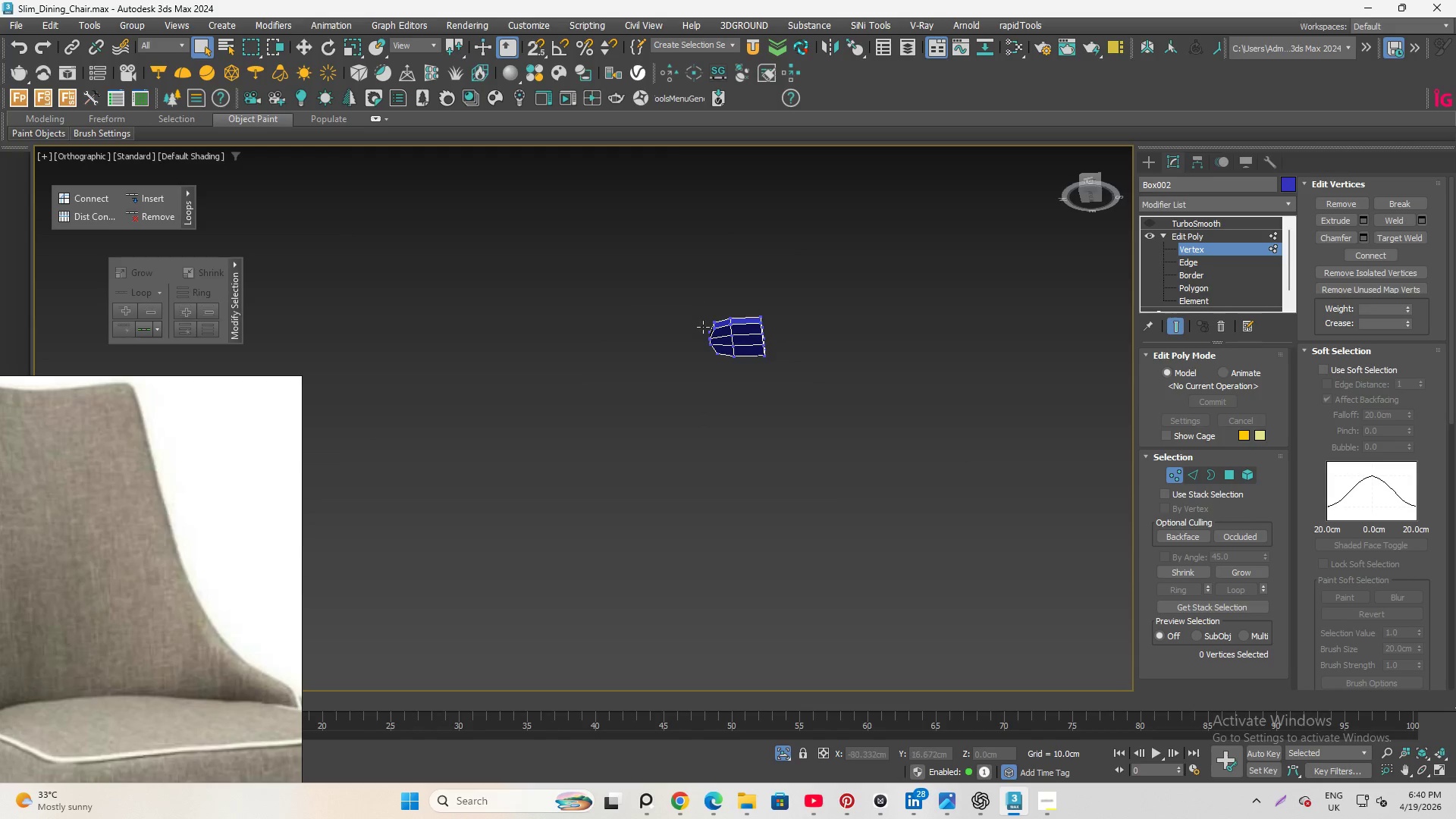 
scroll: coordinate [691, 309], scroll_direction: down, amount: 5.0
 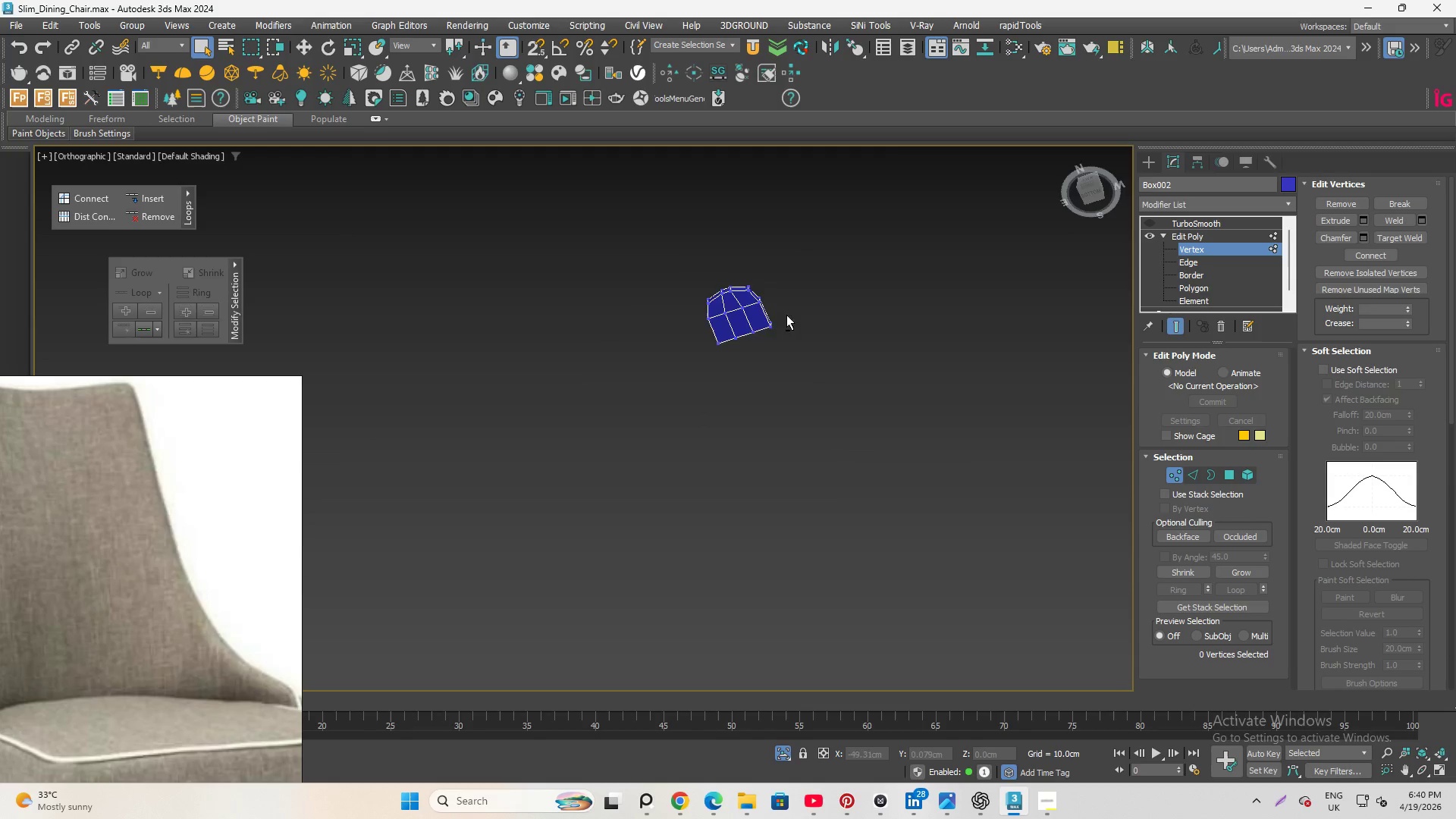 
hold_key(key=AltLeft, duration=0.77)
 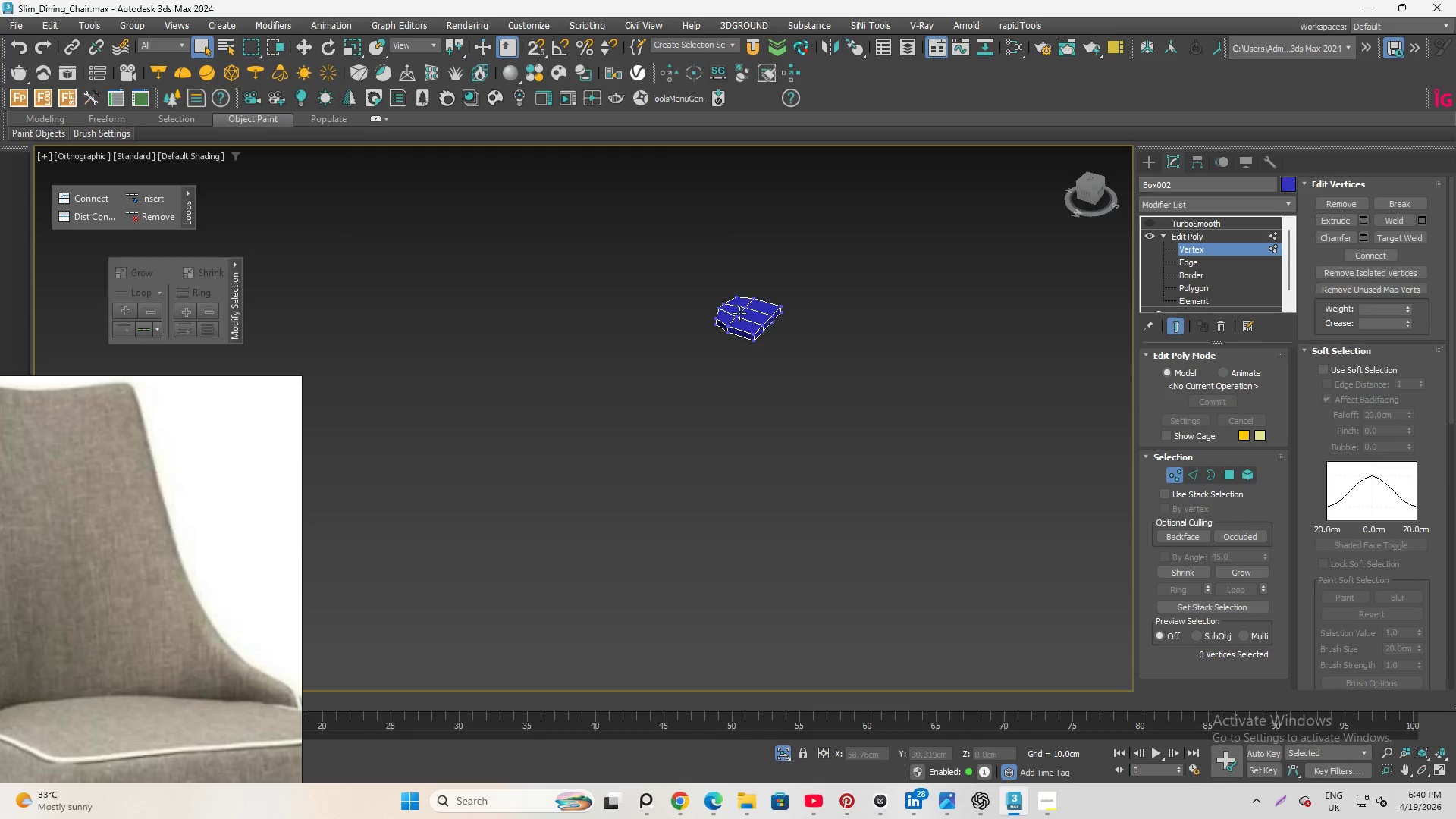 
scroll: coordinate [783, 331], scroll_direction: up, amount: 7.0
 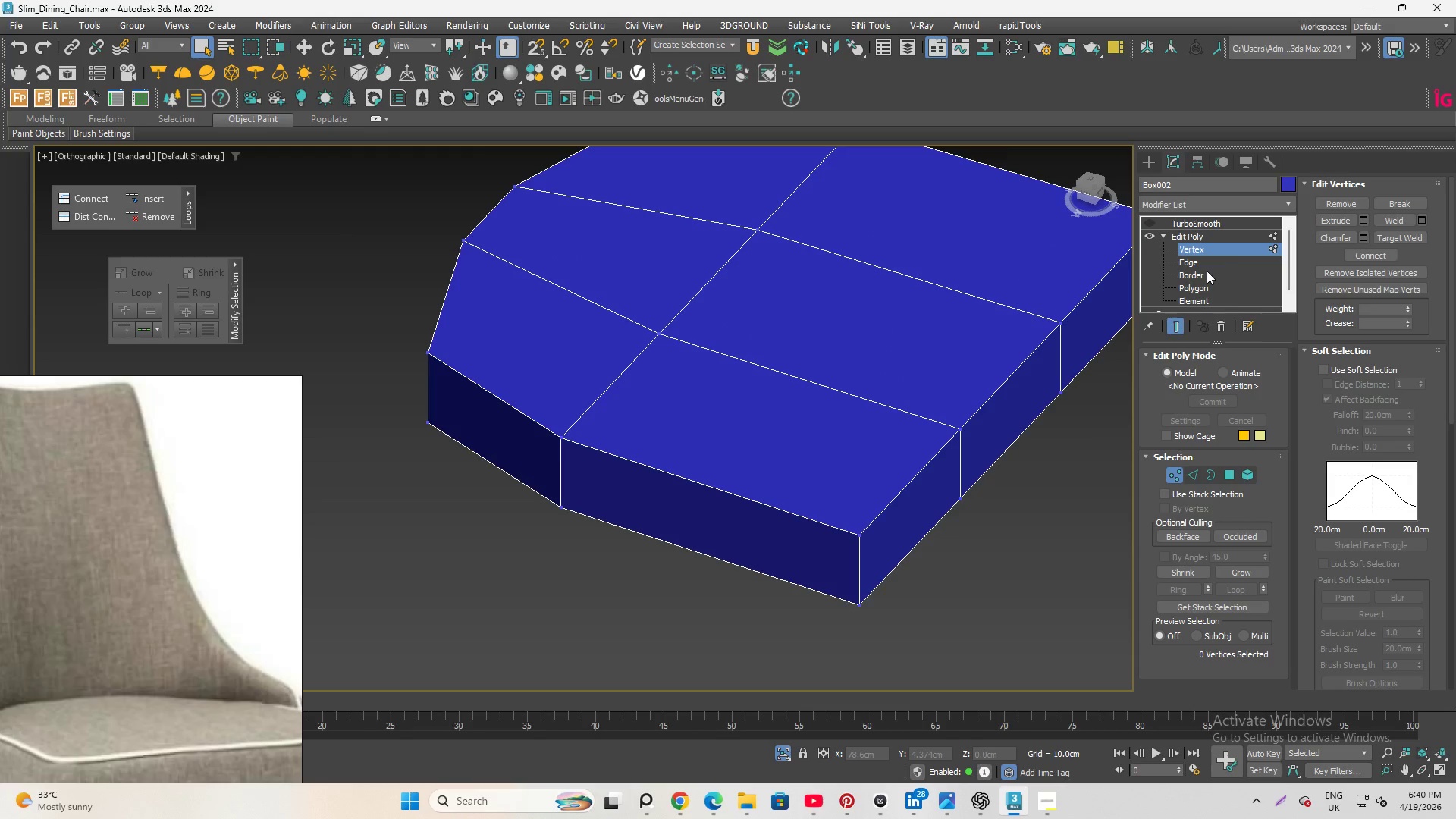 
left_click([1203, 262])
 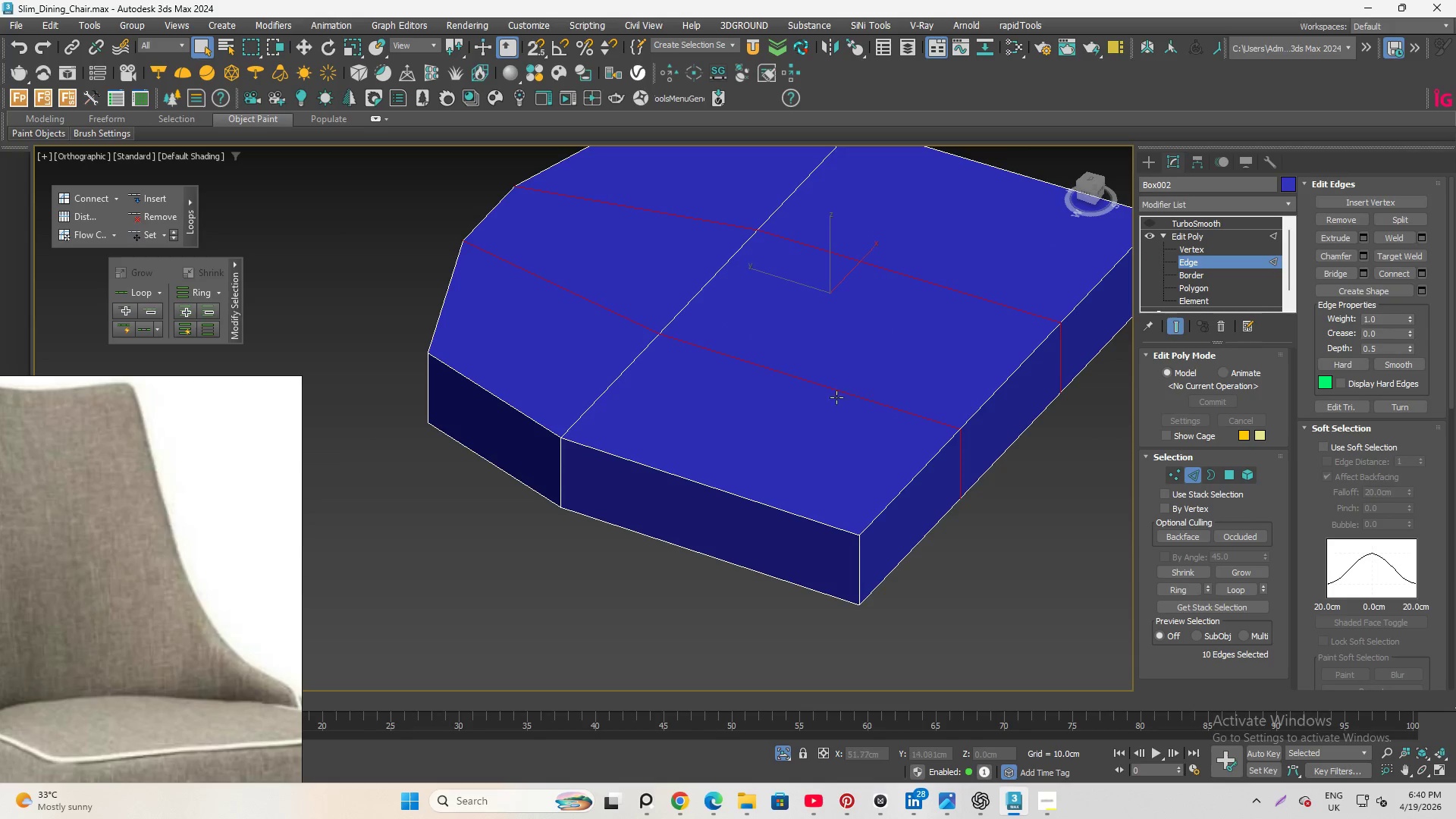 
left_click([842, 392])
 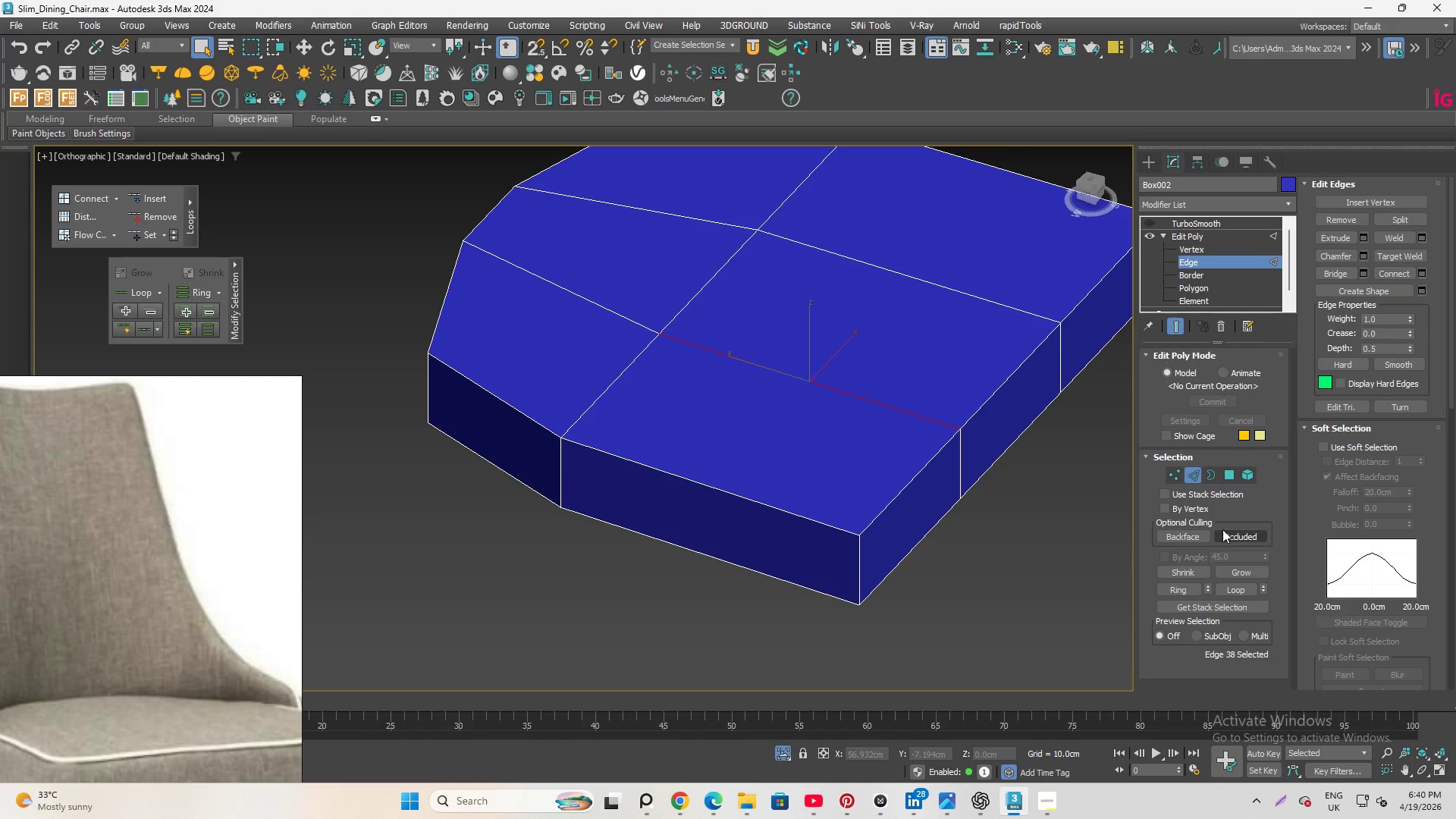 
left_click([1179, 588])
 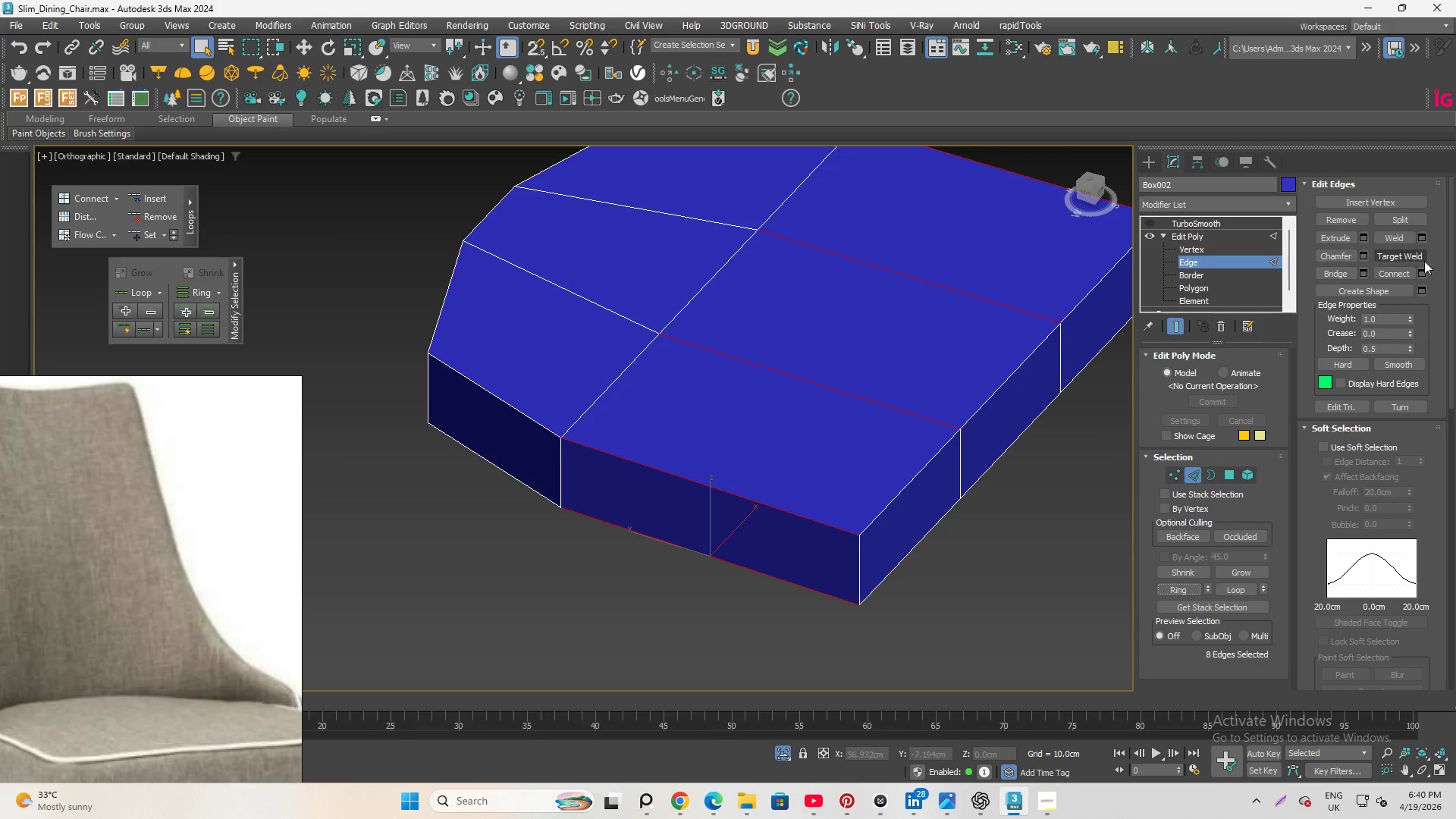 
left_click([1424, 275])
 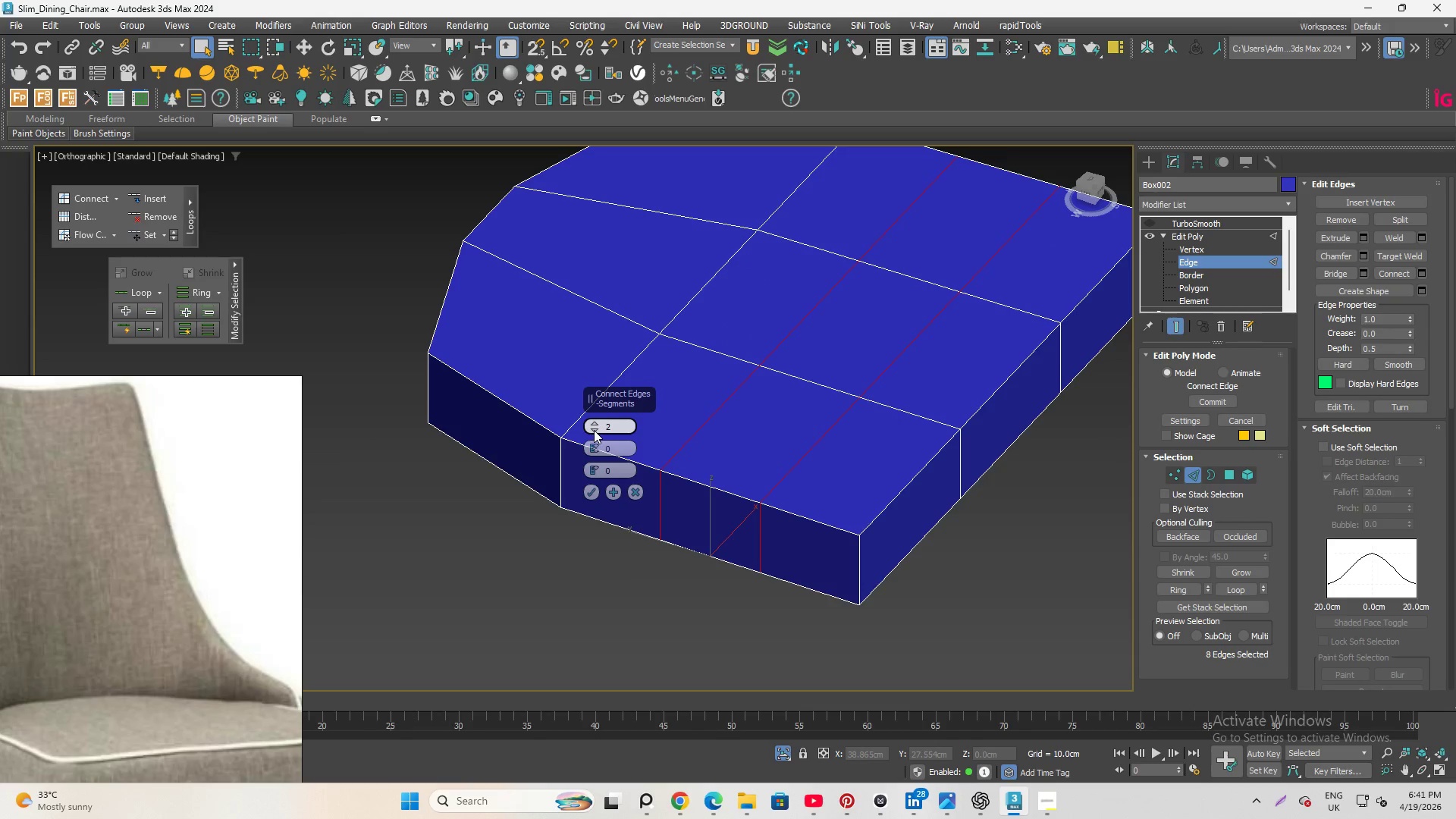 
left_click([594, 428])
 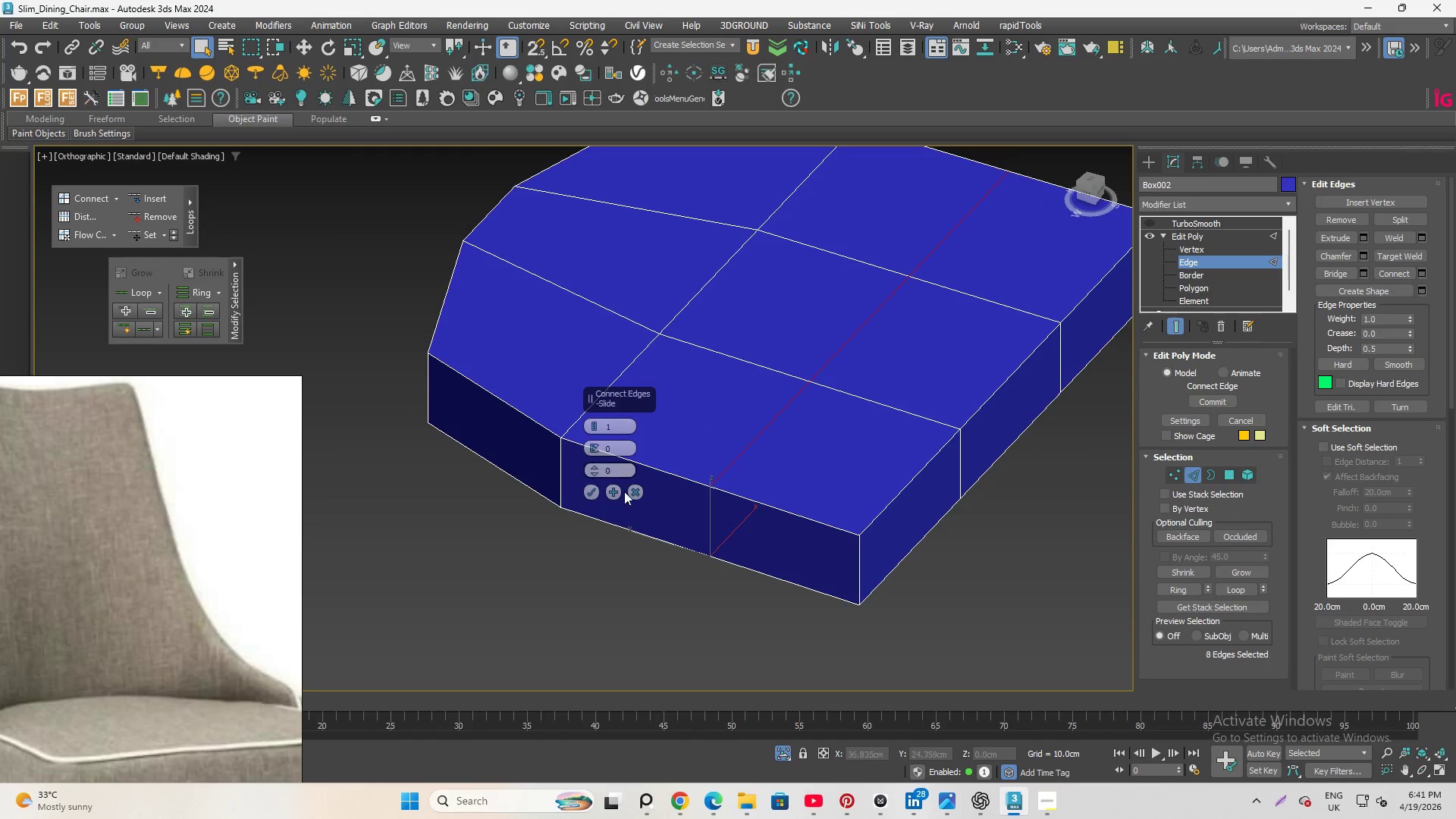 
left_click([593, 494])
 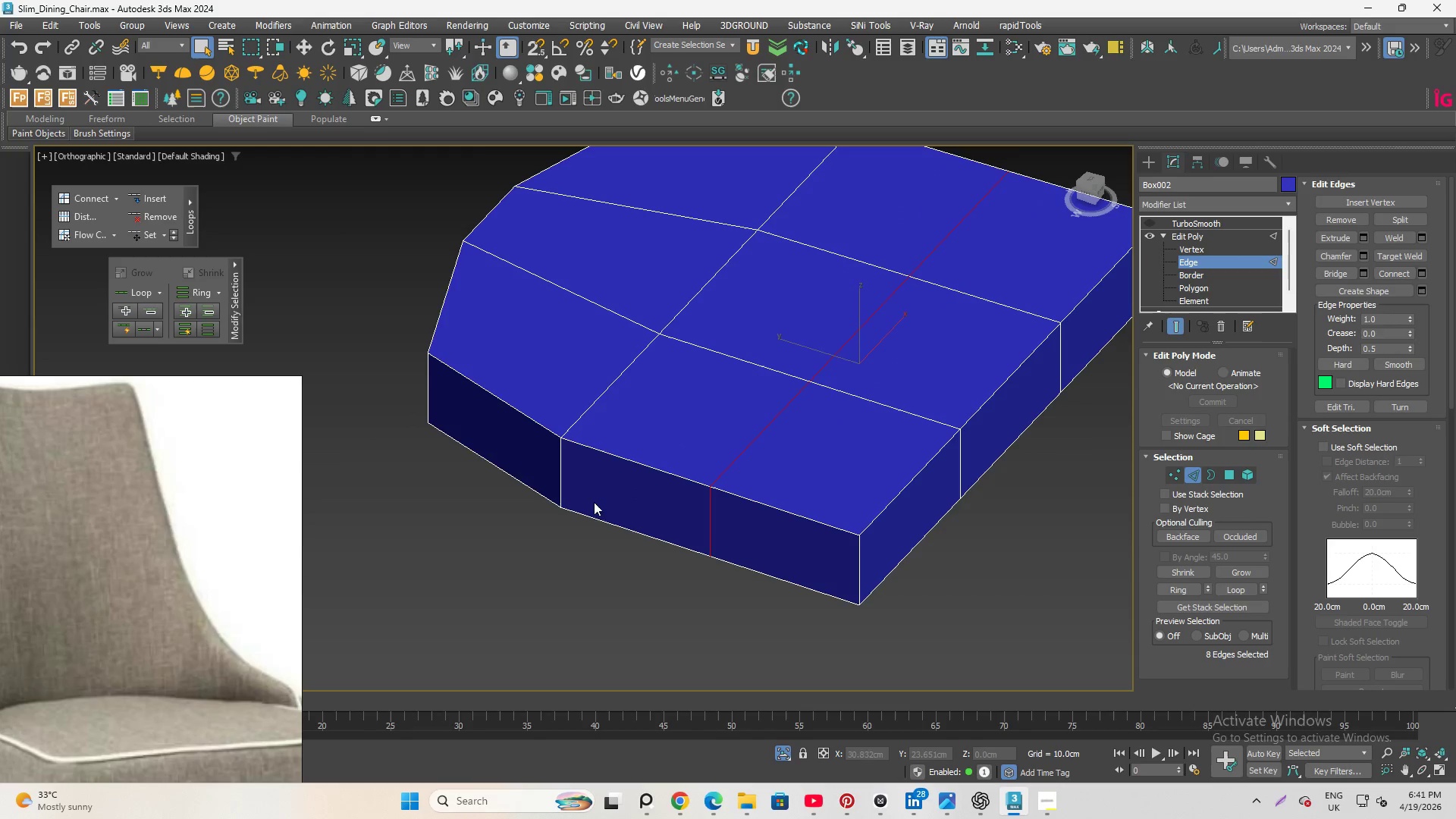 
hold_key(key=AltLeft, duration=2.19)
 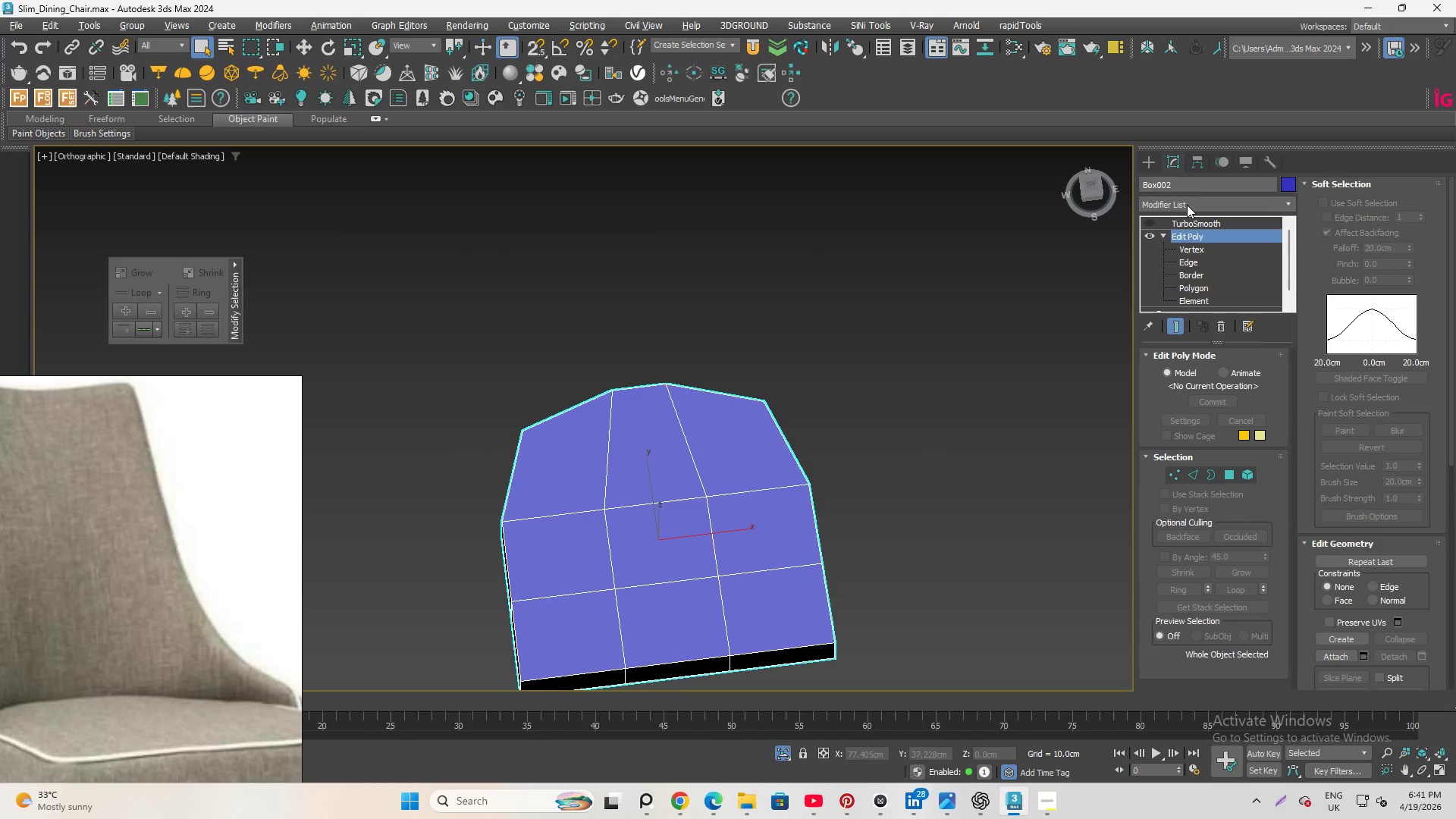 
scroll: coordinate [661, 557], scroll_direction: down, amount: 2.0
 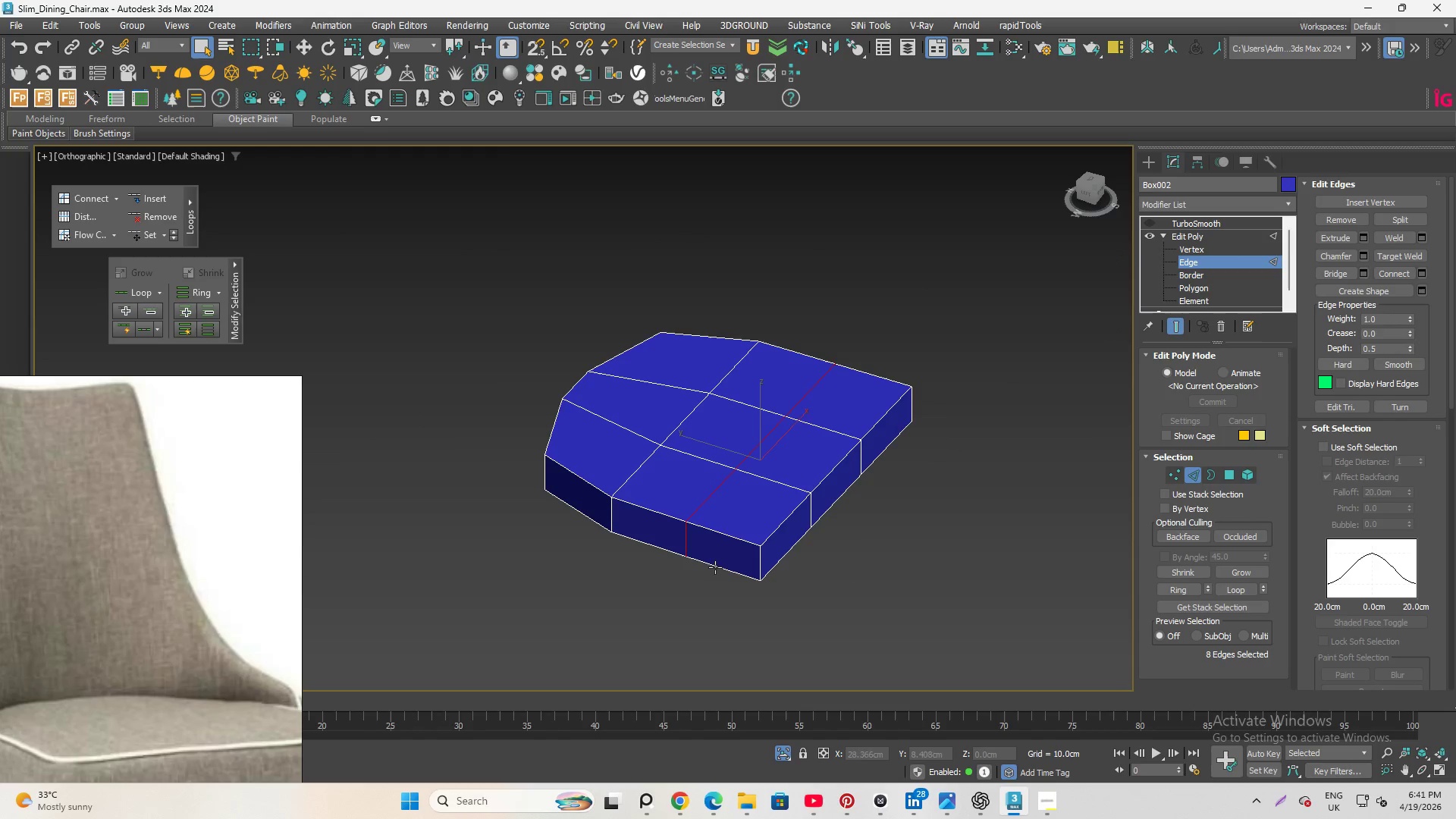 
left_click([1184, 223])
 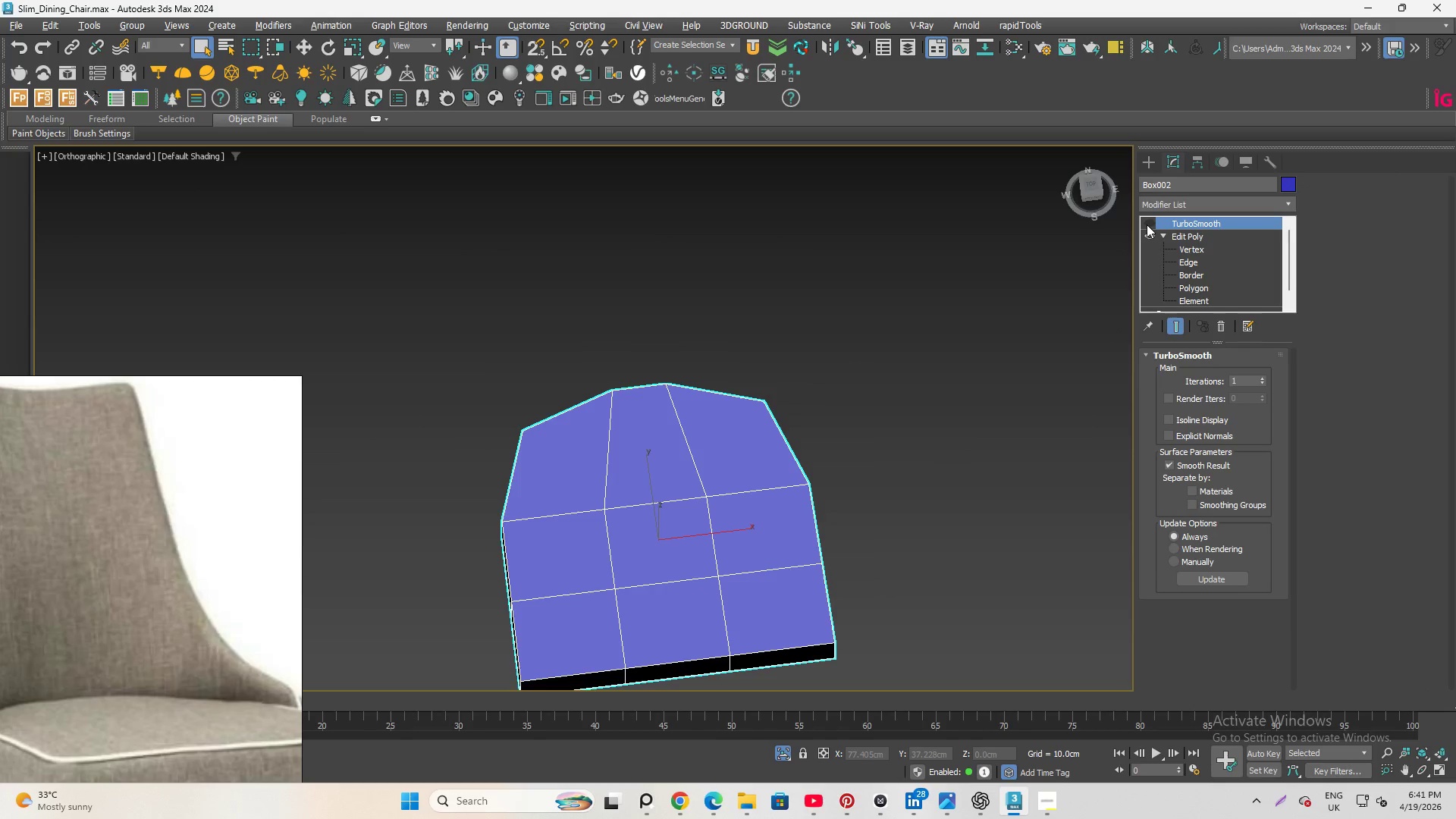 
left_click([1147, 221])
 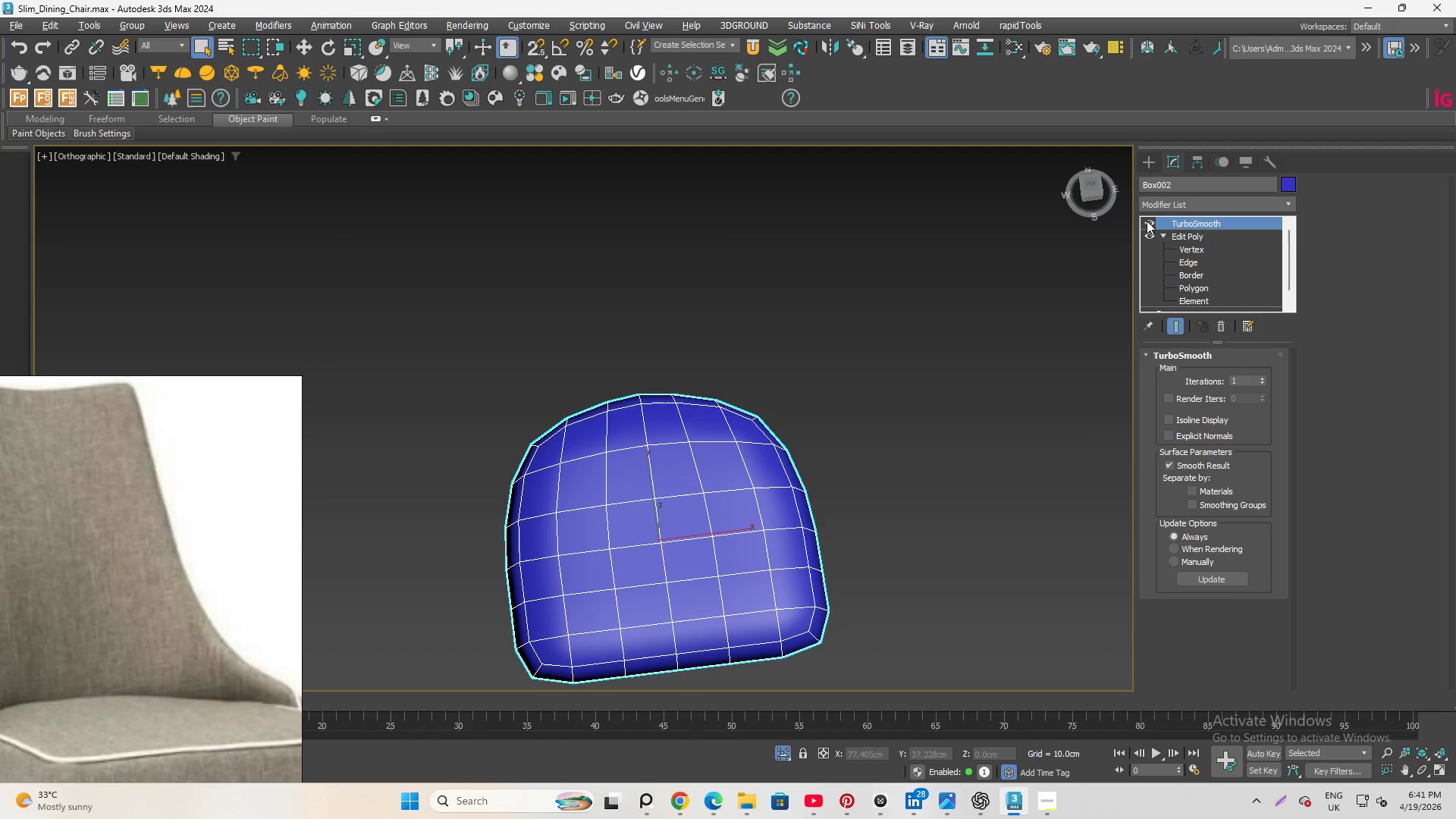 
hold_key(key=AltLeft, duration=0.39)
scroll: coordinate [701, 395], scroll_direction: down, amount: 1.0
 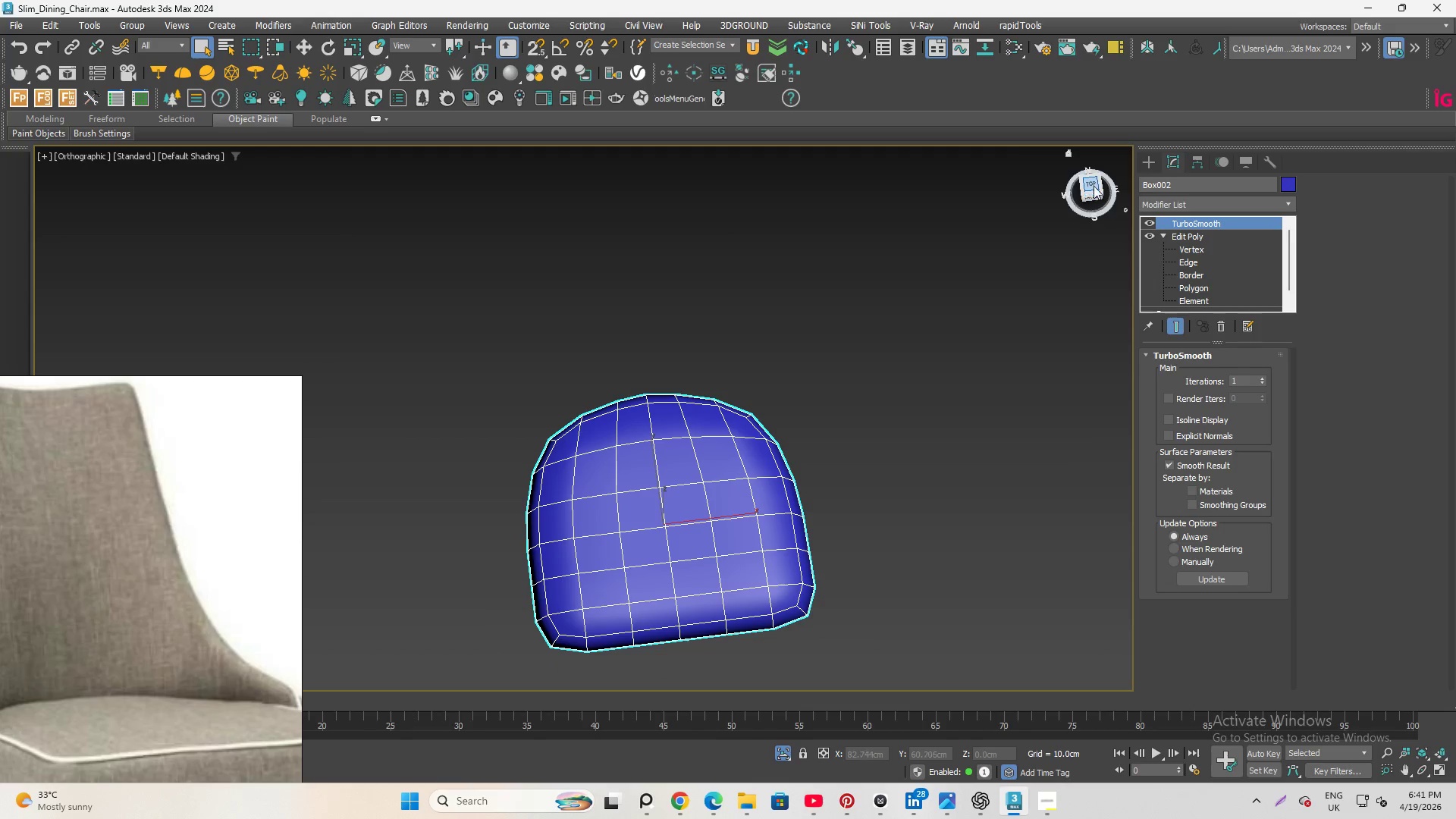 
left_click([1094, 186])
 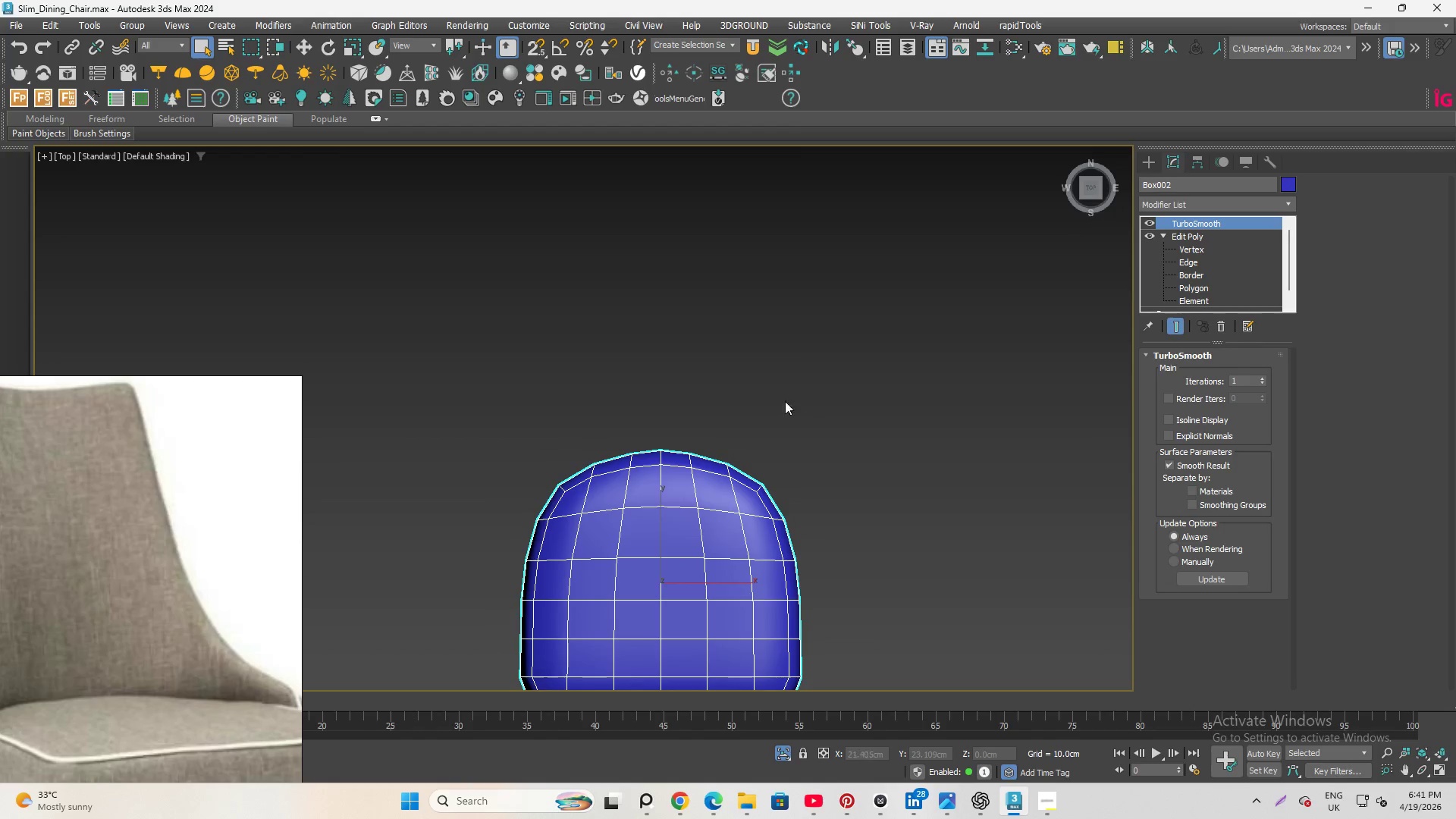 
scroll: coordinate [692, 190], scroll_direction: down, amount: 2.0
 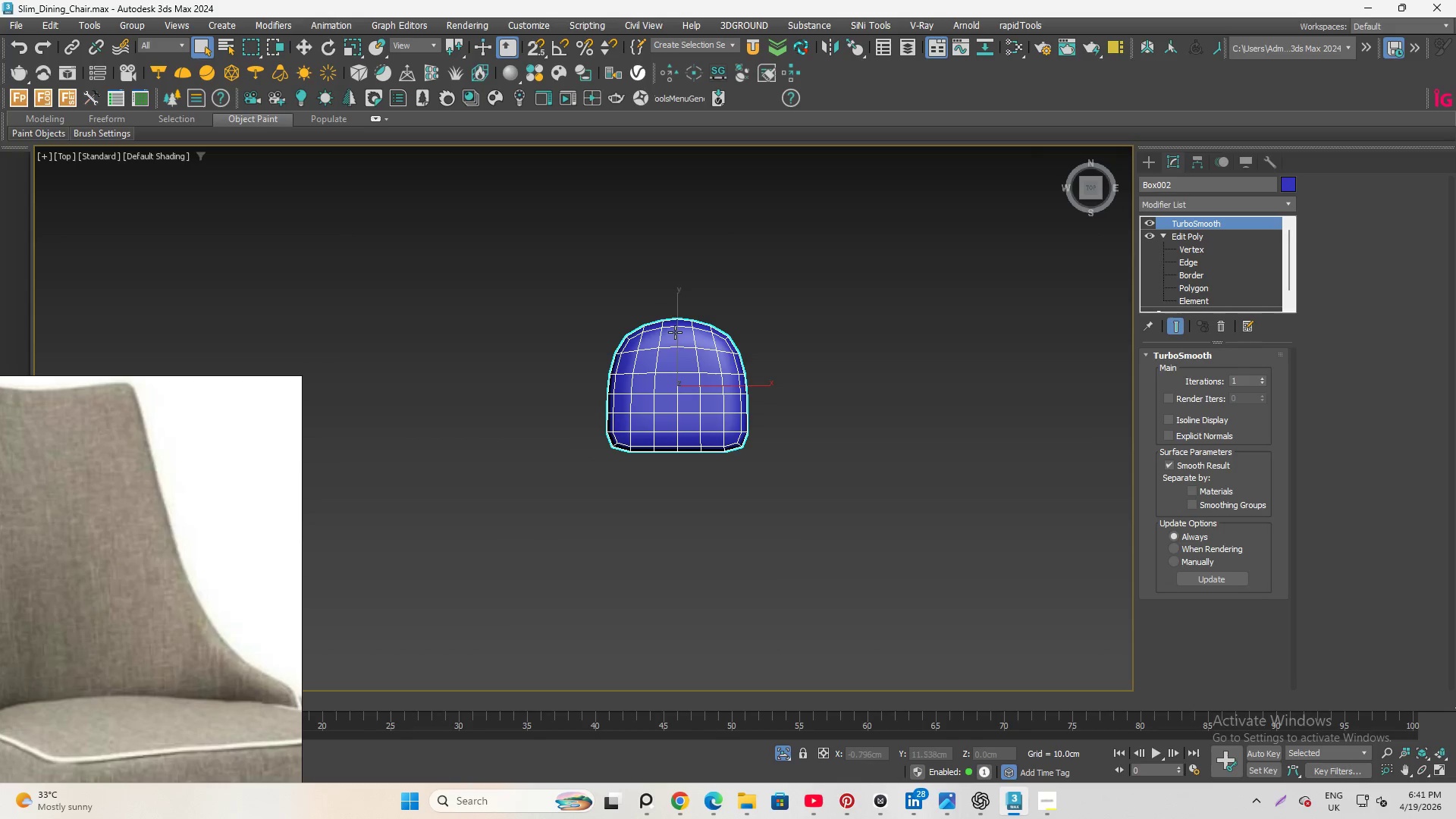 
scroll: coordinate [675, 332], scroll_direction: up, amount: 2.0
 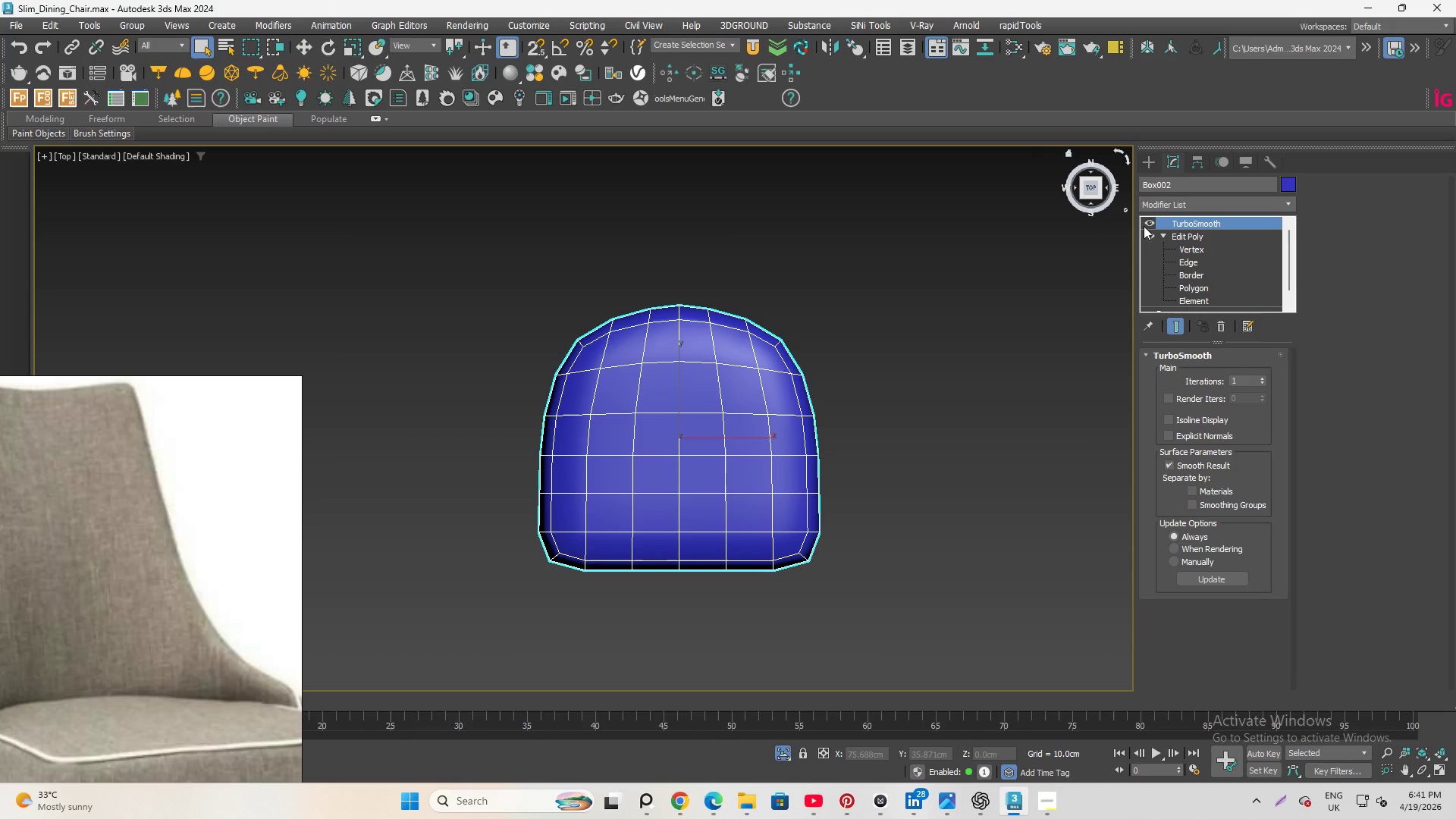 
left_click([1147, 220])
 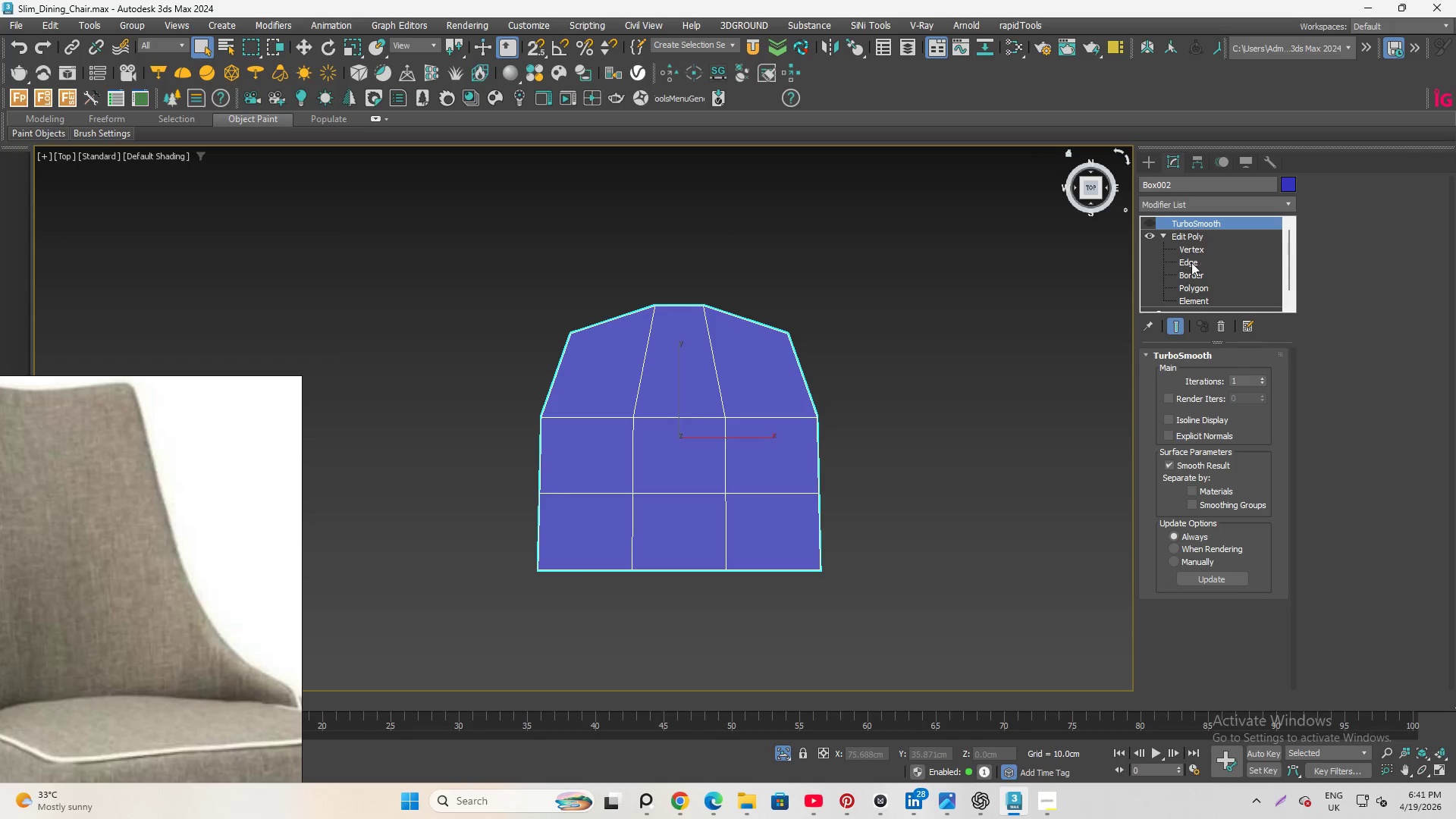 
left_click([1192, 269])
 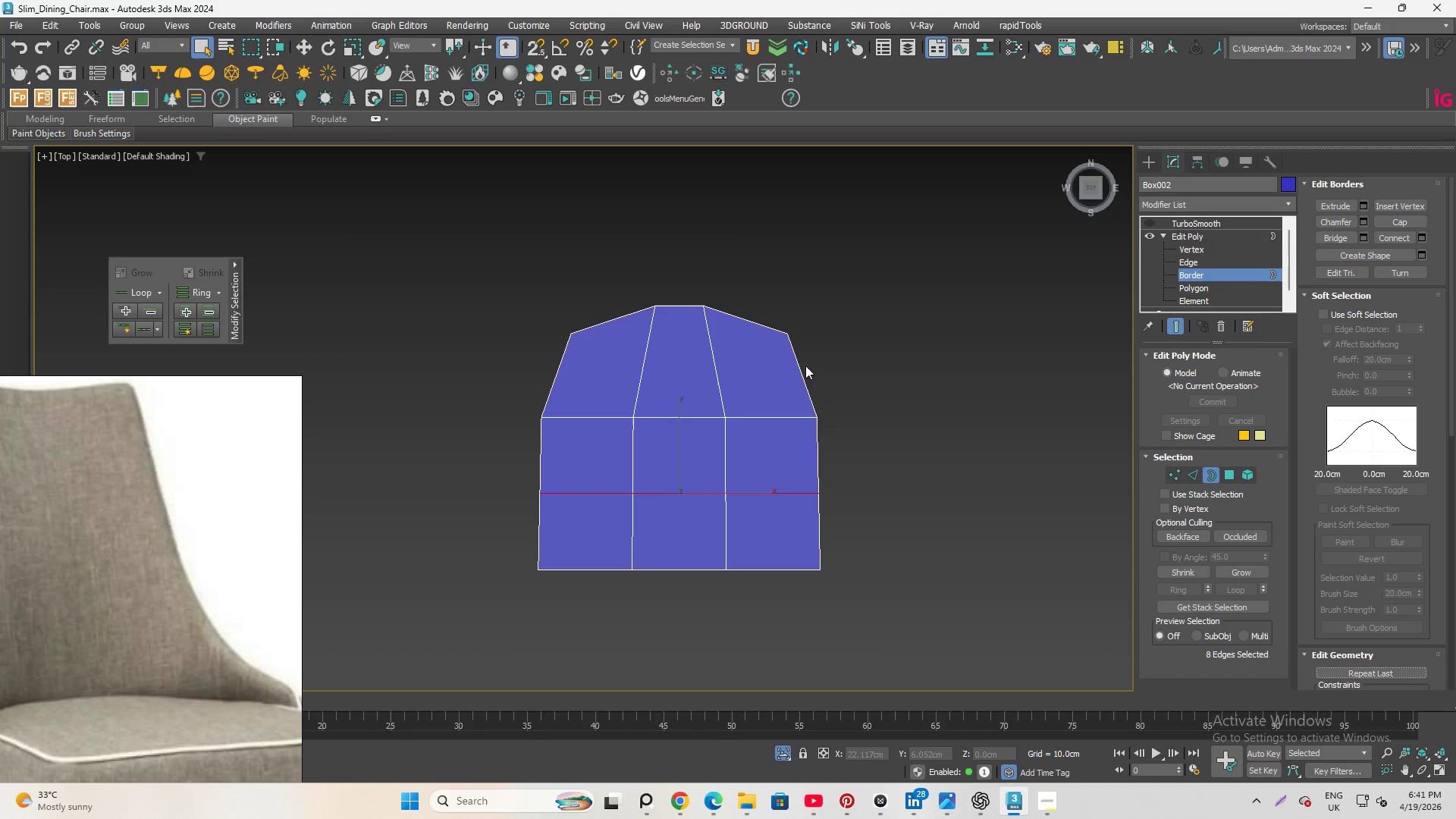 
left_click_drag(start_coordinate=[667, 384], to_coordinate=[686, 460])
 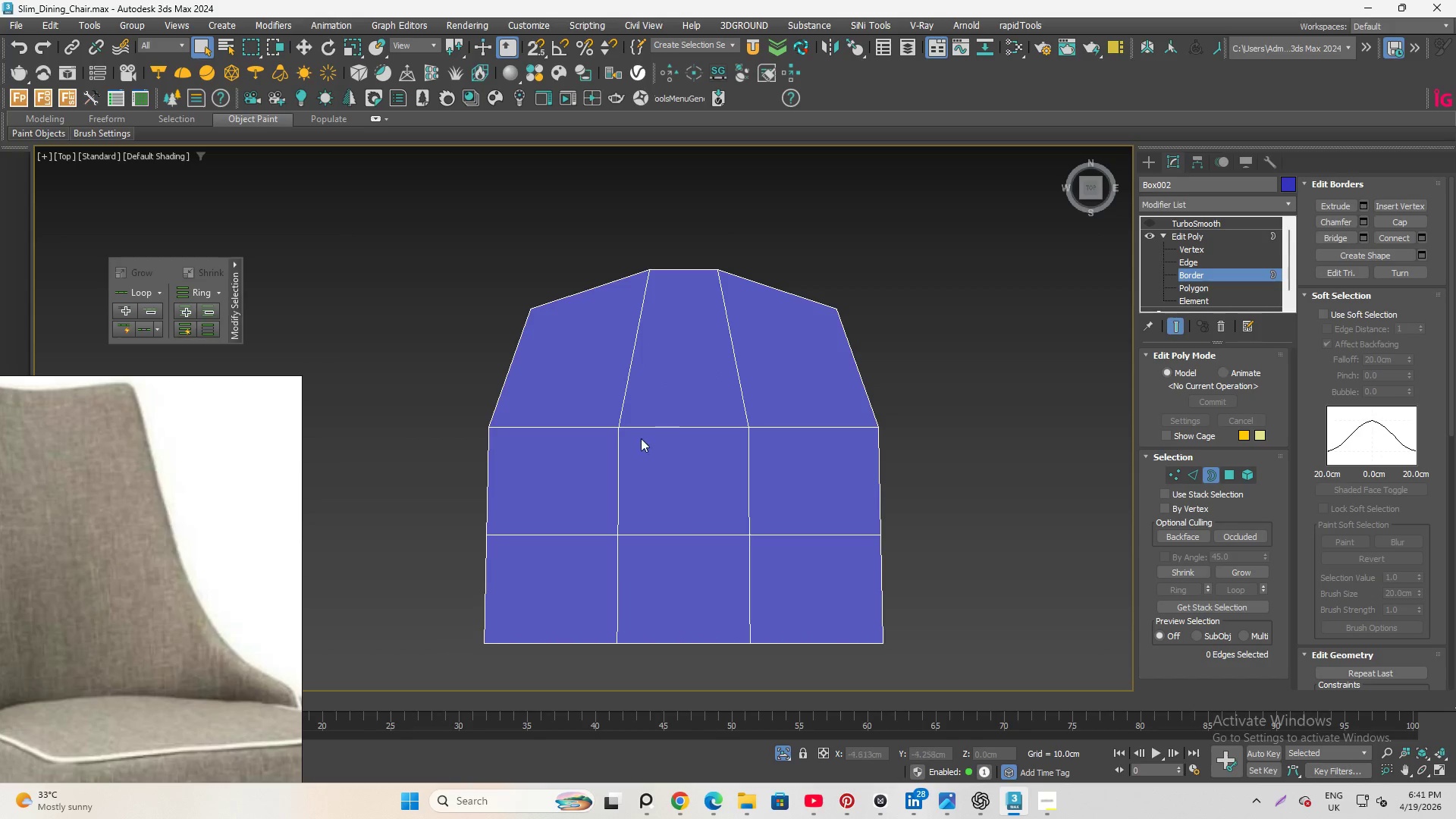 
scroll: coordinate [631, 439], scroll_direction: up, amount: 2.0
 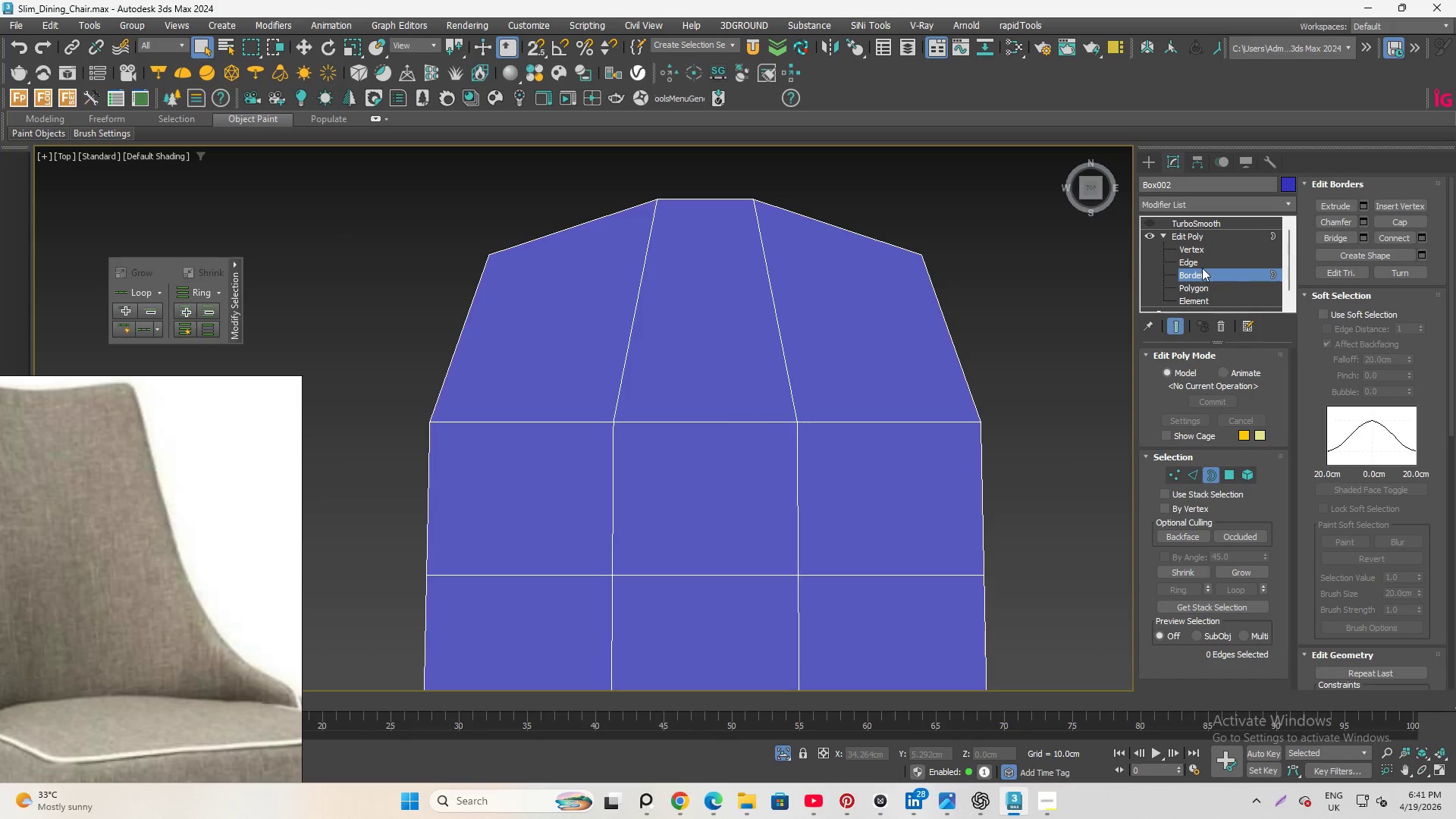 
left_click([1202, 265])
 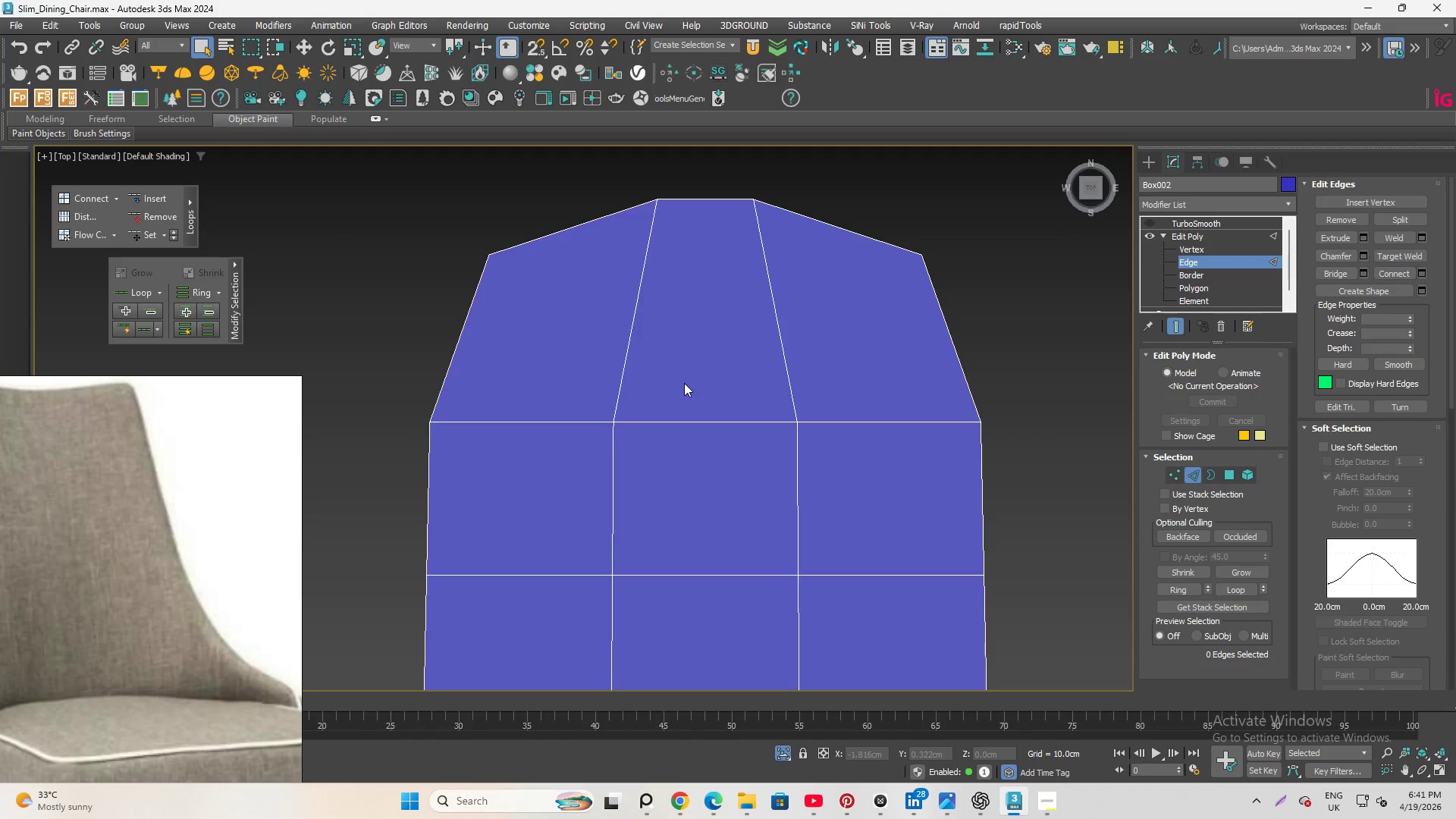 
left_click_drag(start_coordinate=[682, 386], to_coordinate=[698, 495])
 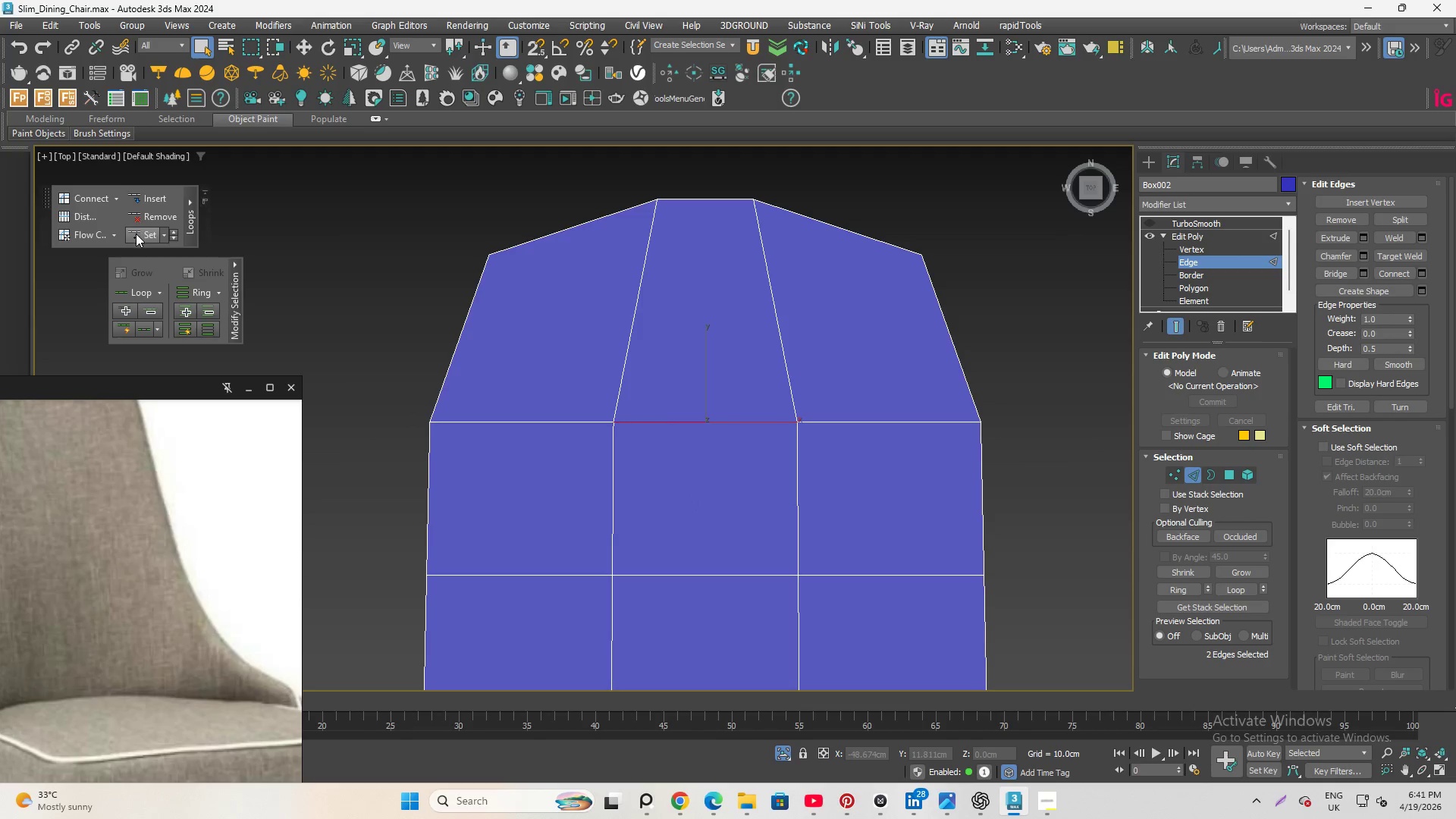 
left_click([136, 234])
 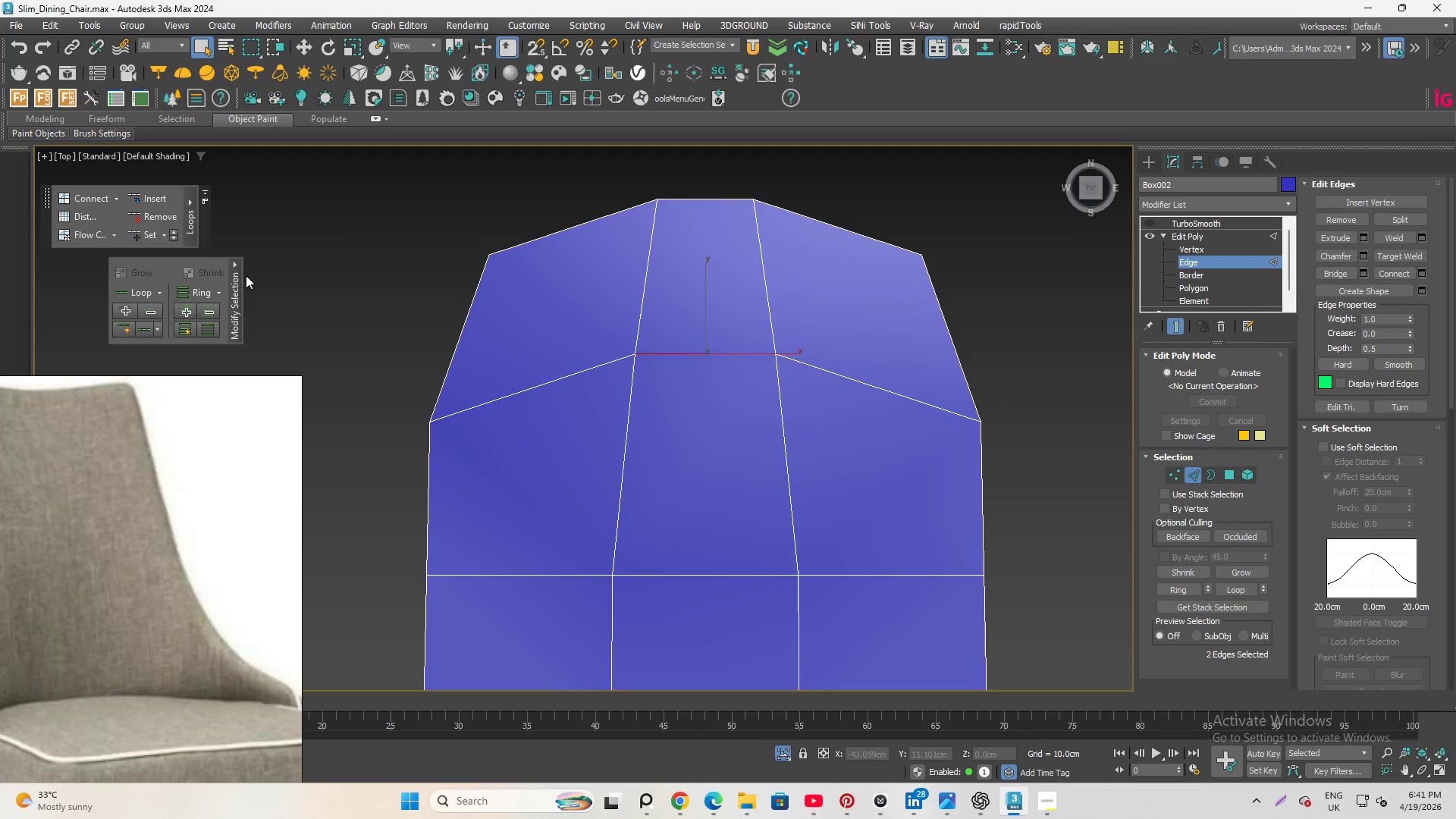 
key(Control+Z)
 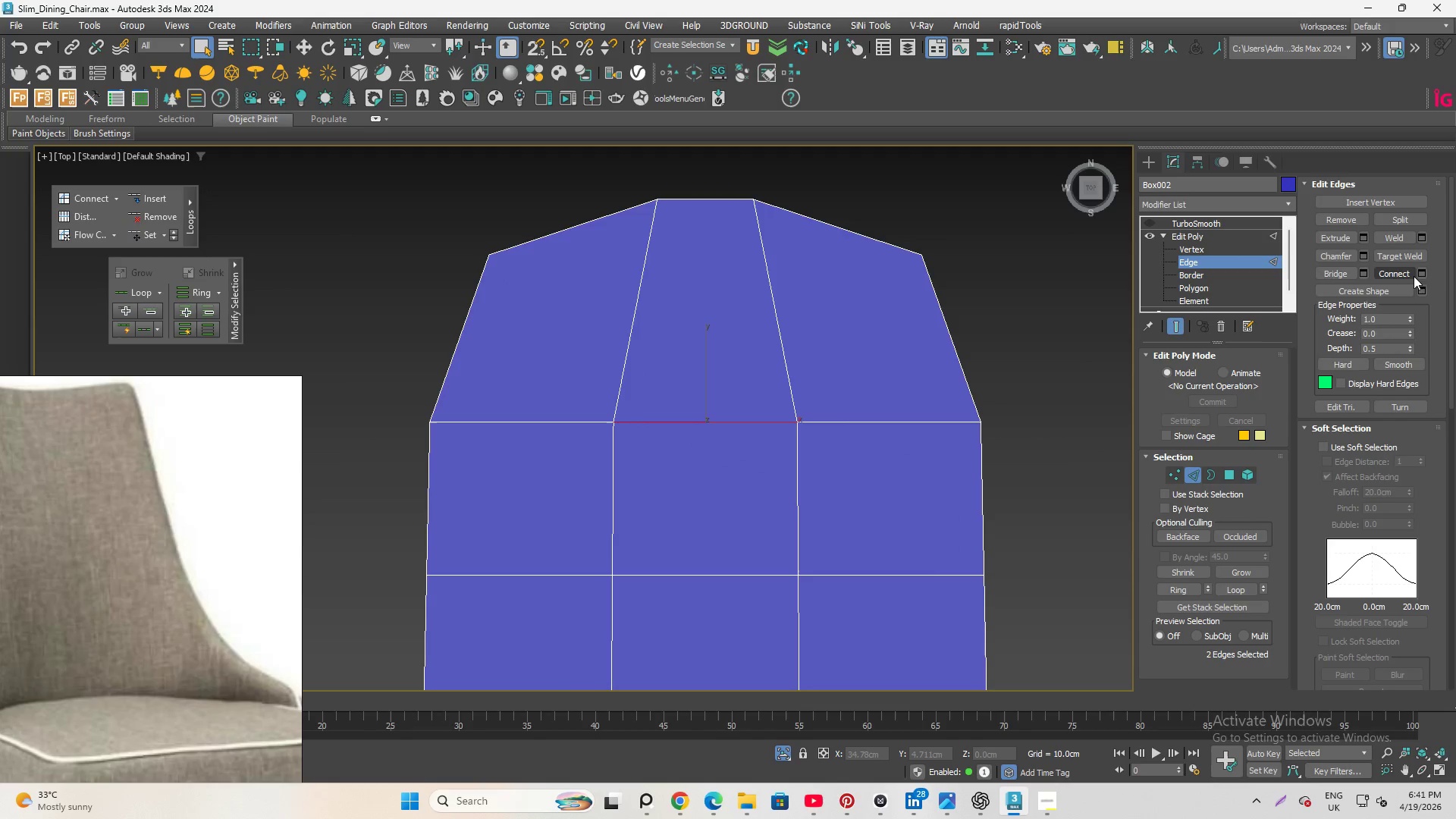 
scroll: coordinate [1331, 511], scroll_direction: down, amount: 14.0
 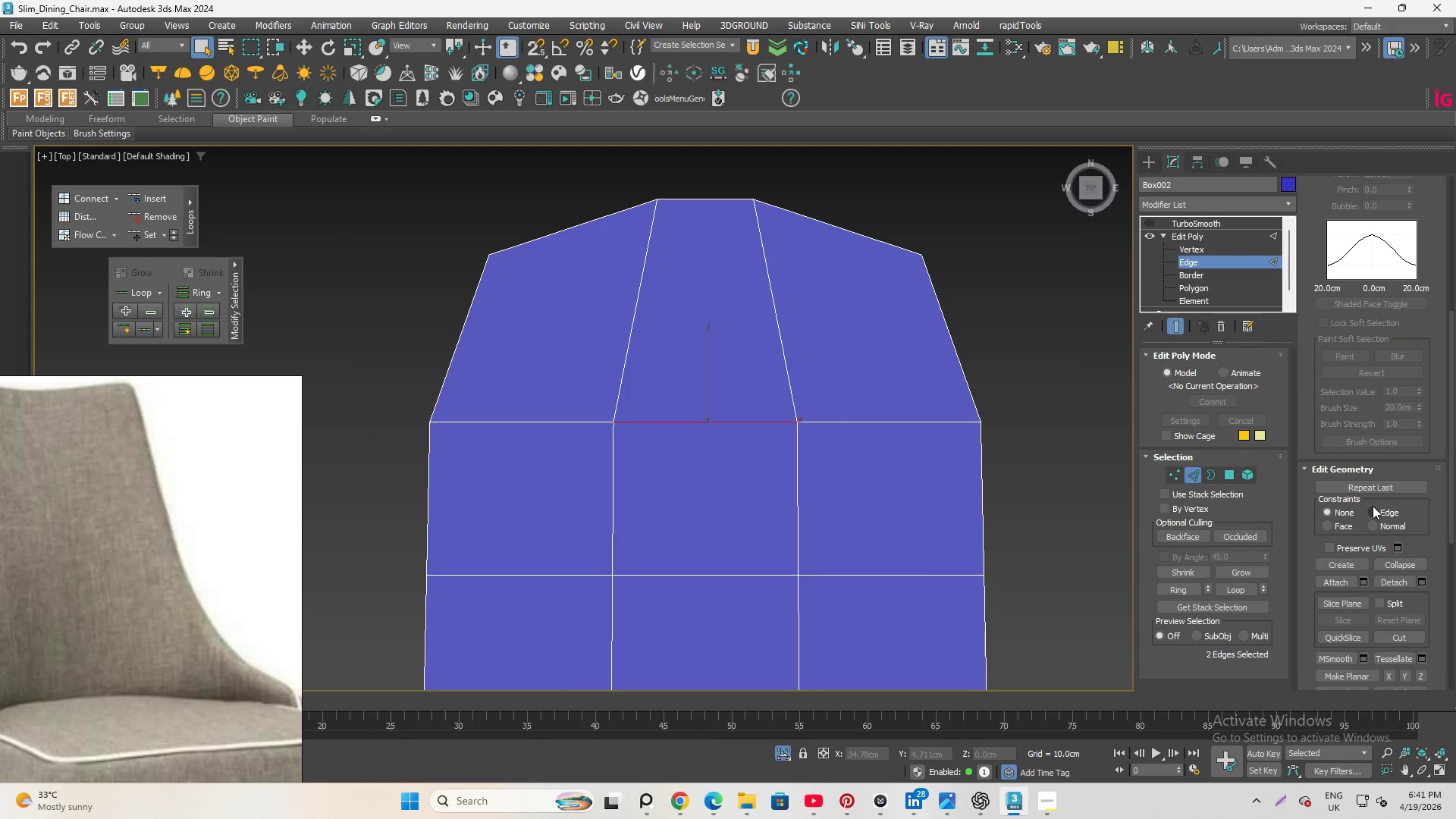 
left_click([1373, 506])
 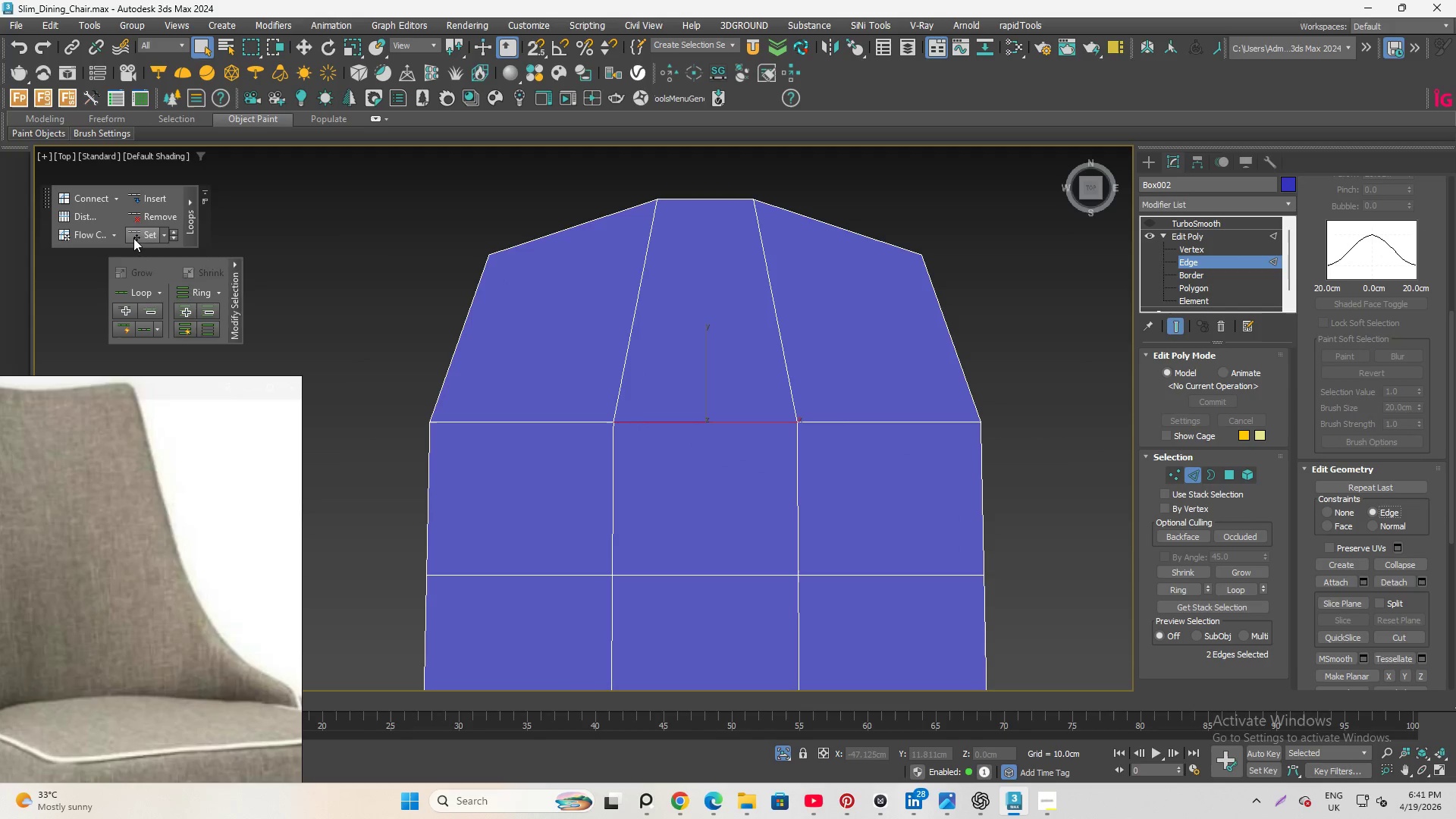 
left_click([139, 234])
 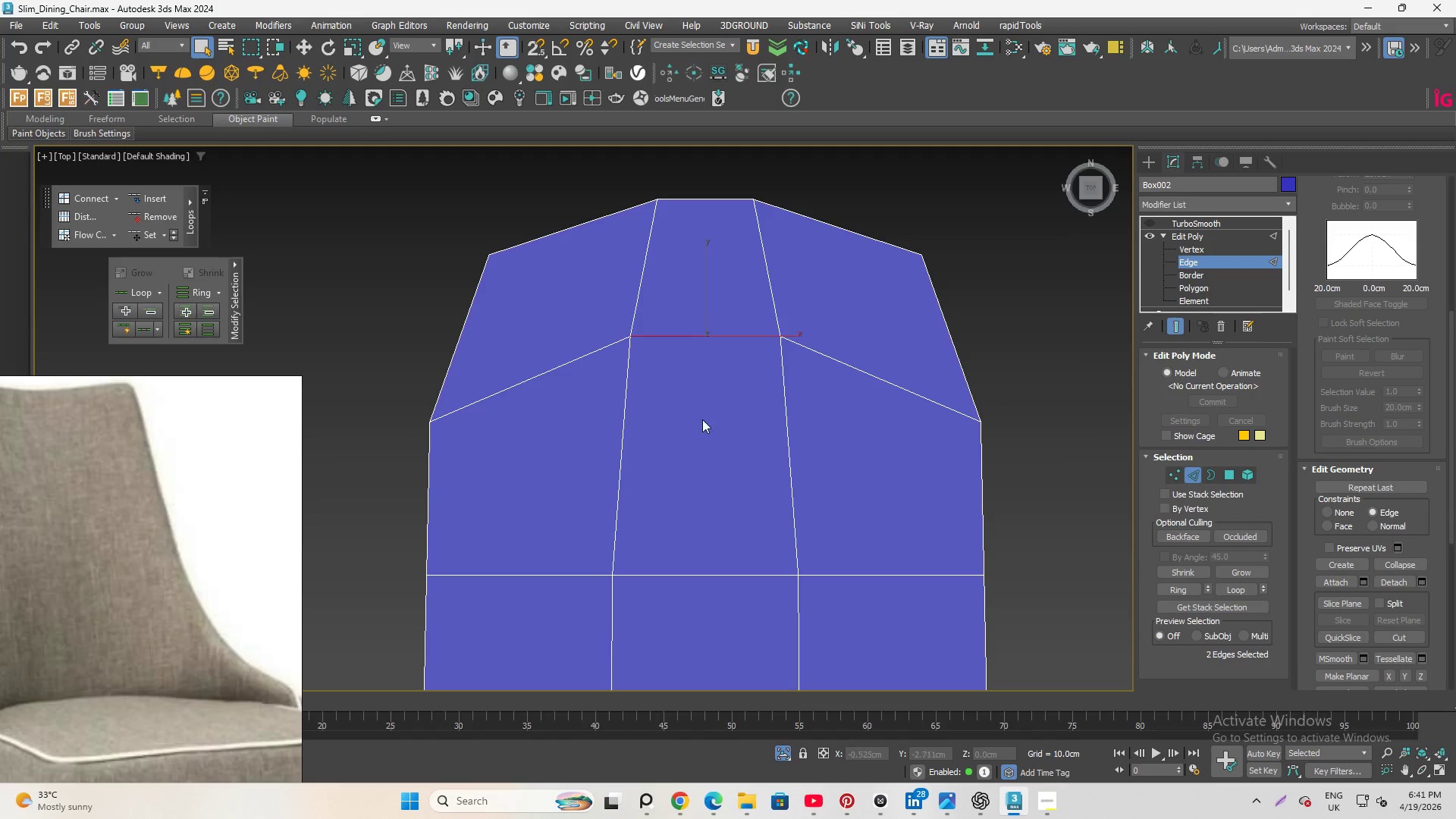 
scroll: coordinate [742, 440], scroll_direction: down, amount: 1.0
 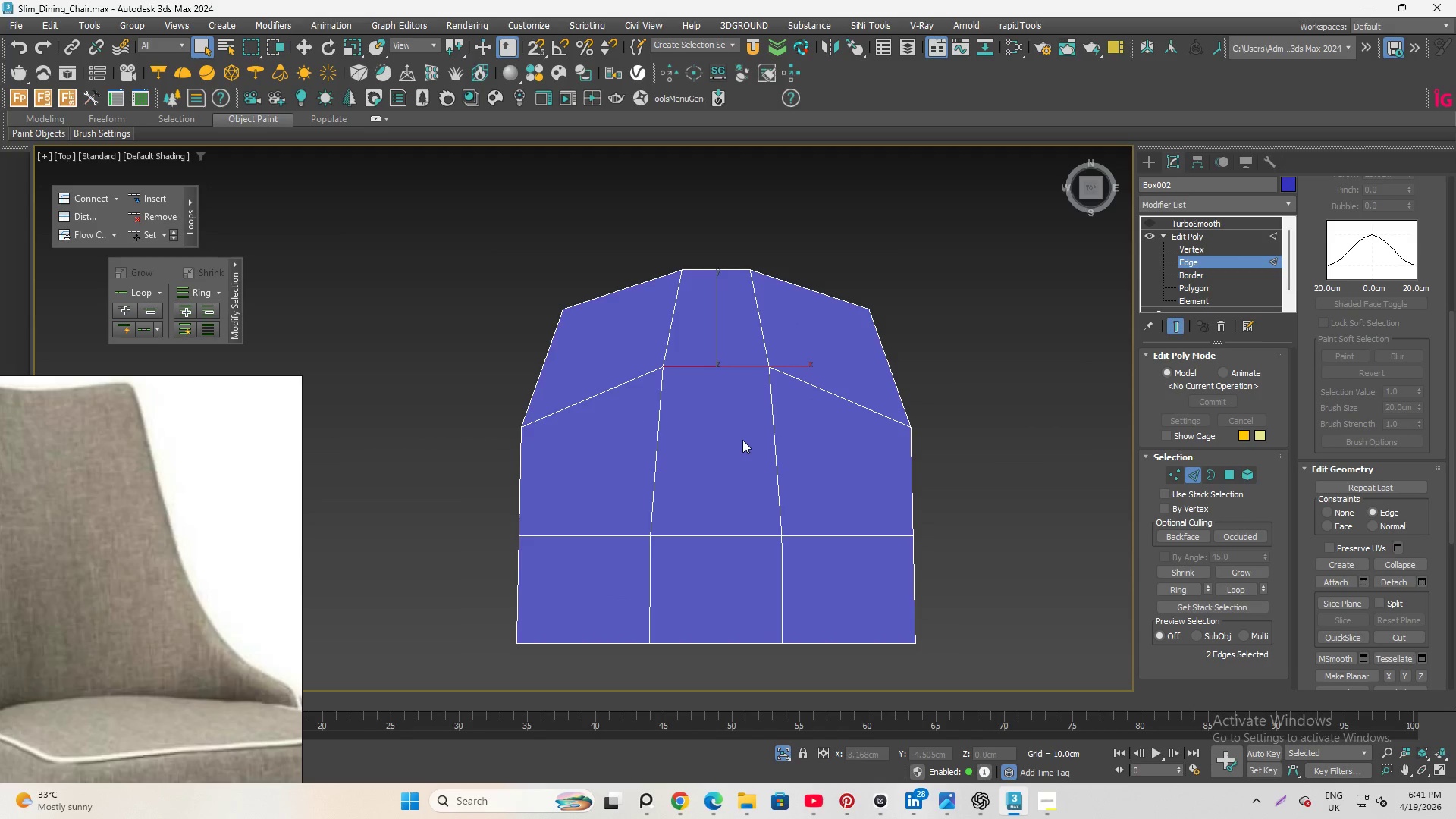 
key(Control+Z)
 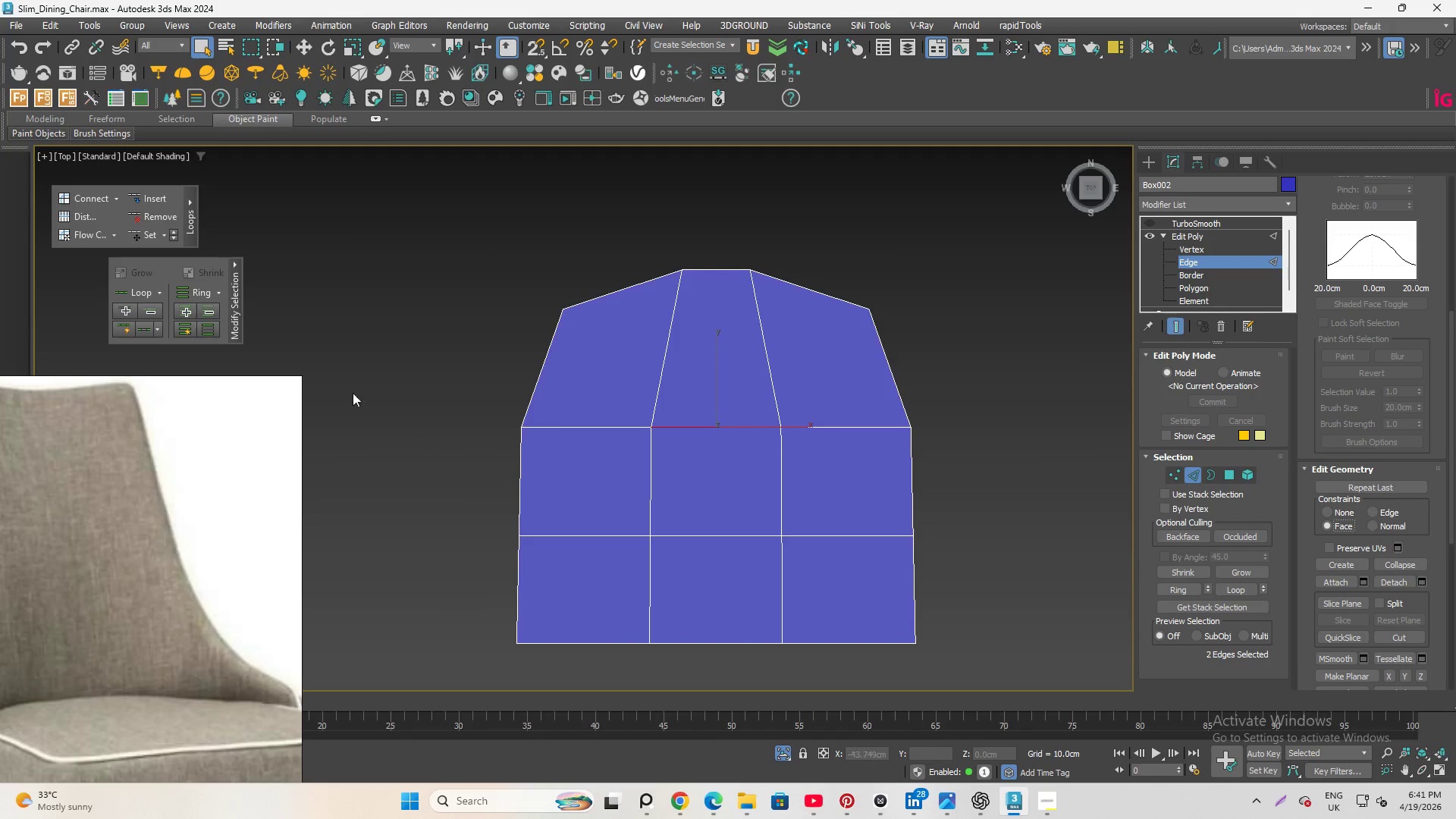 
left_click([143, 235])
 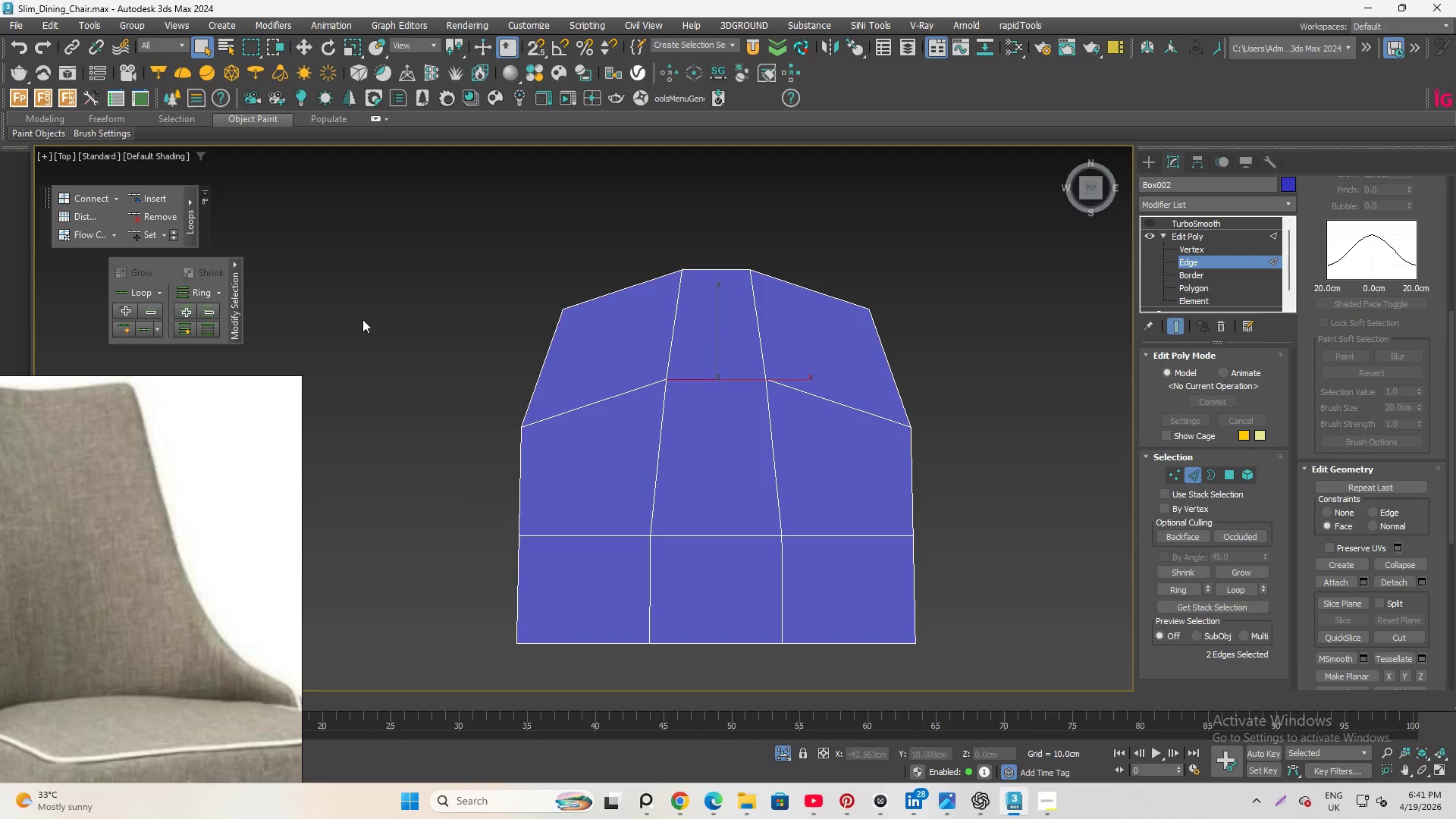 
key(Control+Z)
 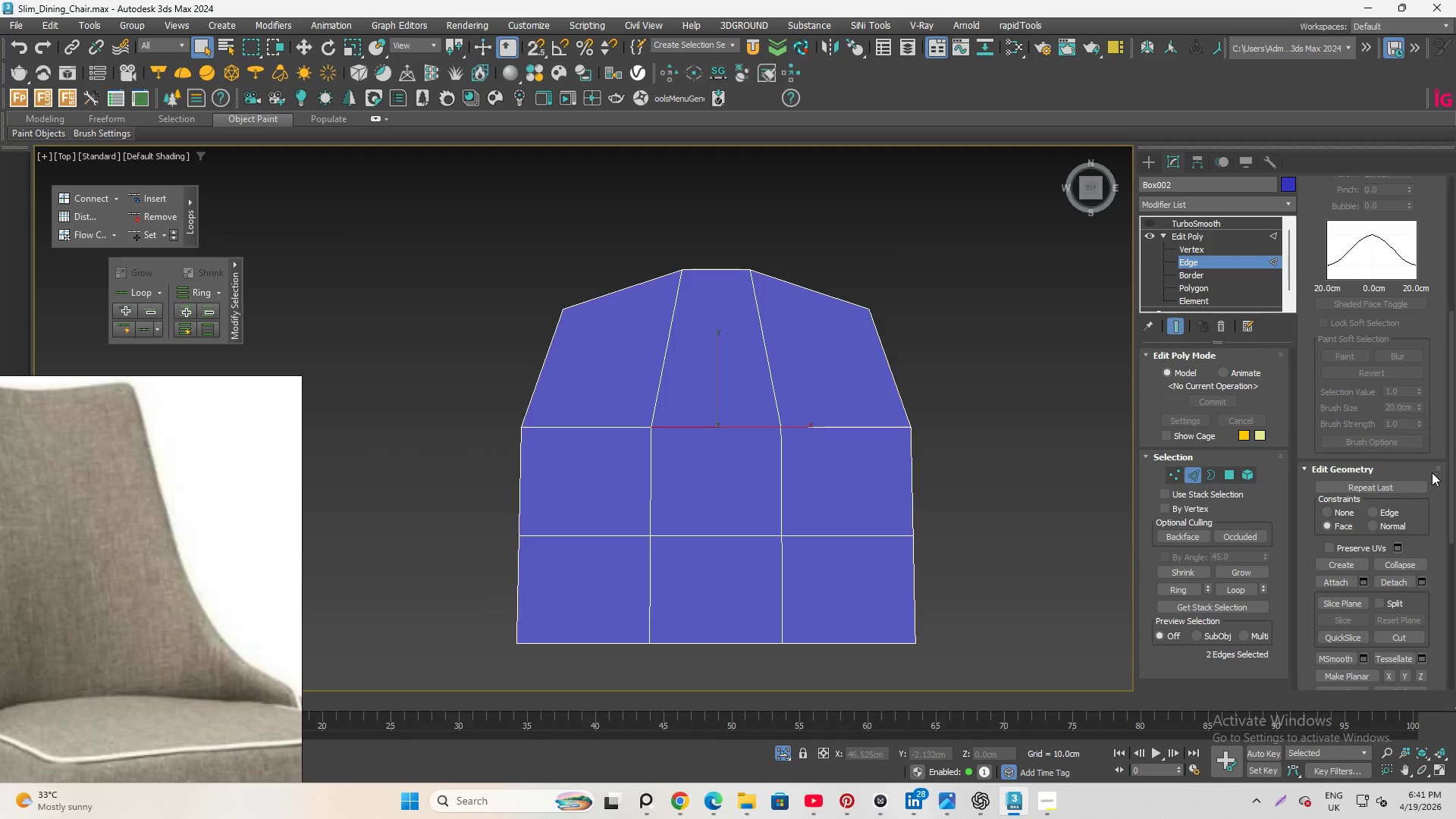 
left_click([1373, 511])
 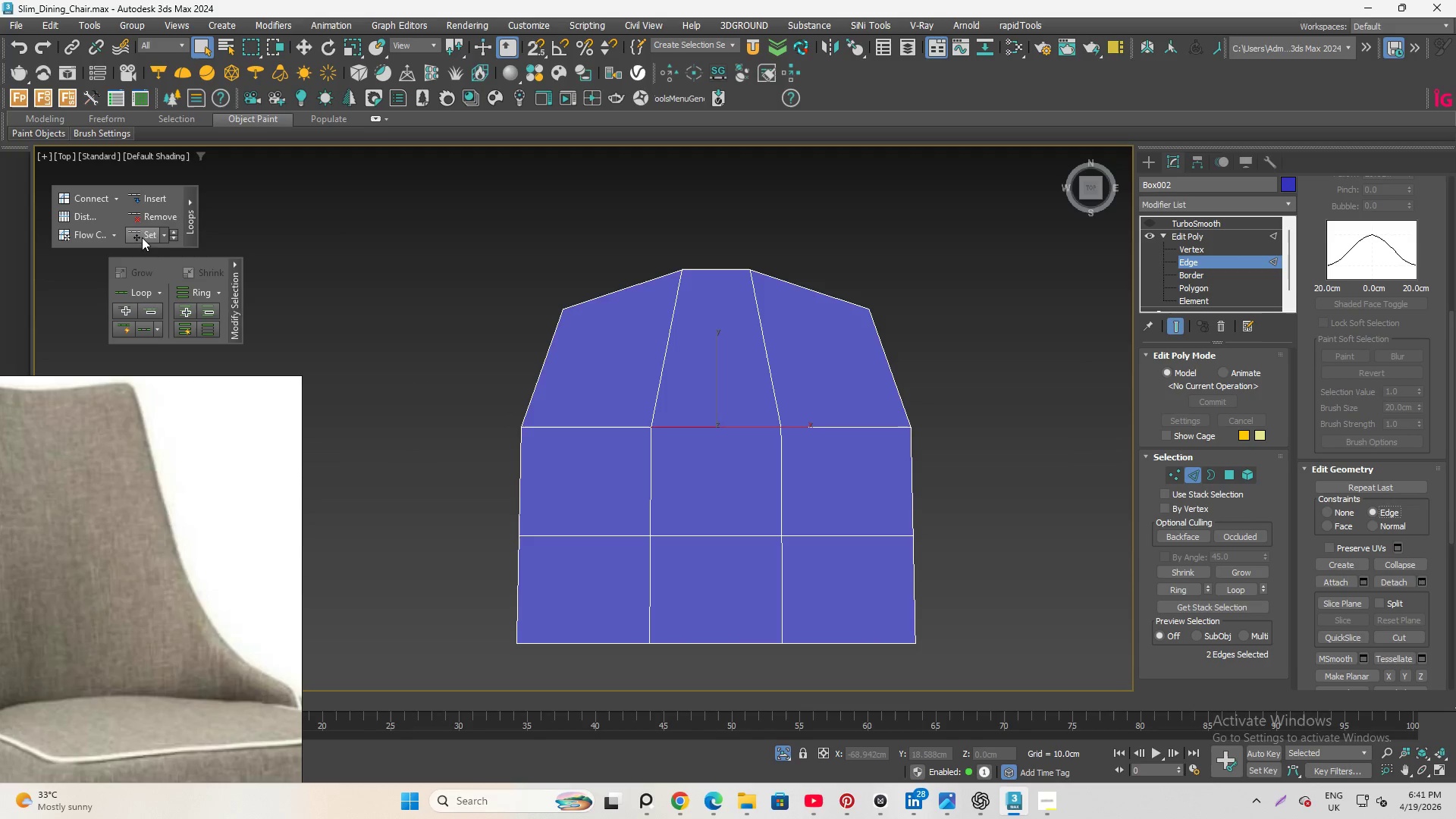 
left_click([139, 230])
 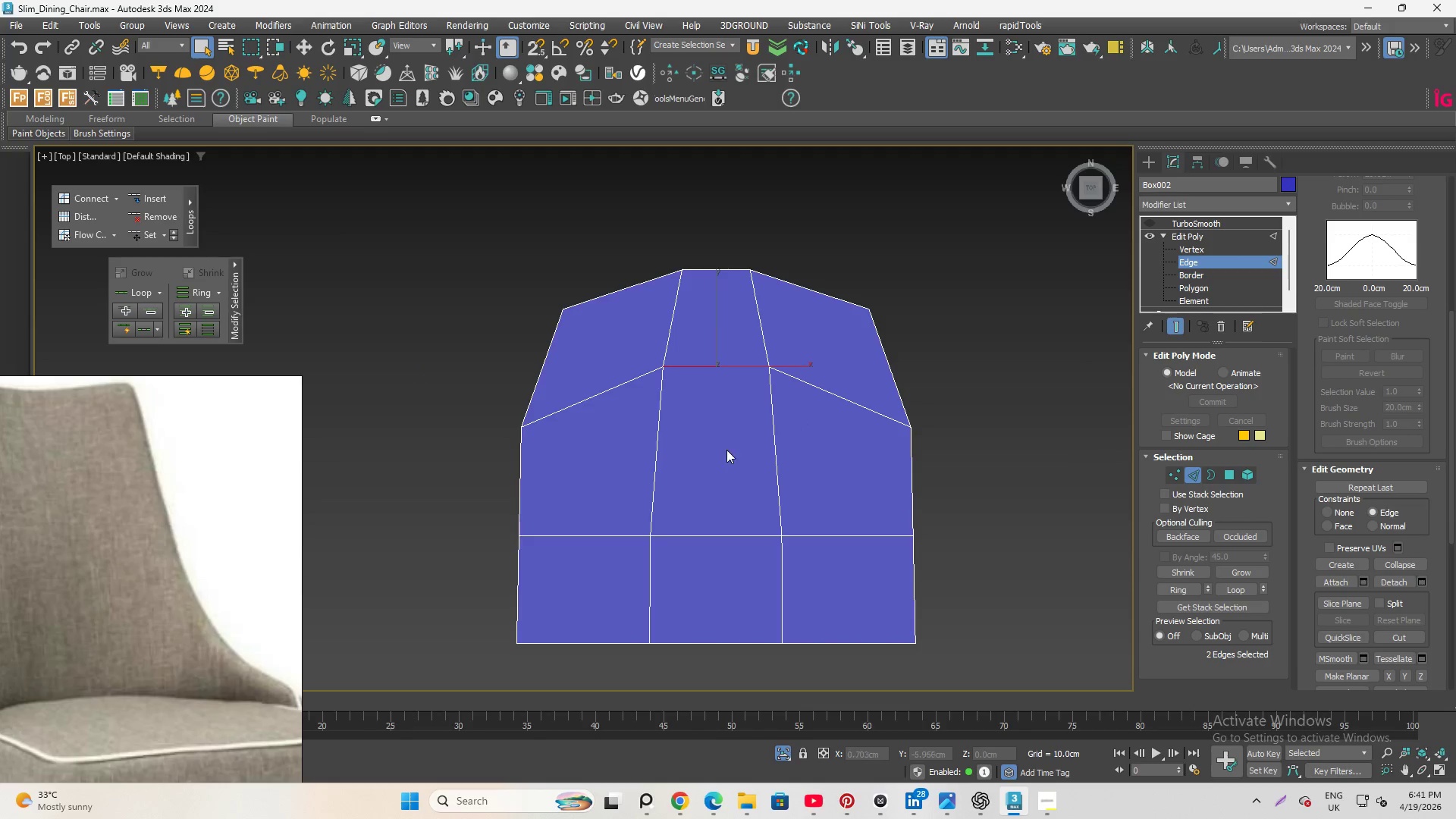 
left_click_drag(start_coordinate=[743, 444], to_coordinate=[805, 483])
 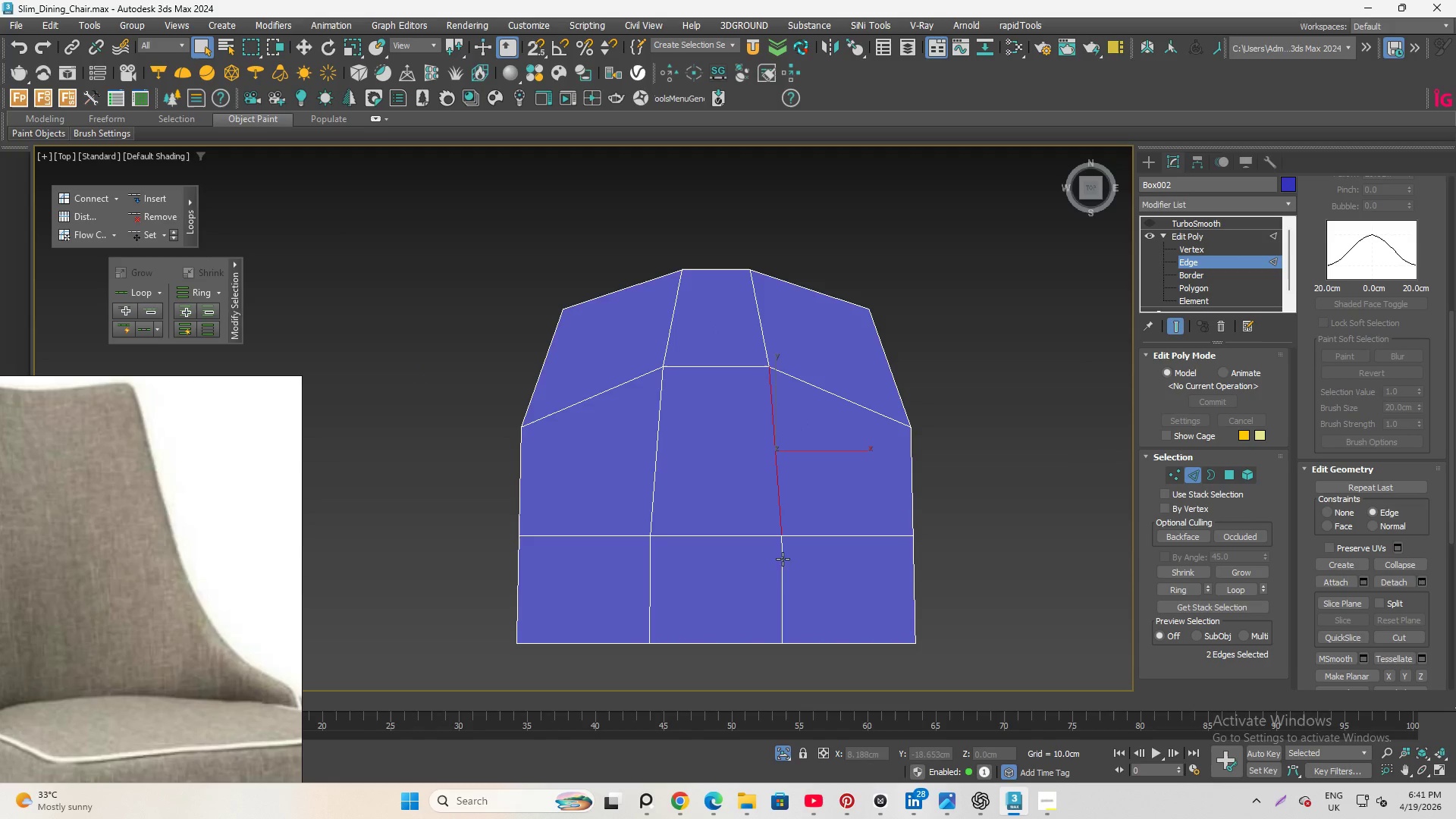 
hold_key(key=ControlLeft, duration=1.7)
left_click_drag(start_coordinate=[738, 560], to_coordinate=[809, 623])
 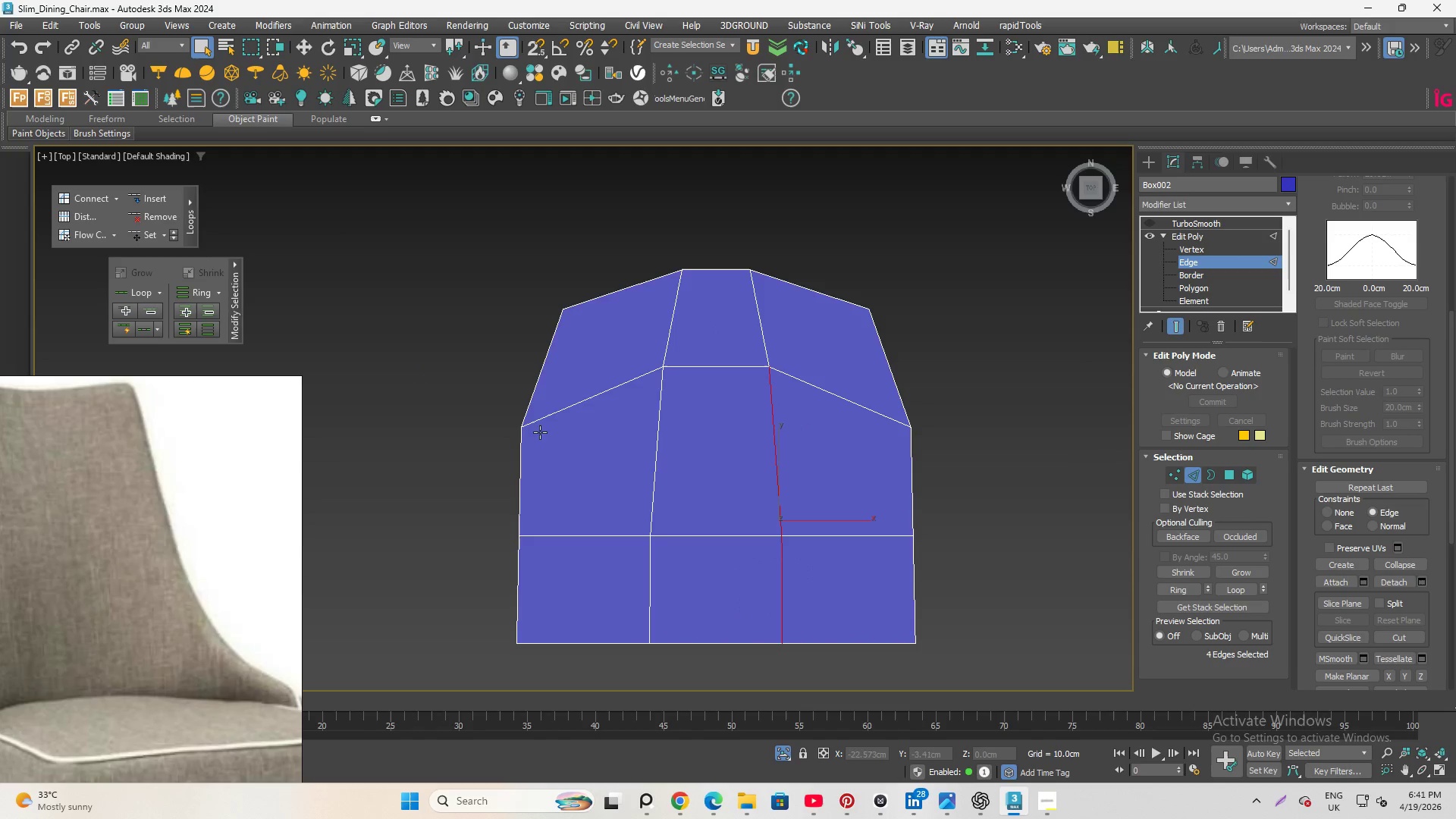 
hold_key(key=ControlLeft, duration=1.22)
left_click_drag(start_coordinate=[648, 456], to_coordinate=[717, 508])
 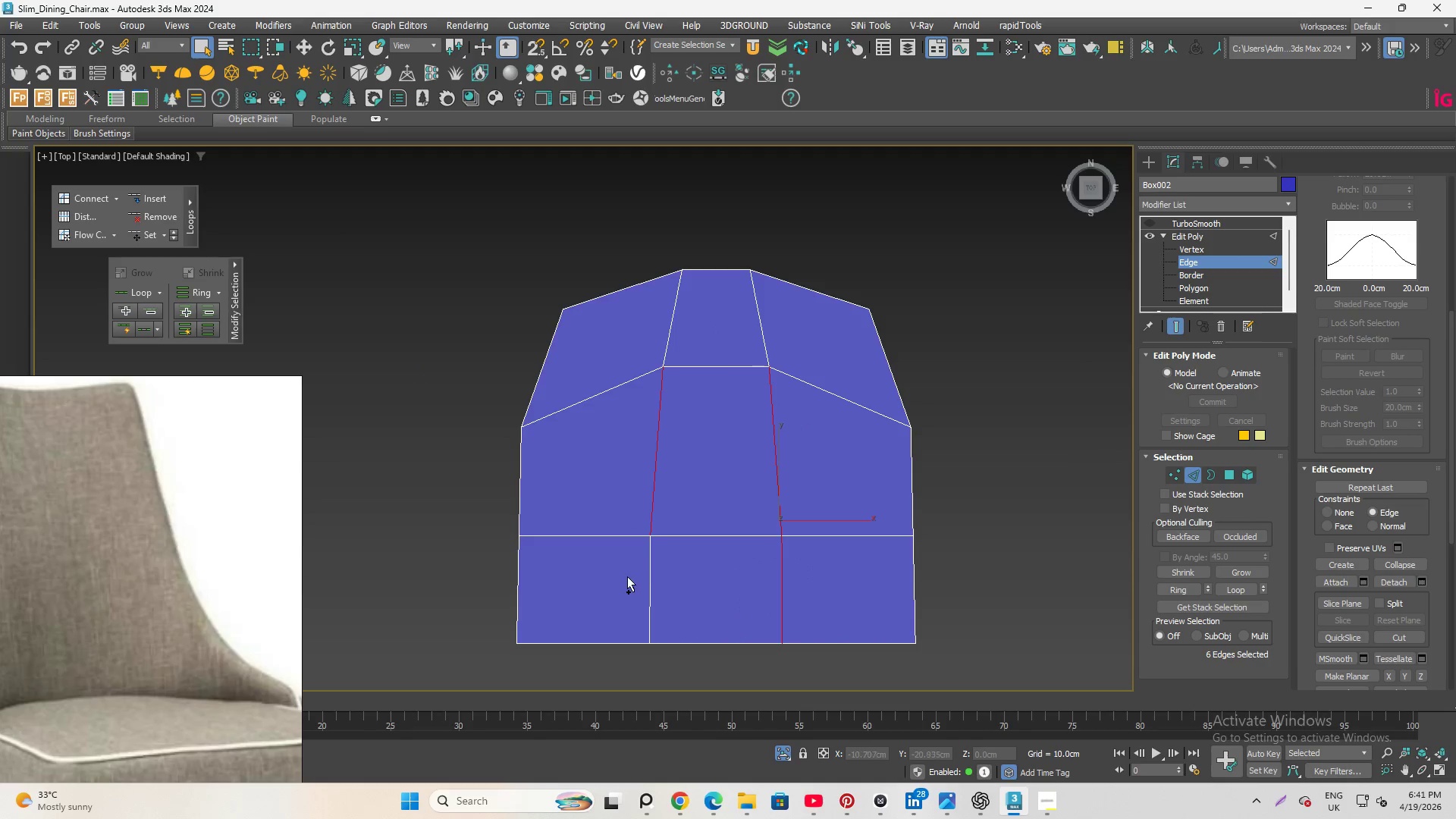 
left_click_drag(start_coordinate=[628, 578], to_coordinate=[705, 615])
 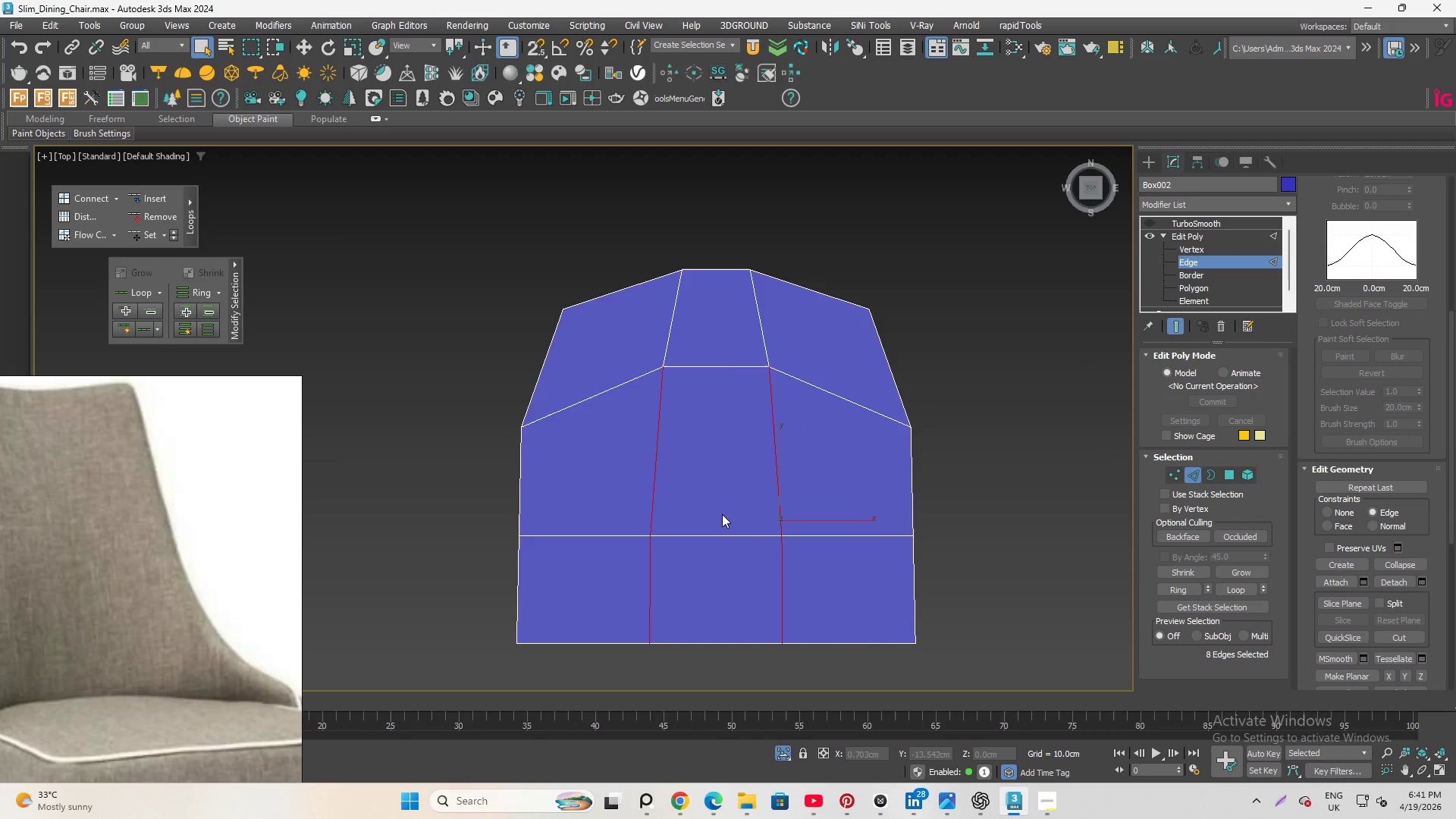 
hold_key(key=AltLeft, duration=0.77)
 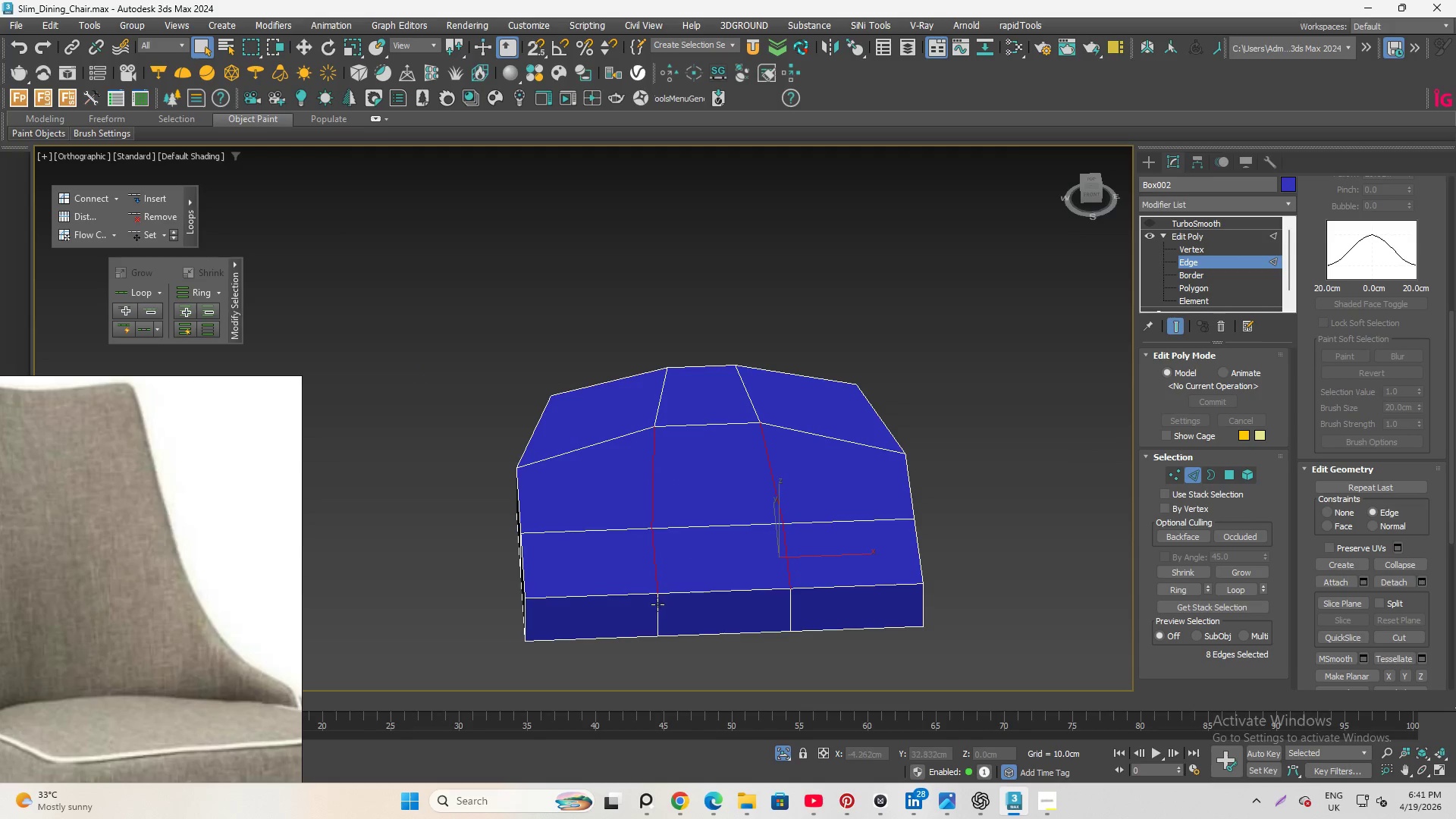 
hold_key(key=ControlLeft, duration=0.56)
 